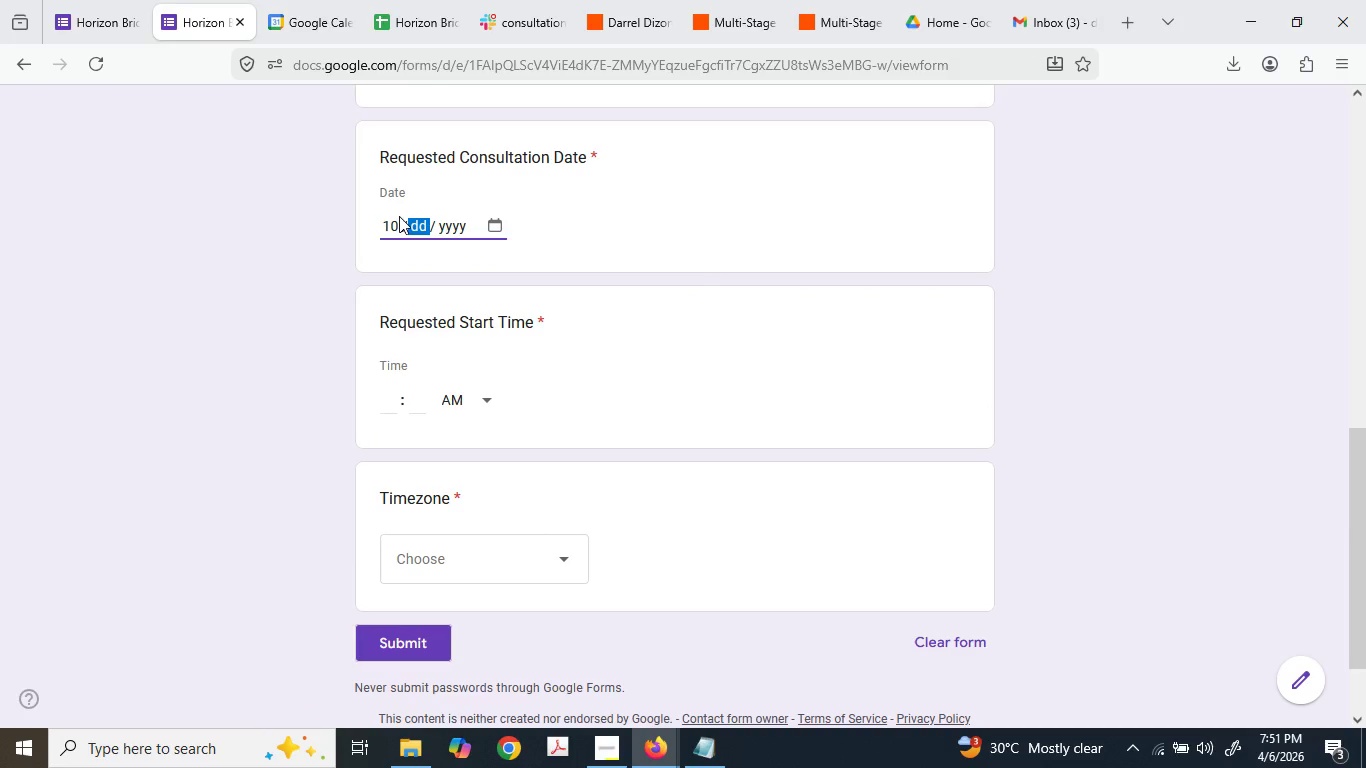 
key(ArrowLeft)
 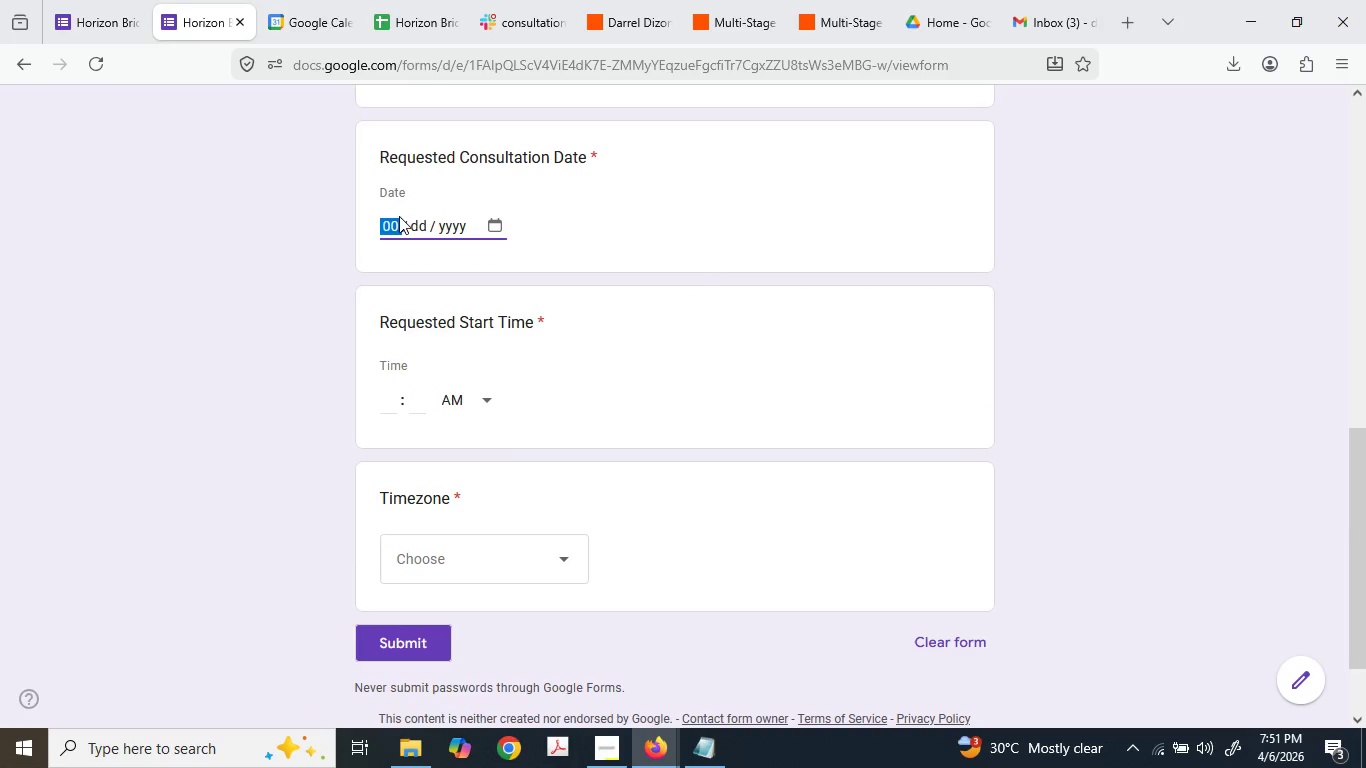 
key(Numpad0)
 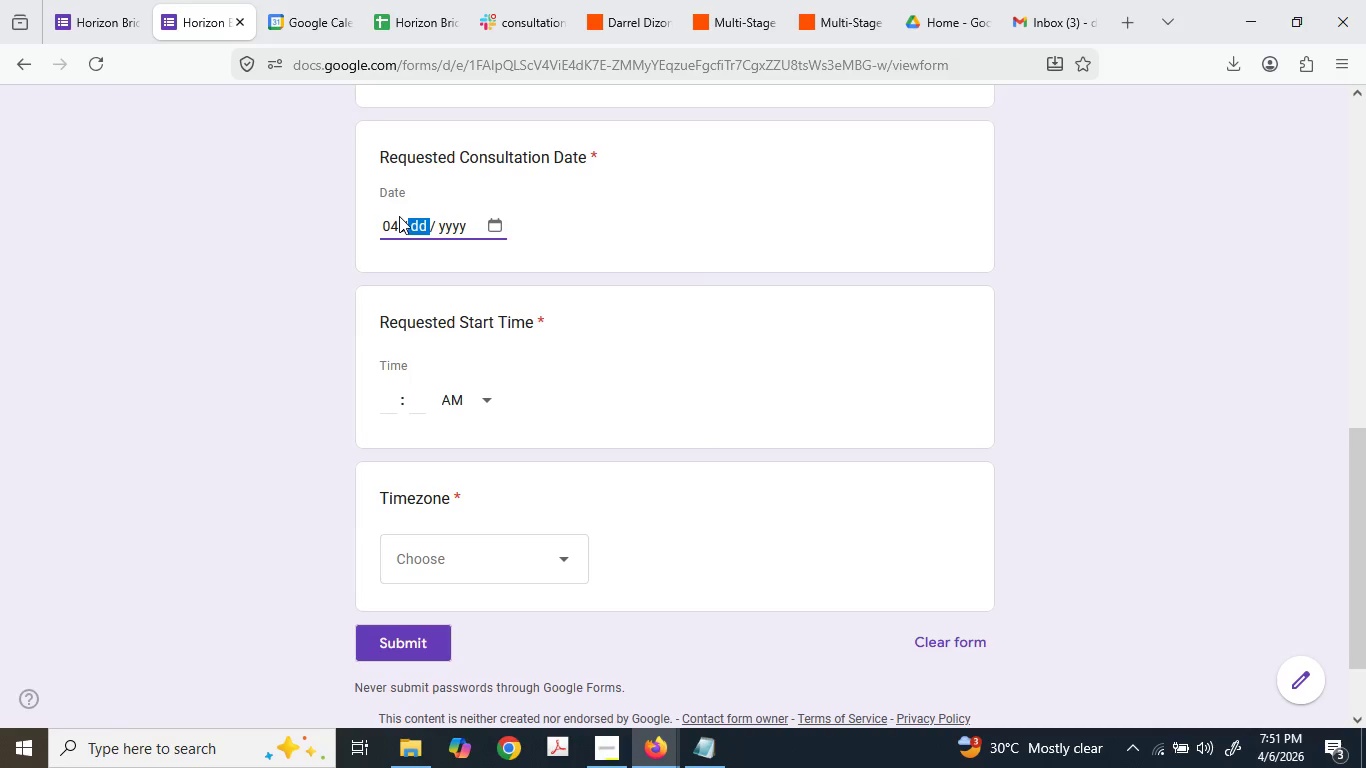 
key(Numpad4)
 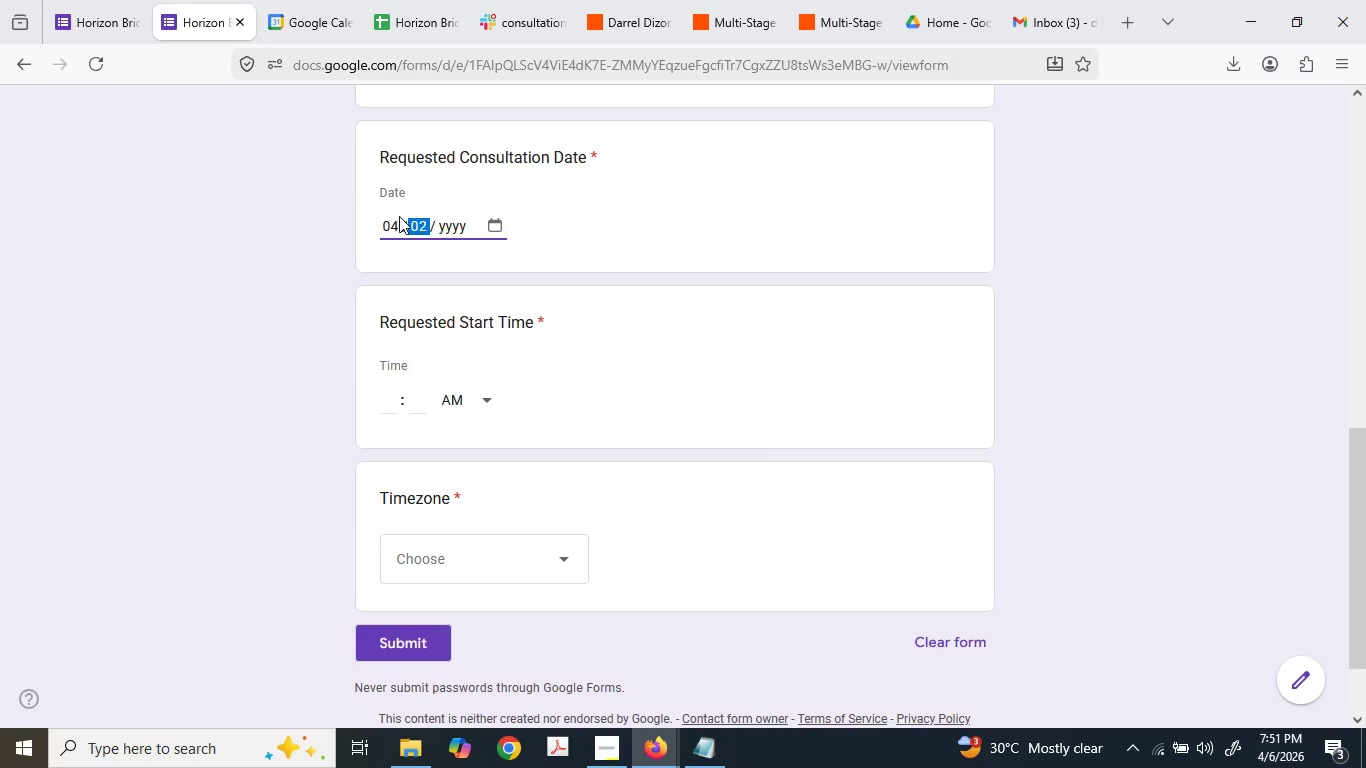 
key(Numpad2)
 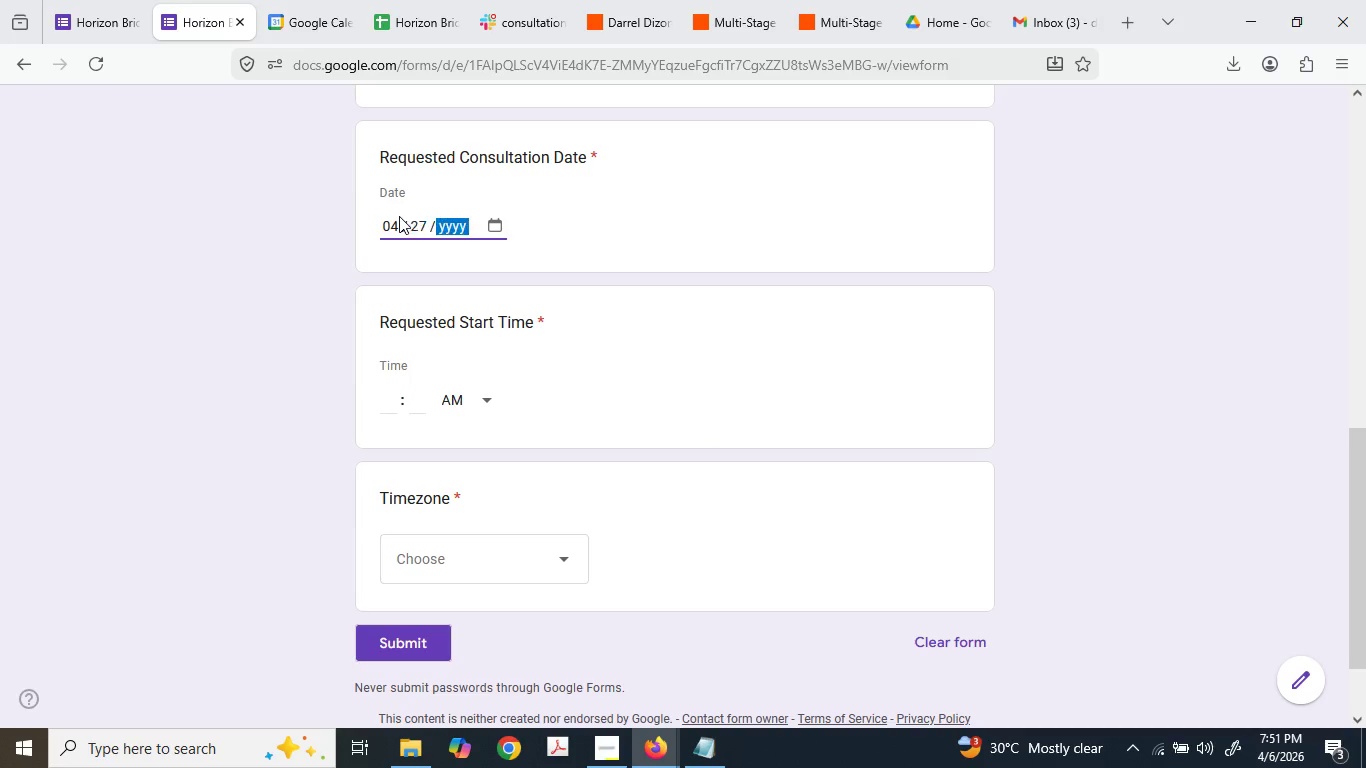 
key(Numpad7)
 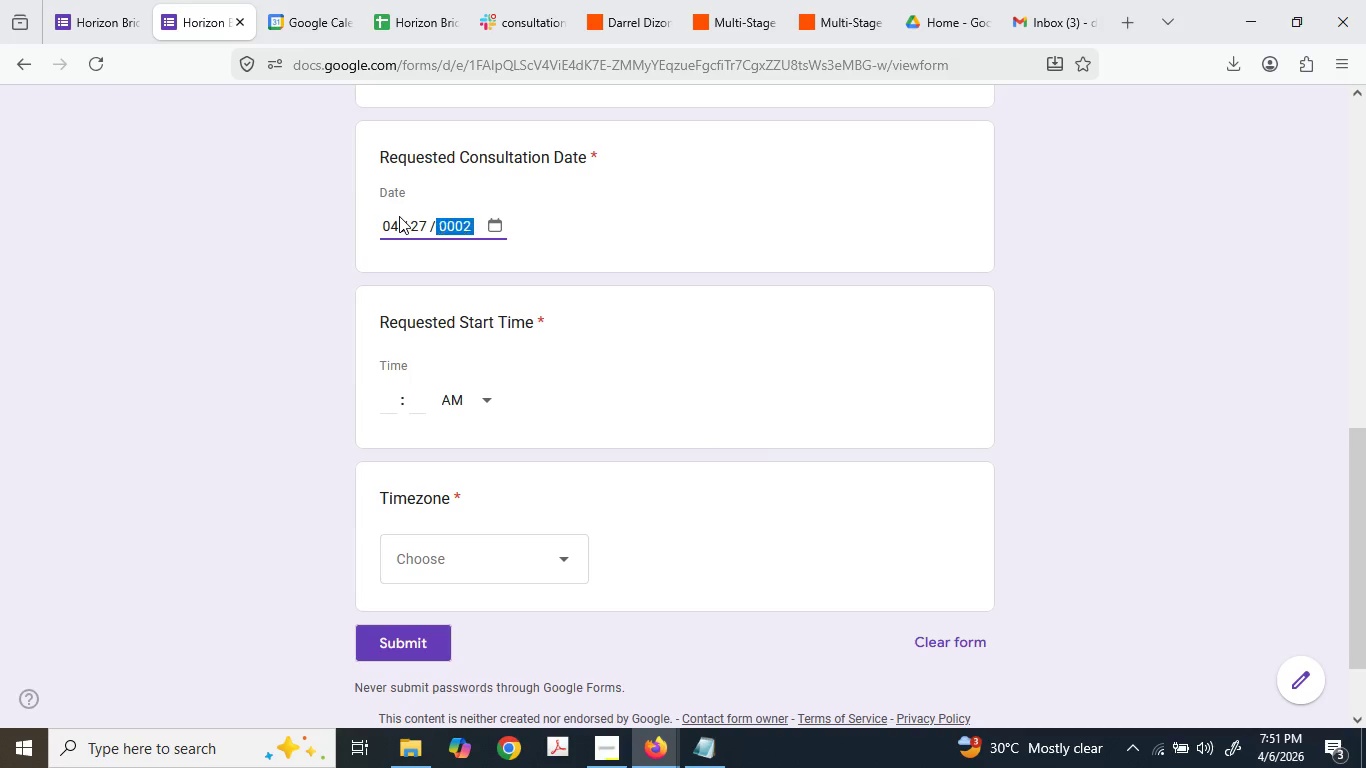 
key(Numpad2)
 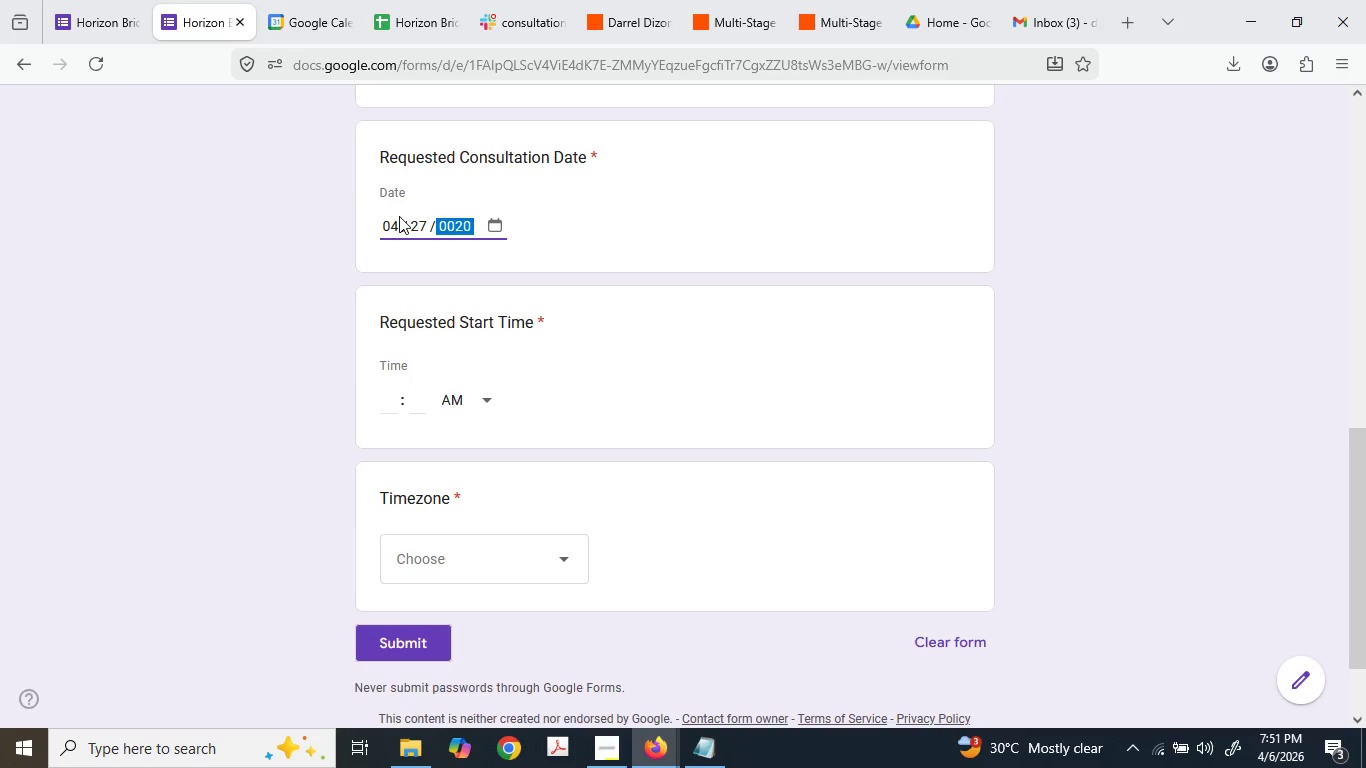 
key(Numpad0)
 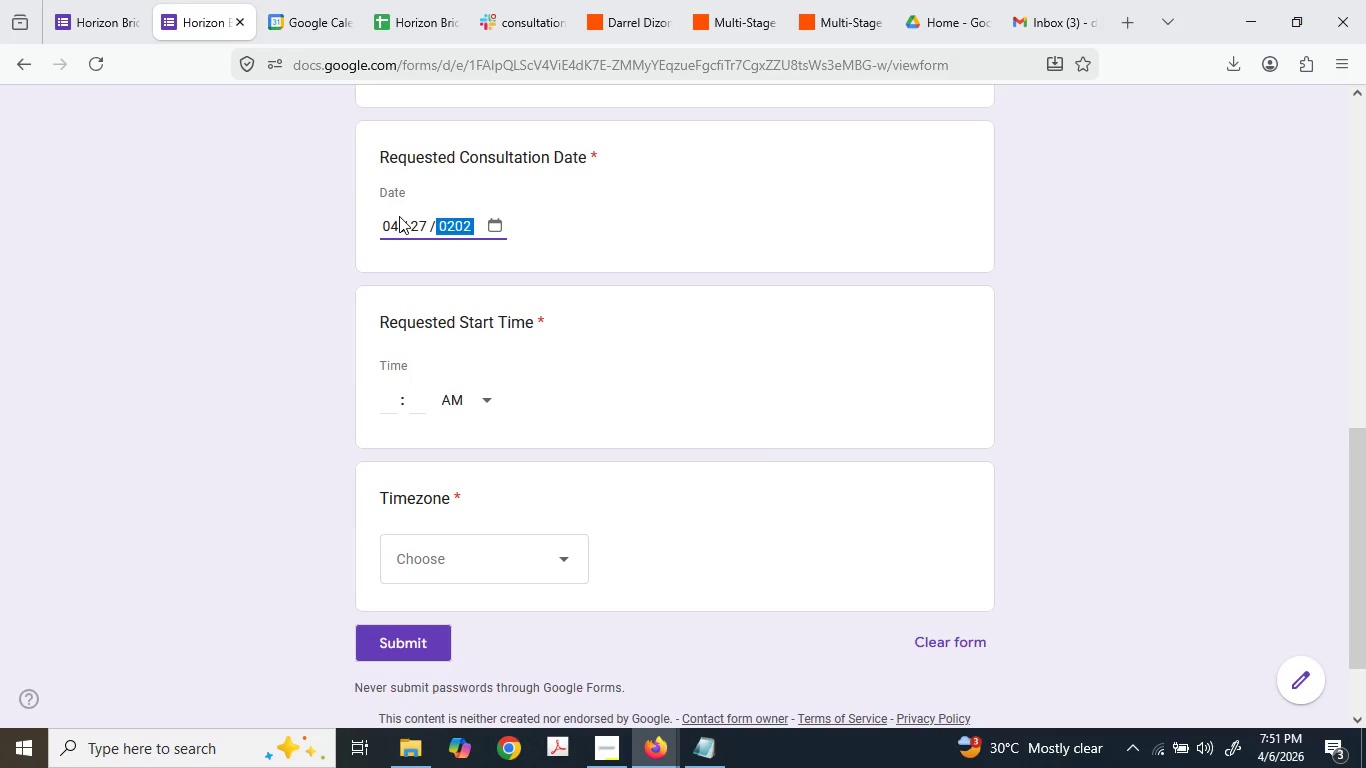 
key(Numpad2)
 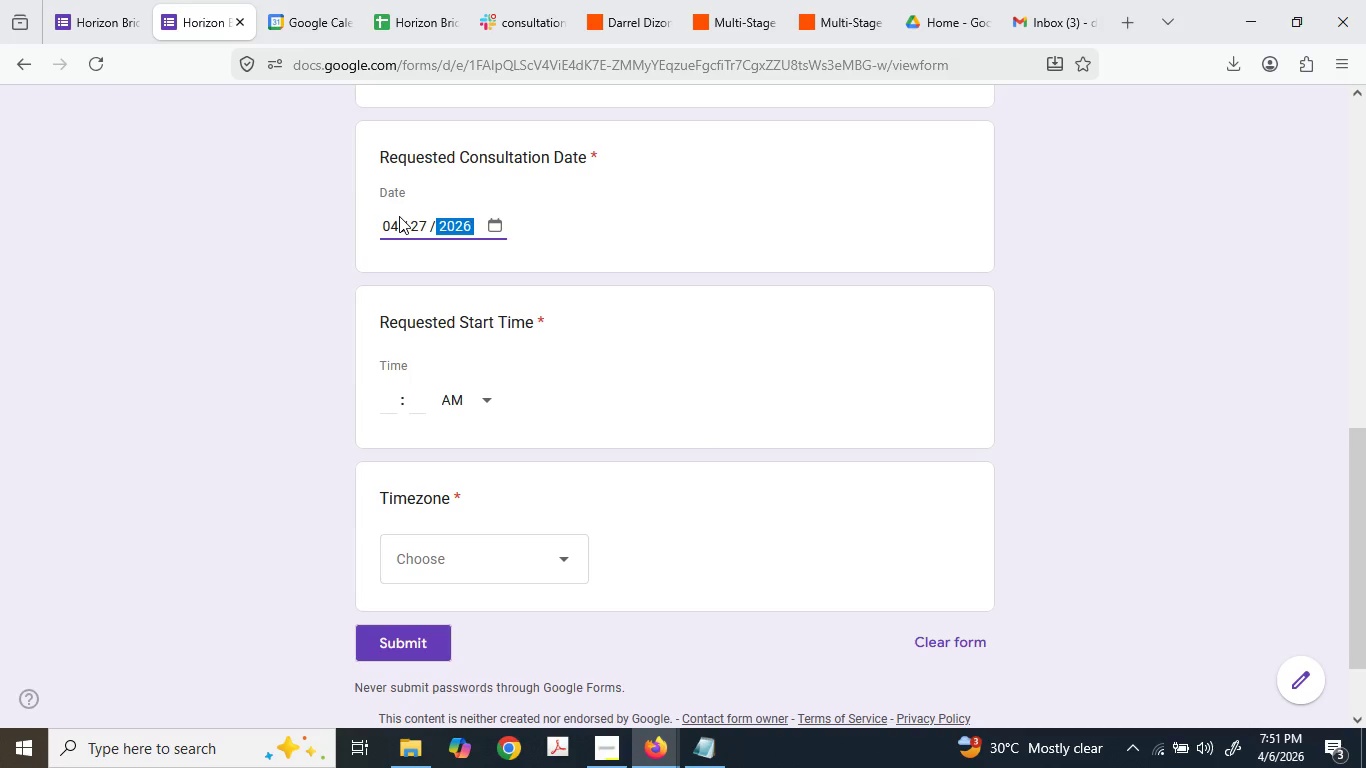 
key(Numpad6)
 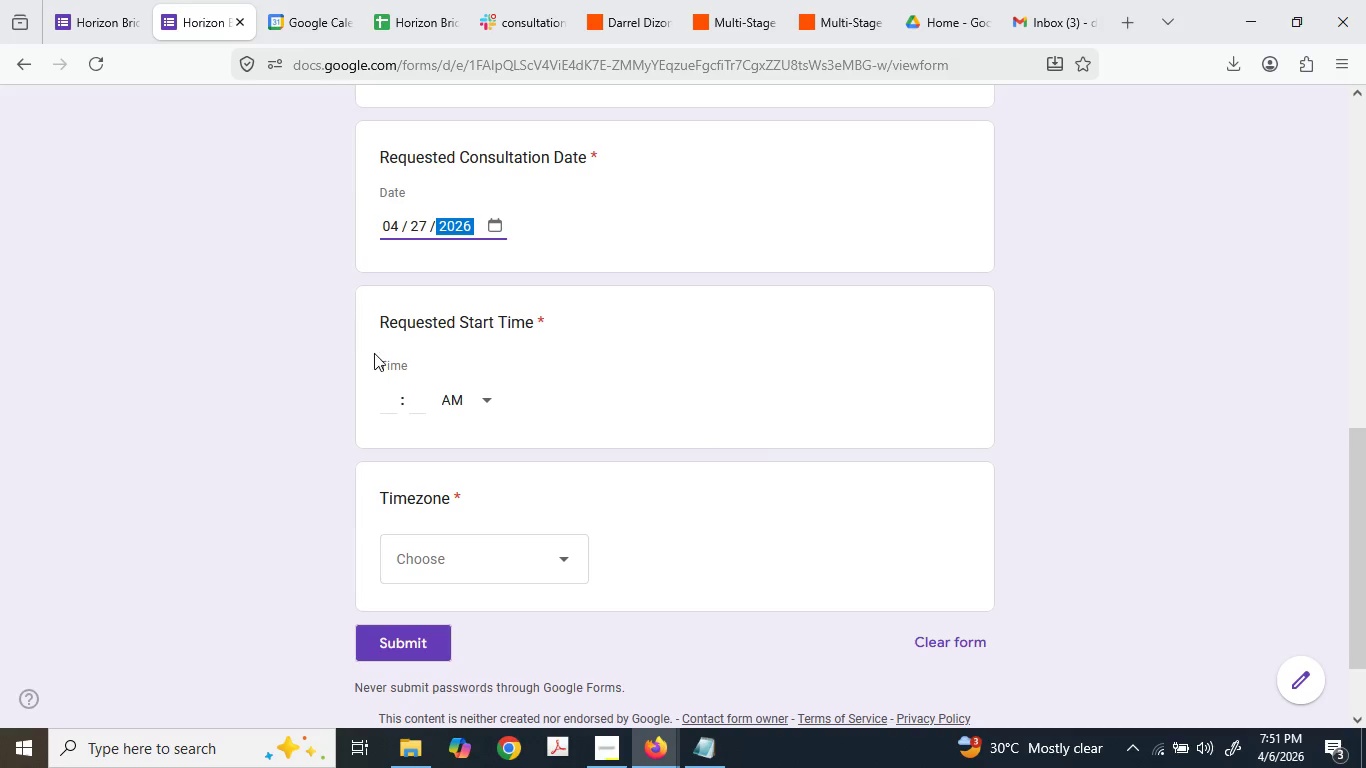 
left_click([388, 403])
 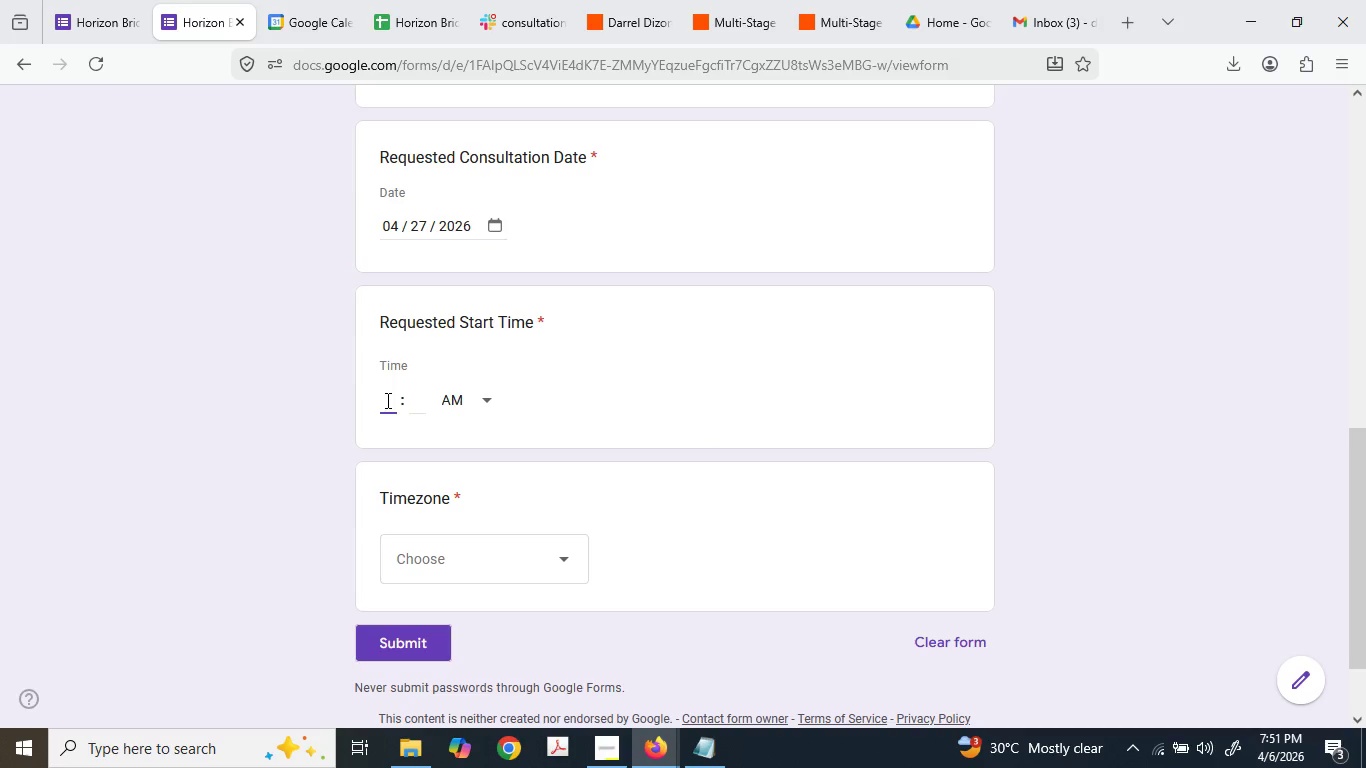 
key(Numpad1)
 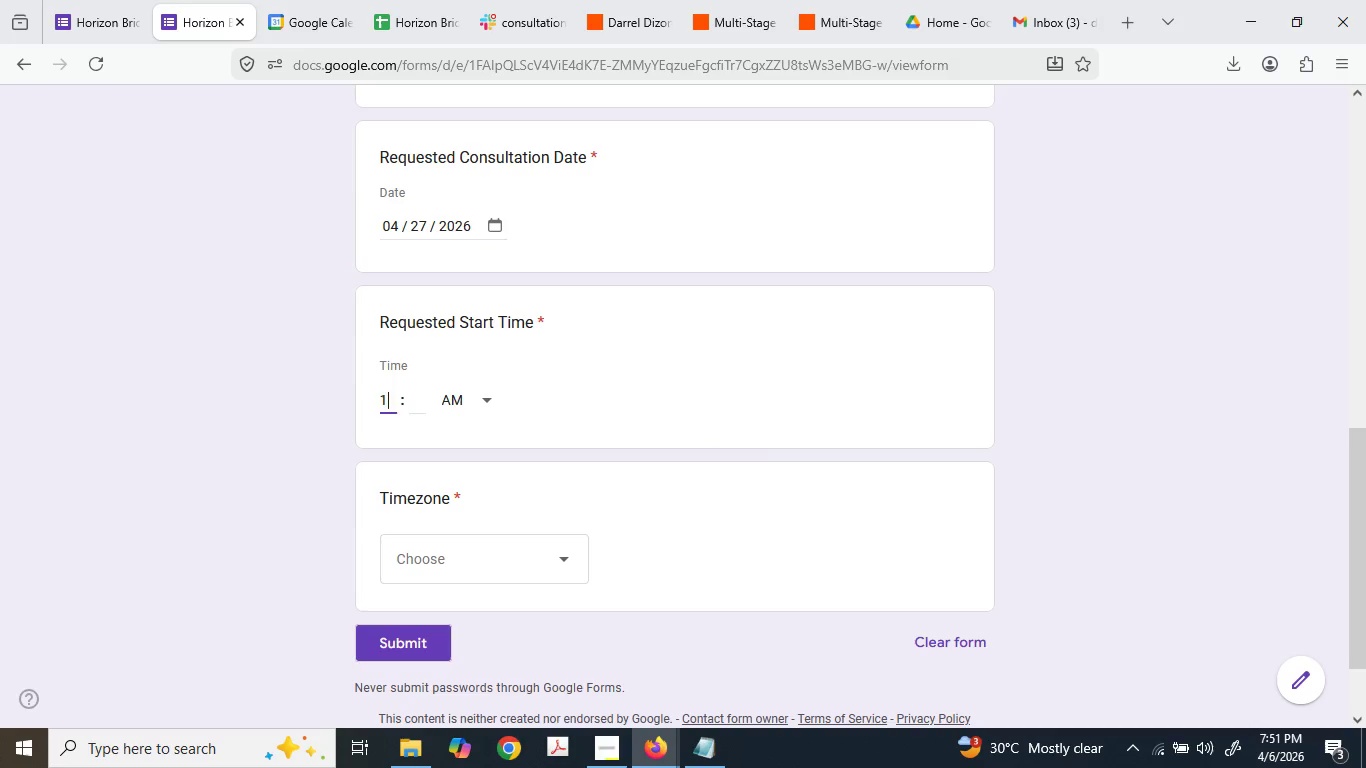 
key(Numpad0)
 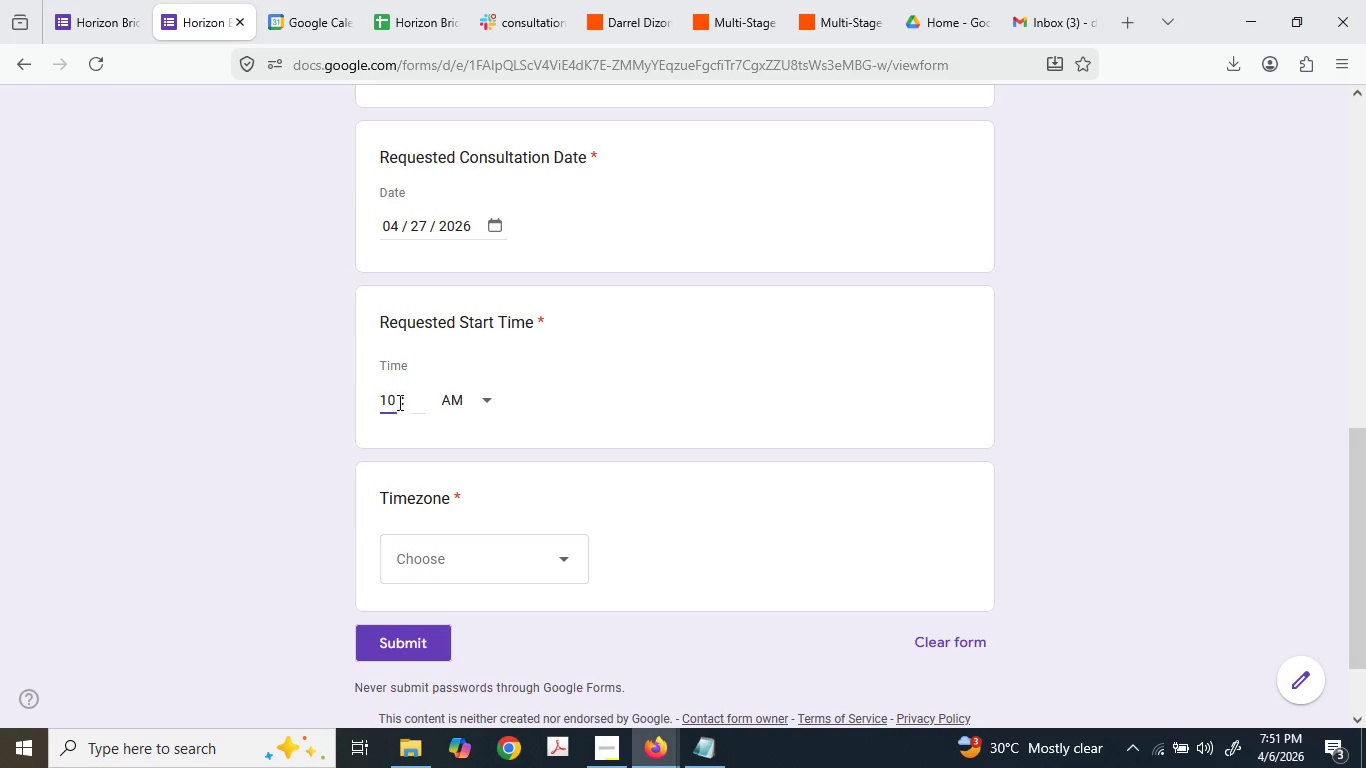 
left_click([414, 404])
 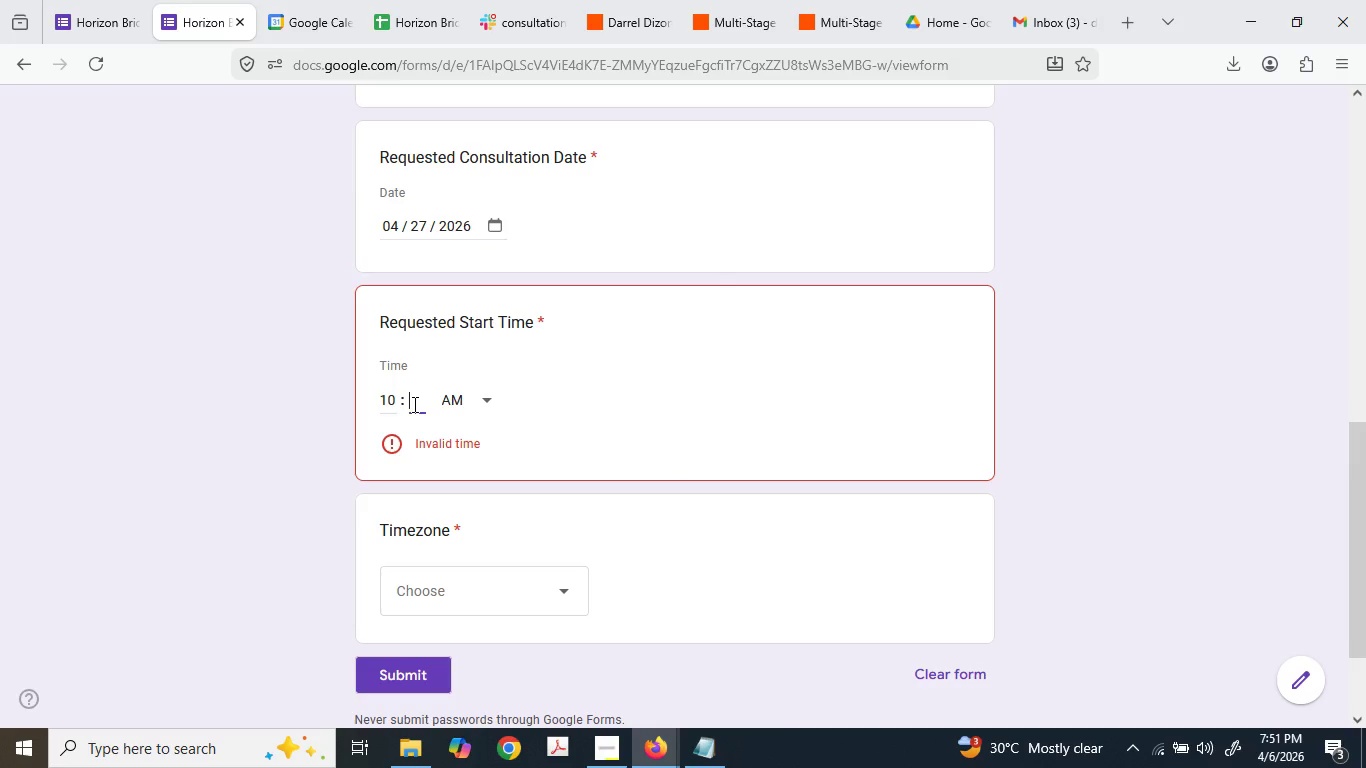 
key(Numpad0)
 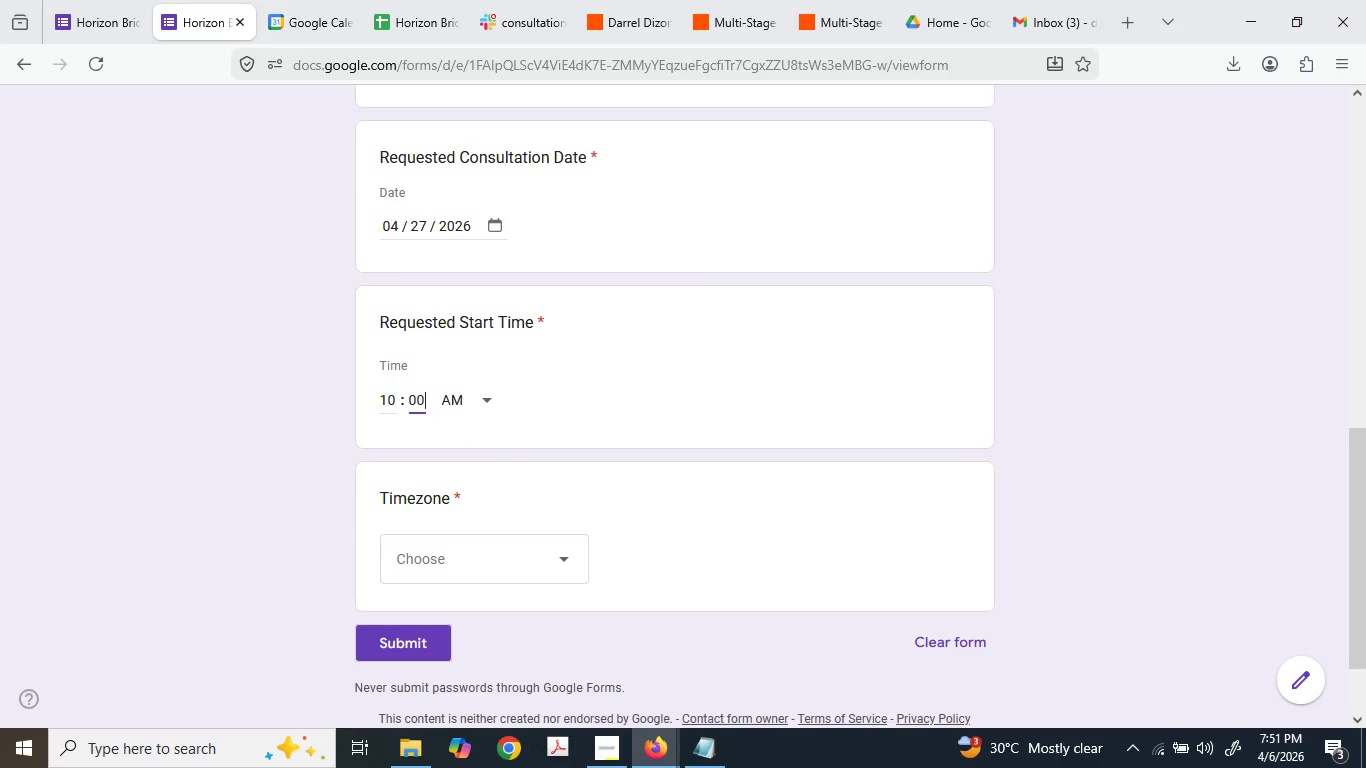 
key(Numpad0)
 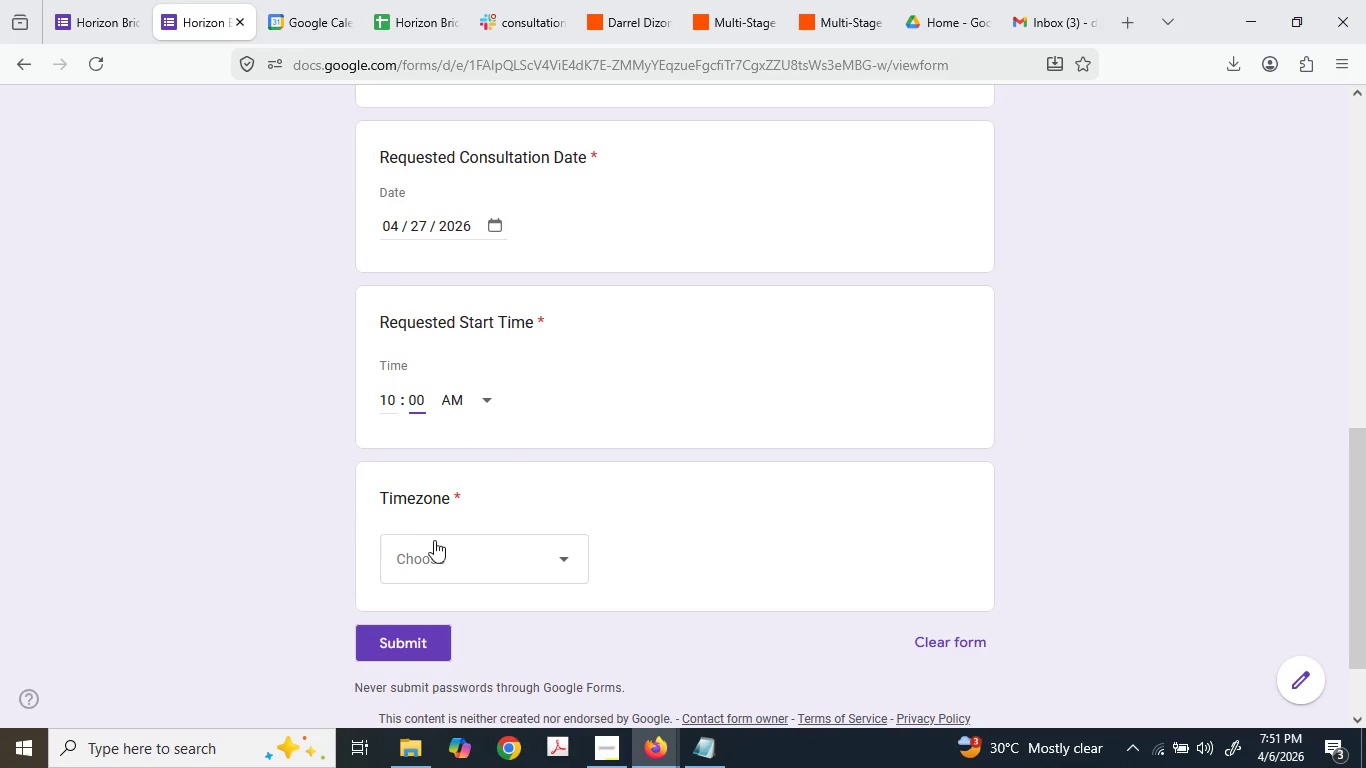 
left_click([444, 550])
 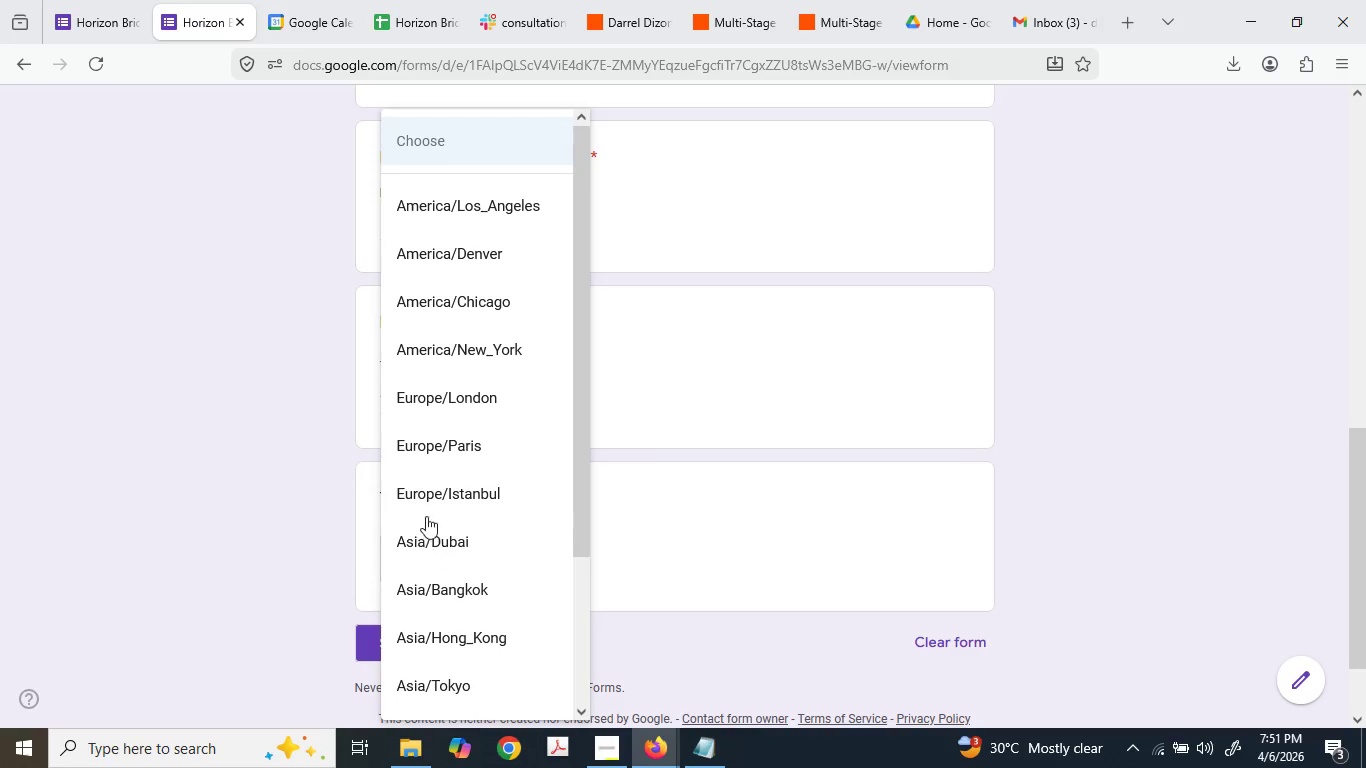 
scroll: coordinate [433, 511], scroll_direction: down, amount: 5.0
 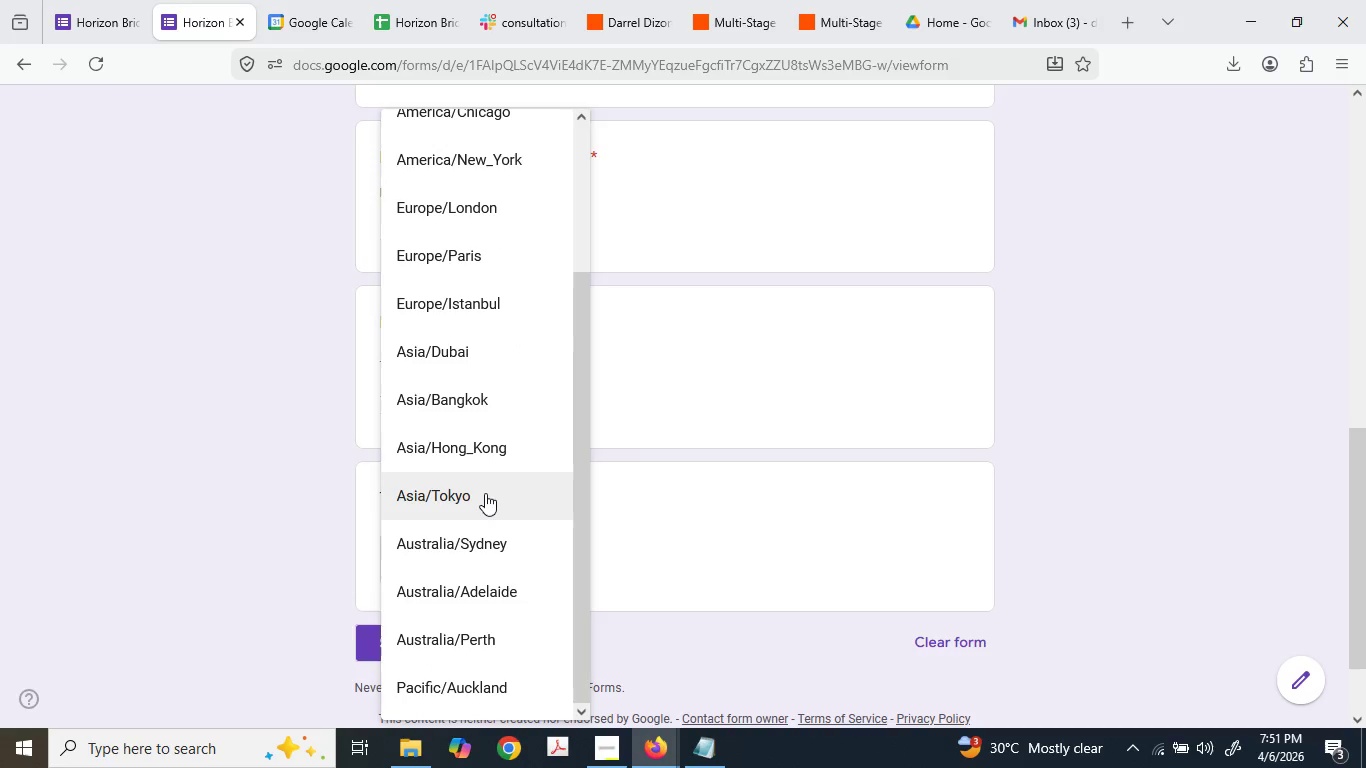 
scroll: coordinate [469, 386], scroll_direction: up, amount: 5.0
 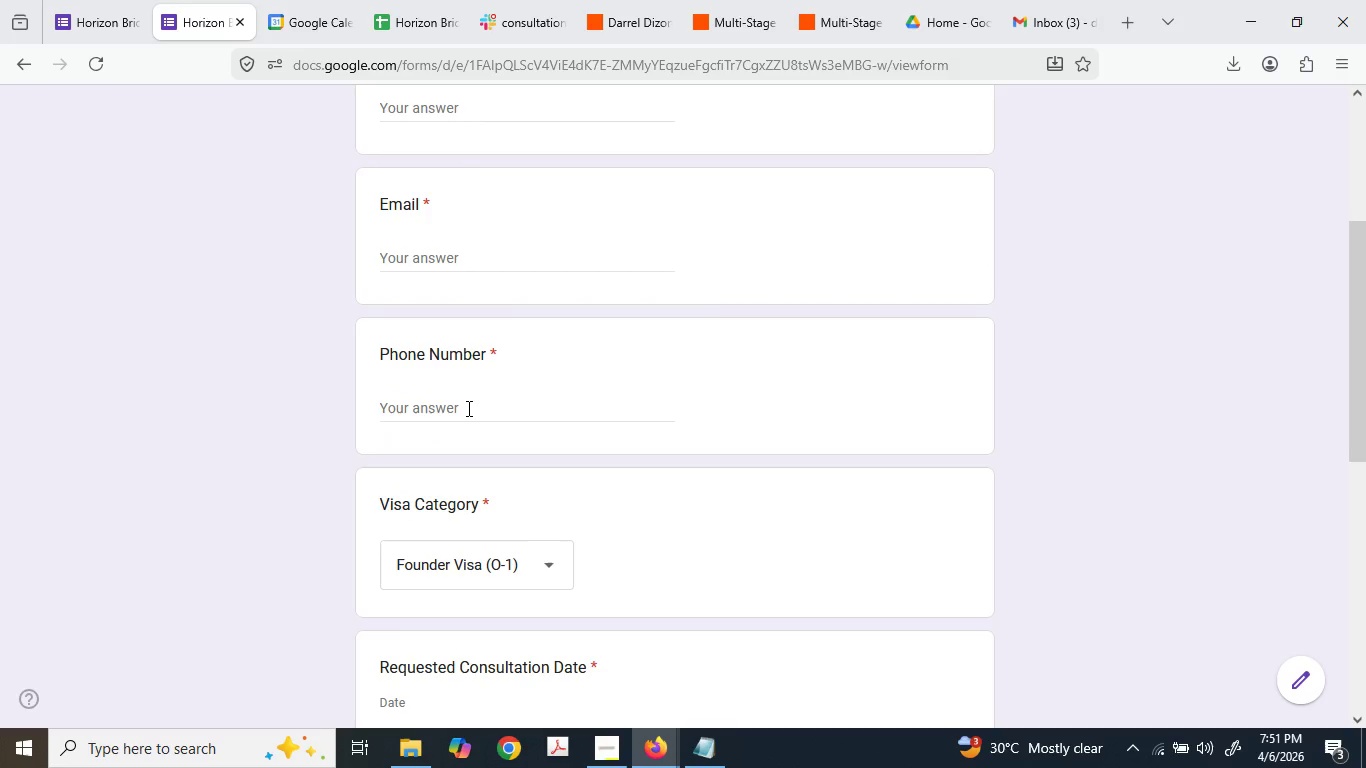 
left_click([466, 406])
 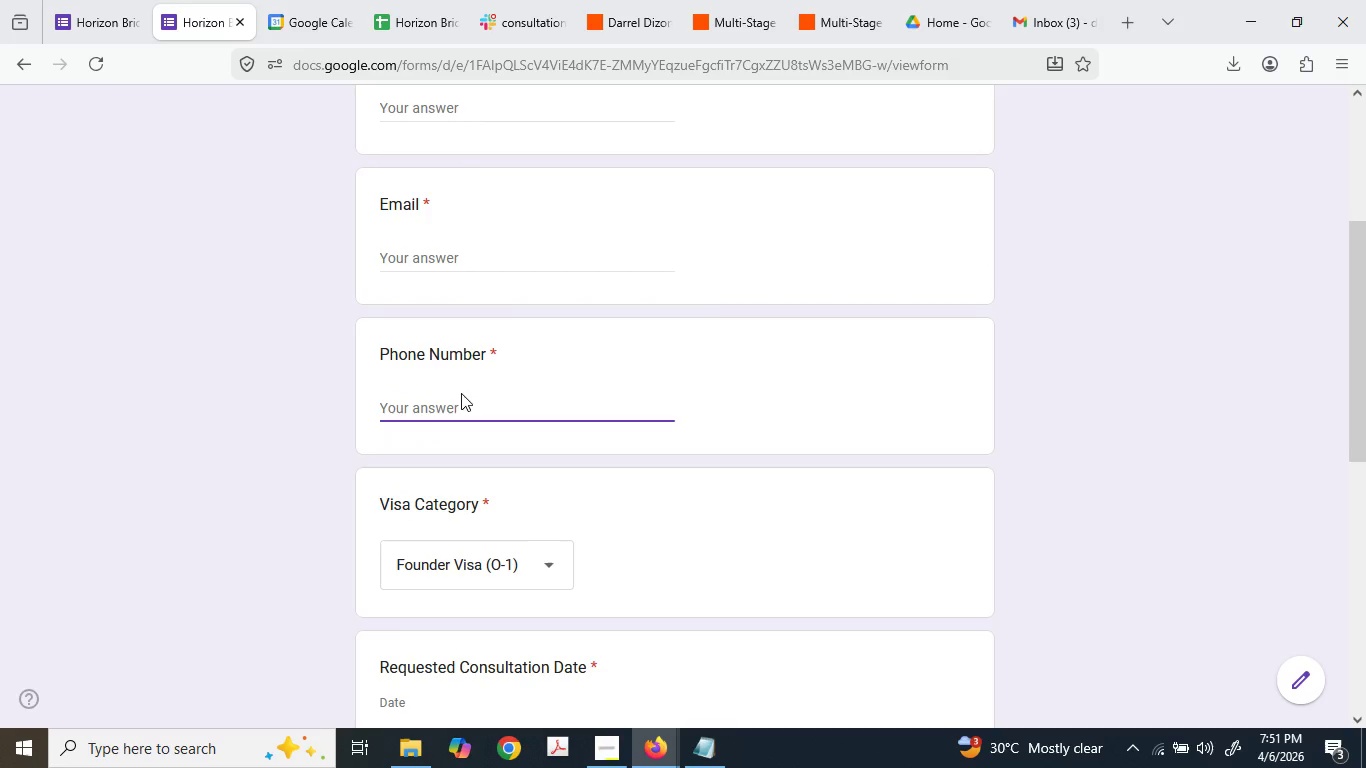 
key(Numpad6)
 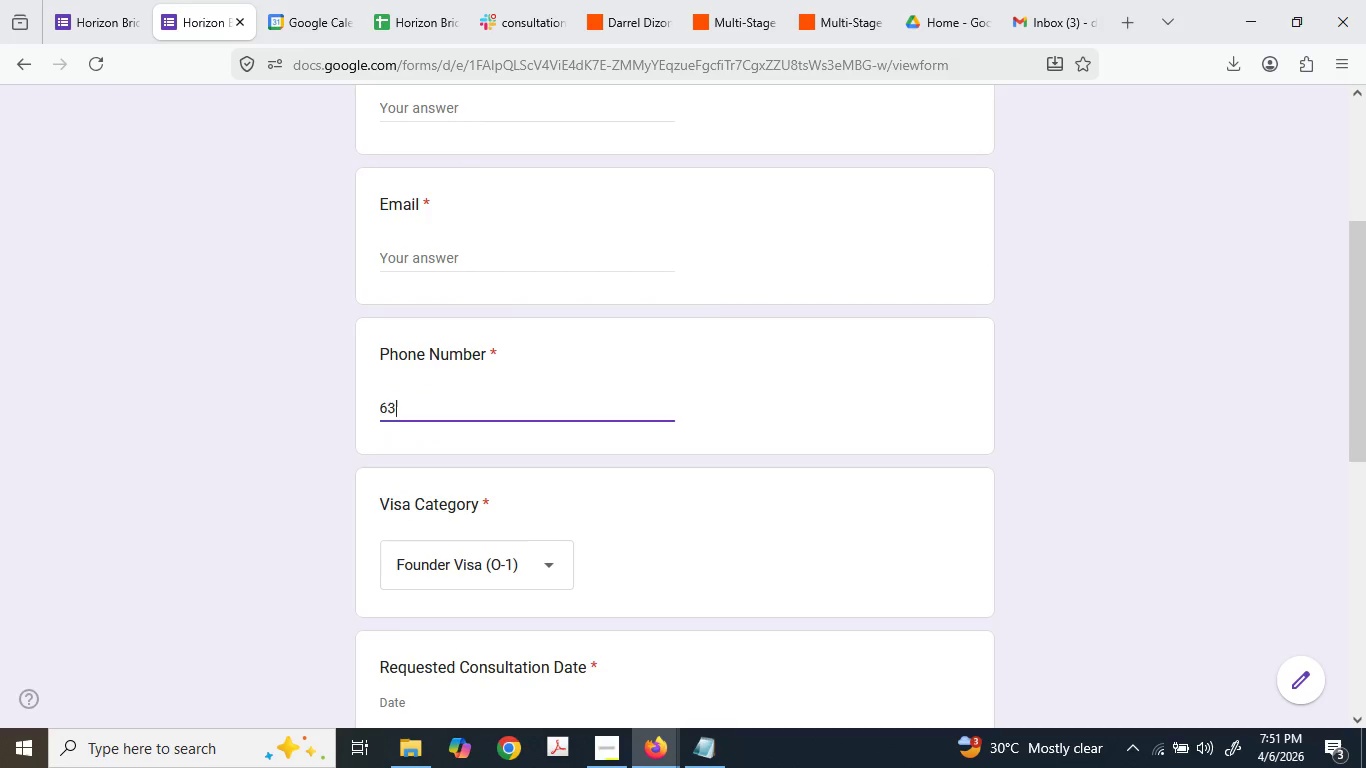 
key(Numpad3)
 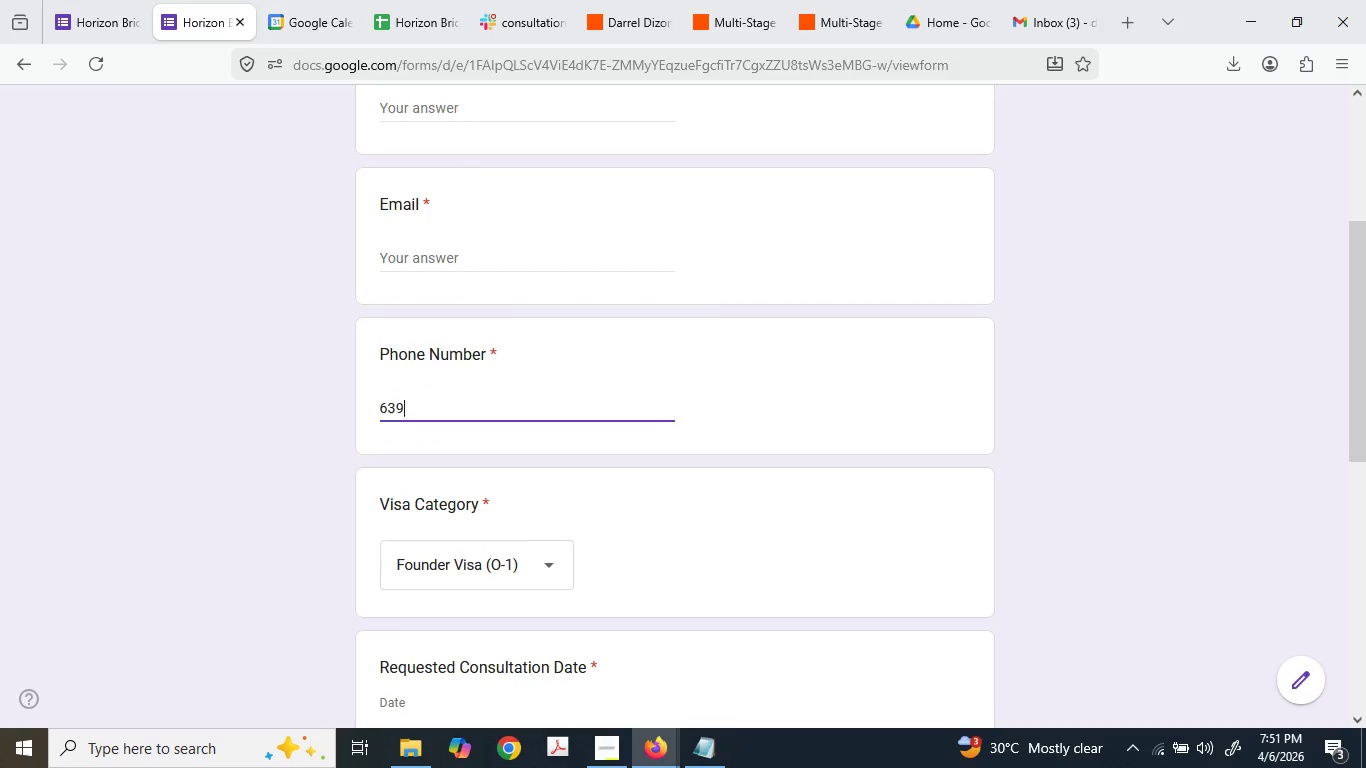 
key(Numpad9)
 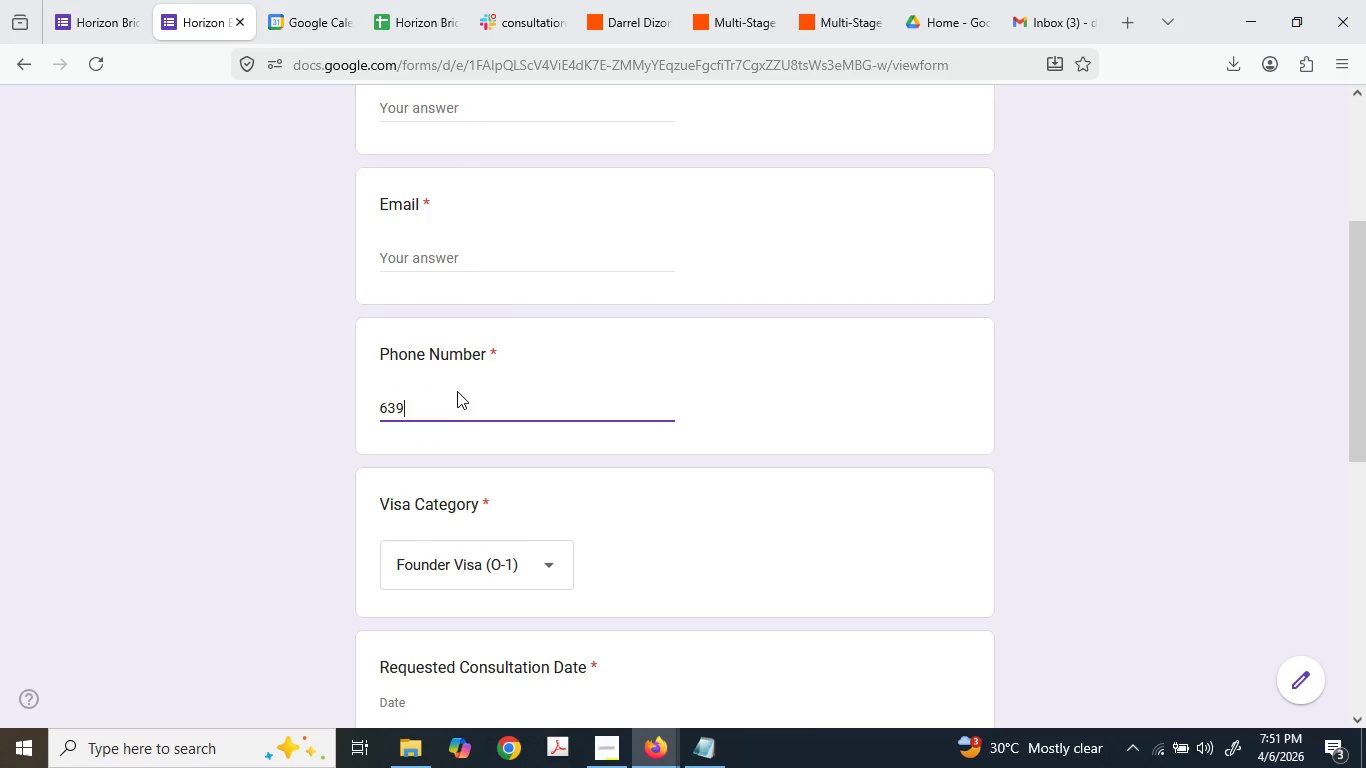 
scroll: coordinate [457, 391], scroll_direction: up, amount: 2.0
 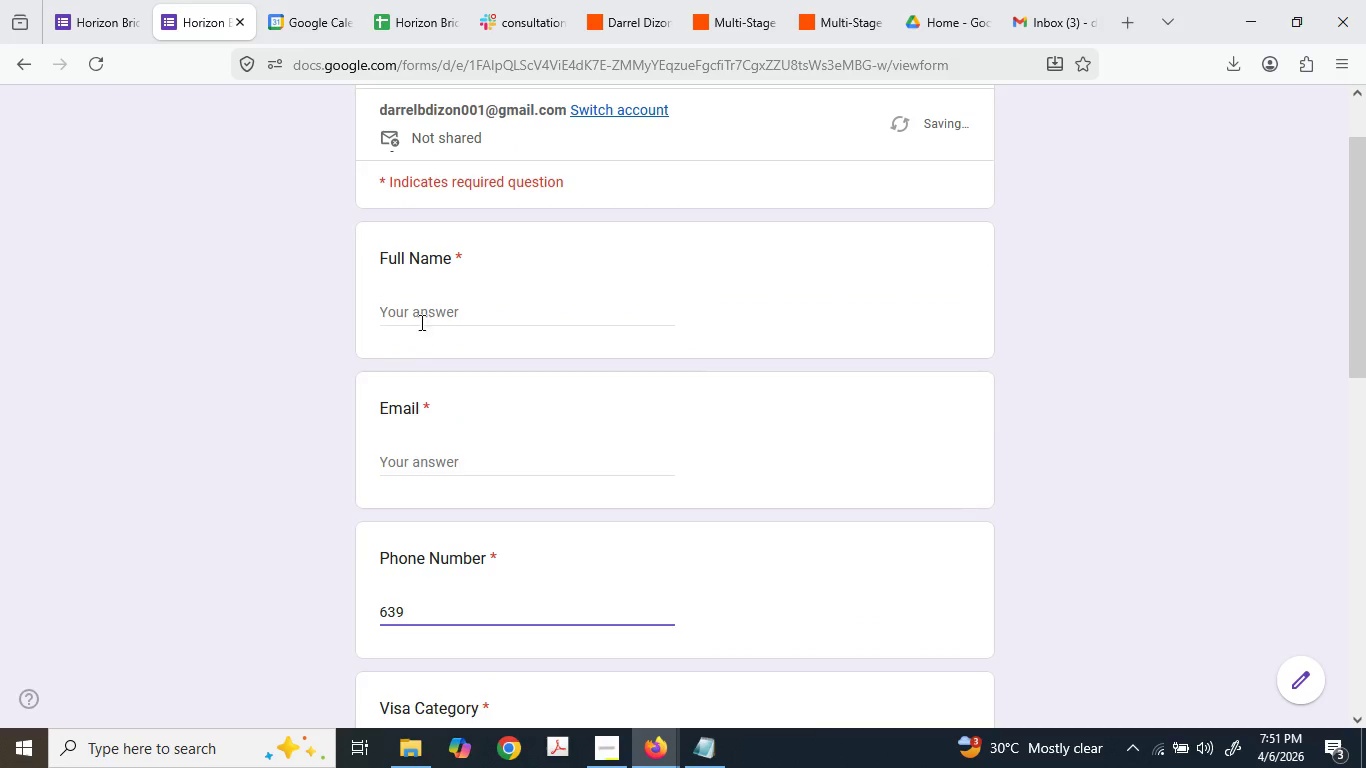 
double_click([420, 304])
 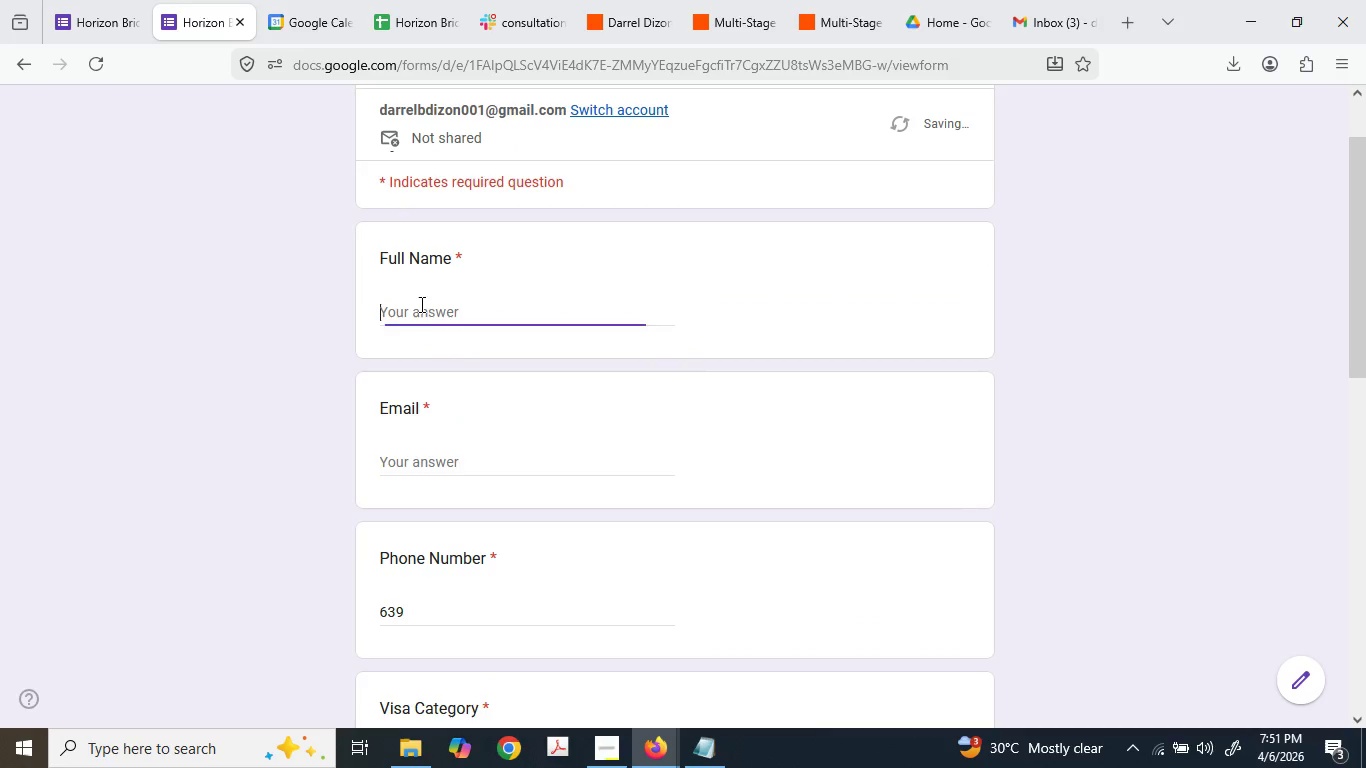 
type(Test Case)
 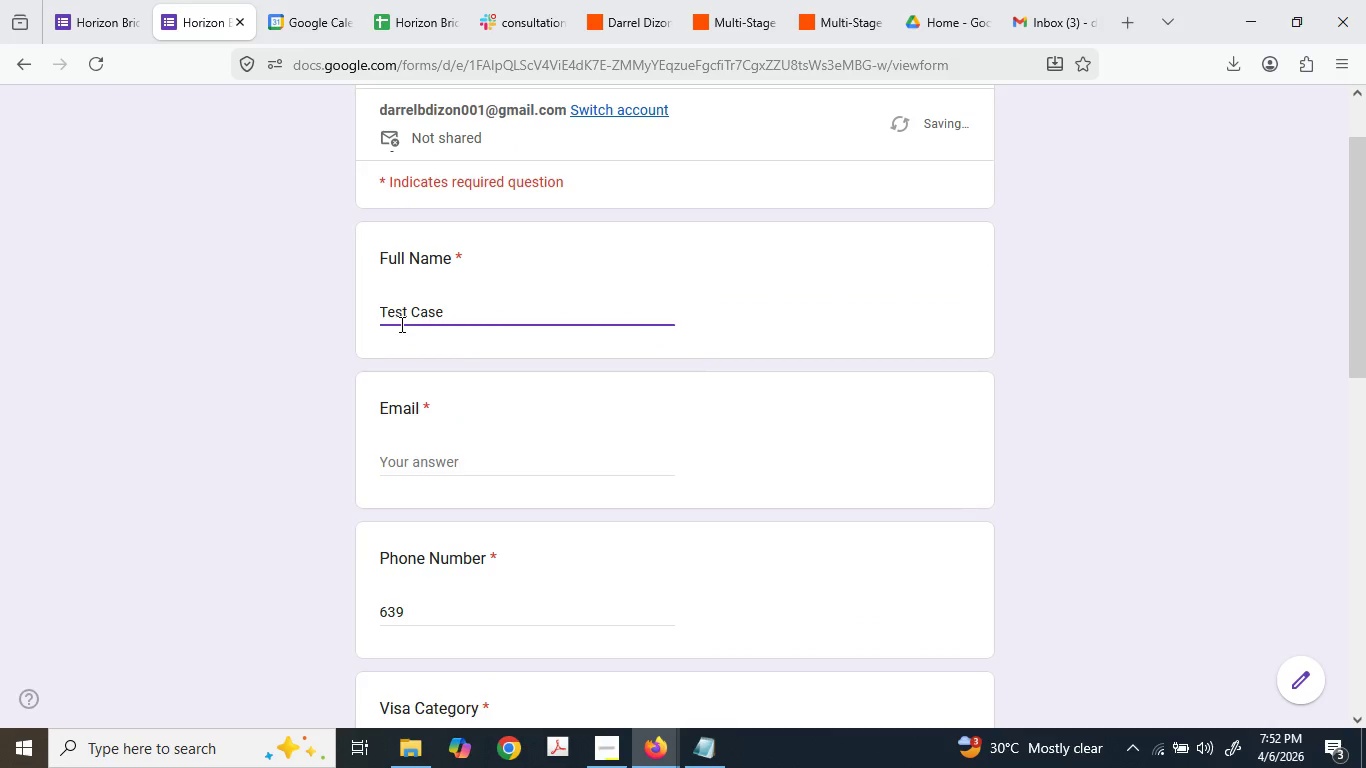 
key(Space)
 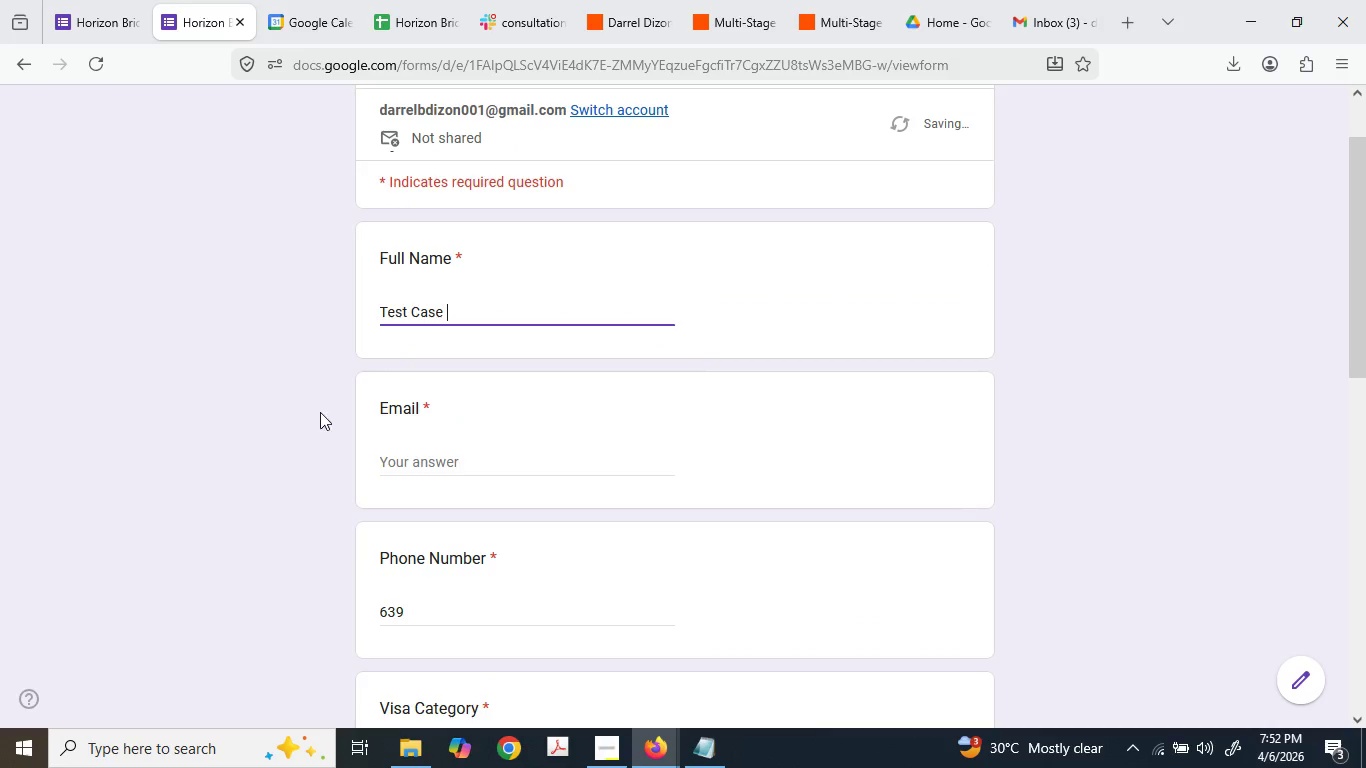 
key(4)
 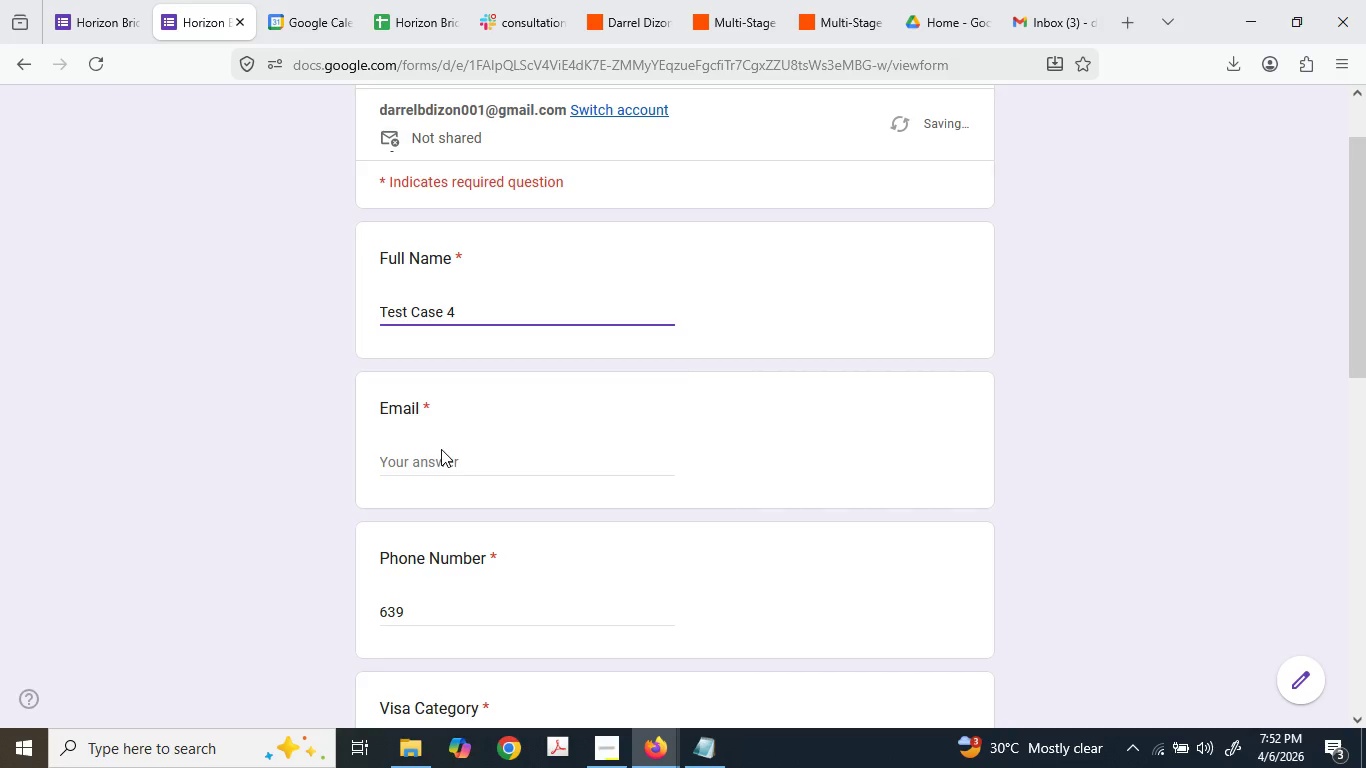 
double_click([449, 456])
 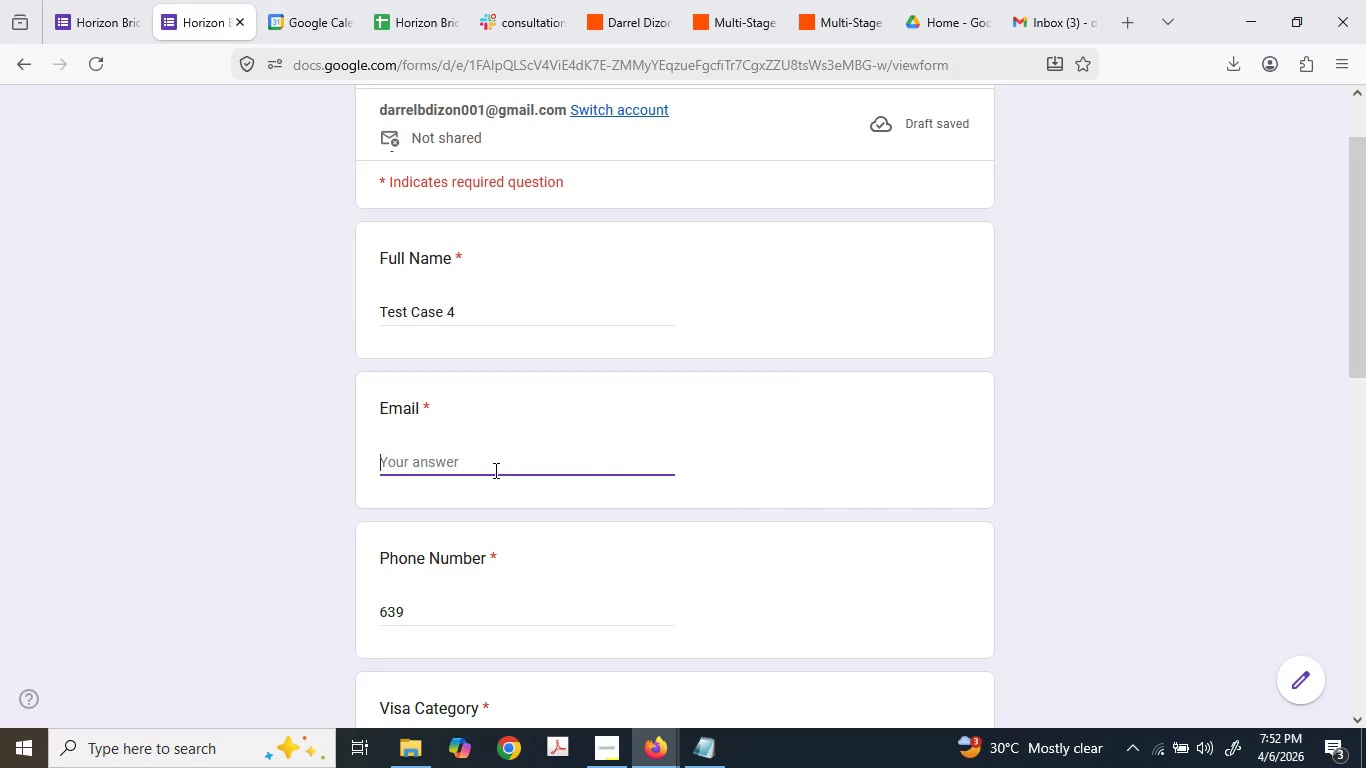 
type(darrelbdizon001@gnai)
key(Backspace)
key(Backspace)
key(Backspace)
type(na)
key(Backspace)
key(Backspace)
key(Backspace)
type(ma)
key(Backspace)
key(Backspace)
type(gmail.com)
 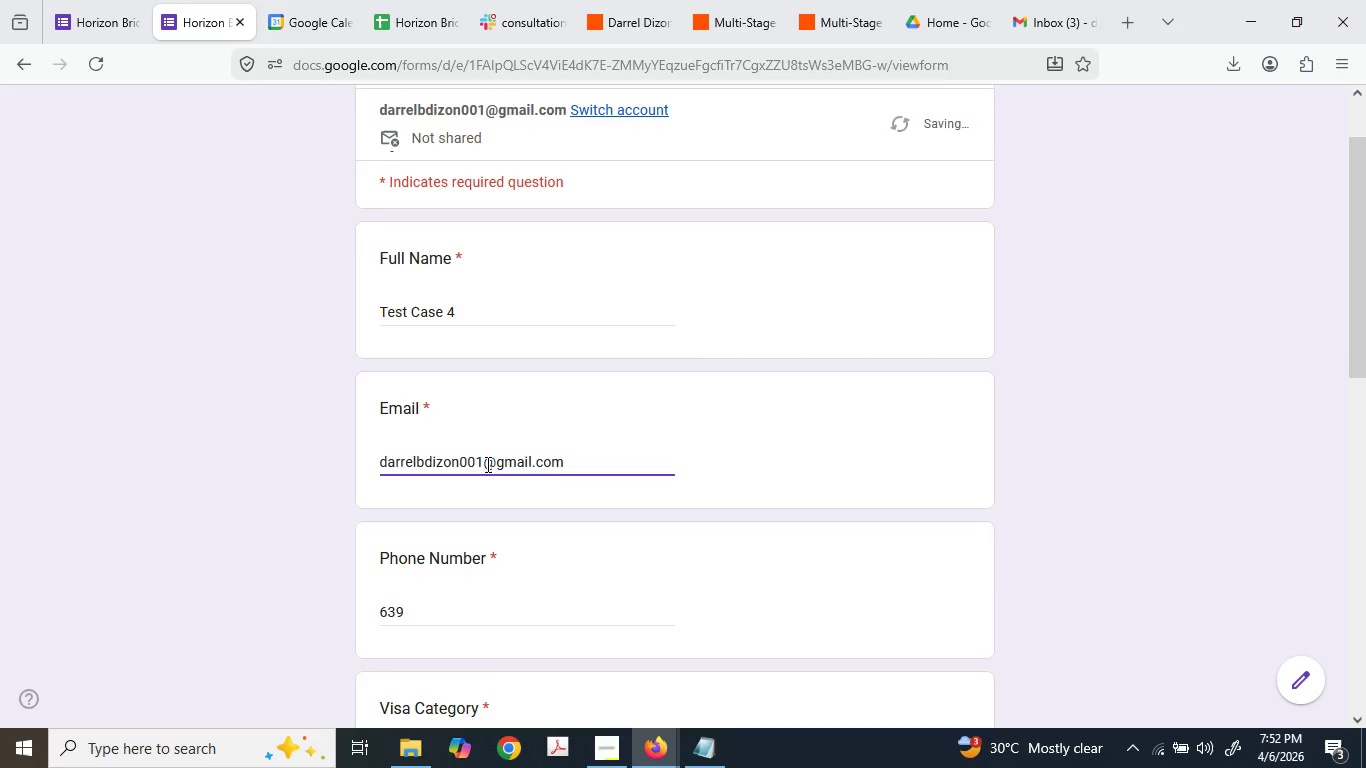 
scroll: coordinate [470, 520], scroll_direction: down, amount: 9.0
 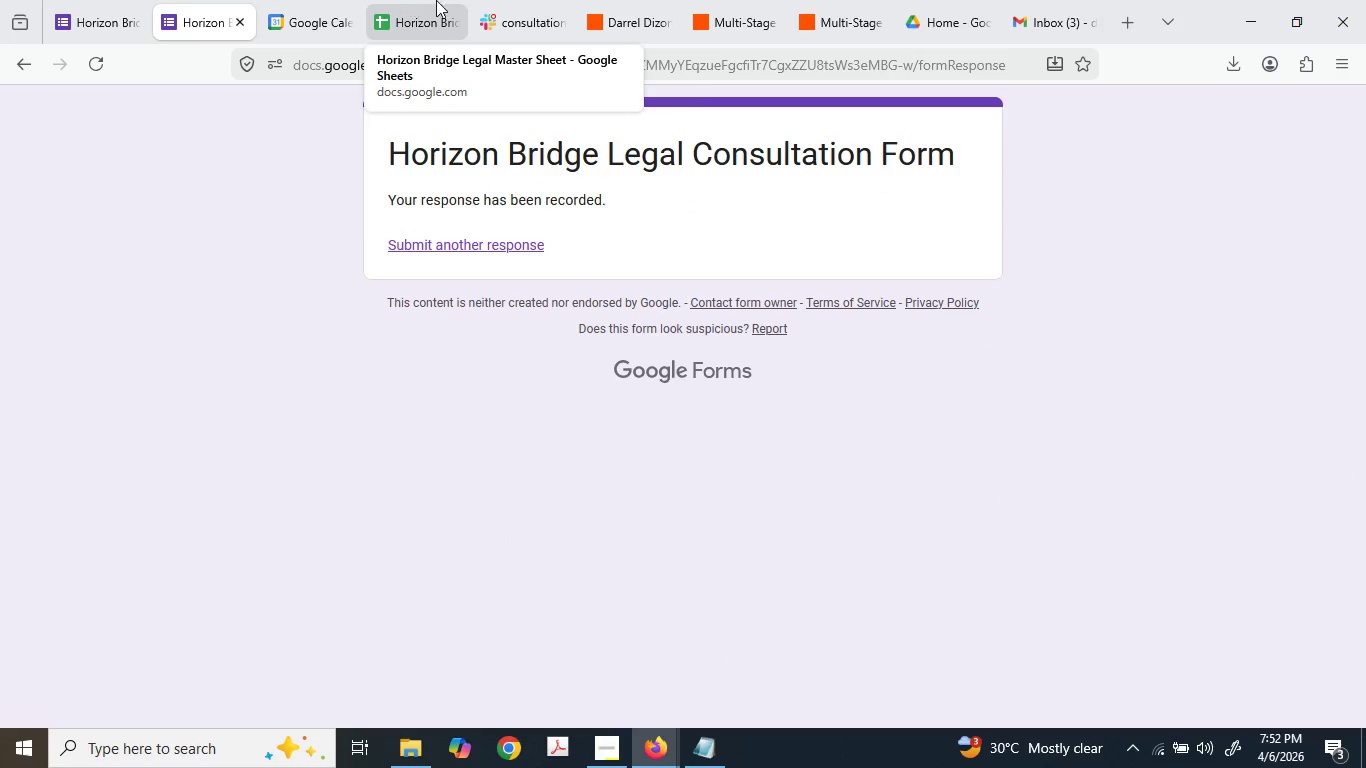 
left_click([394, 0])
 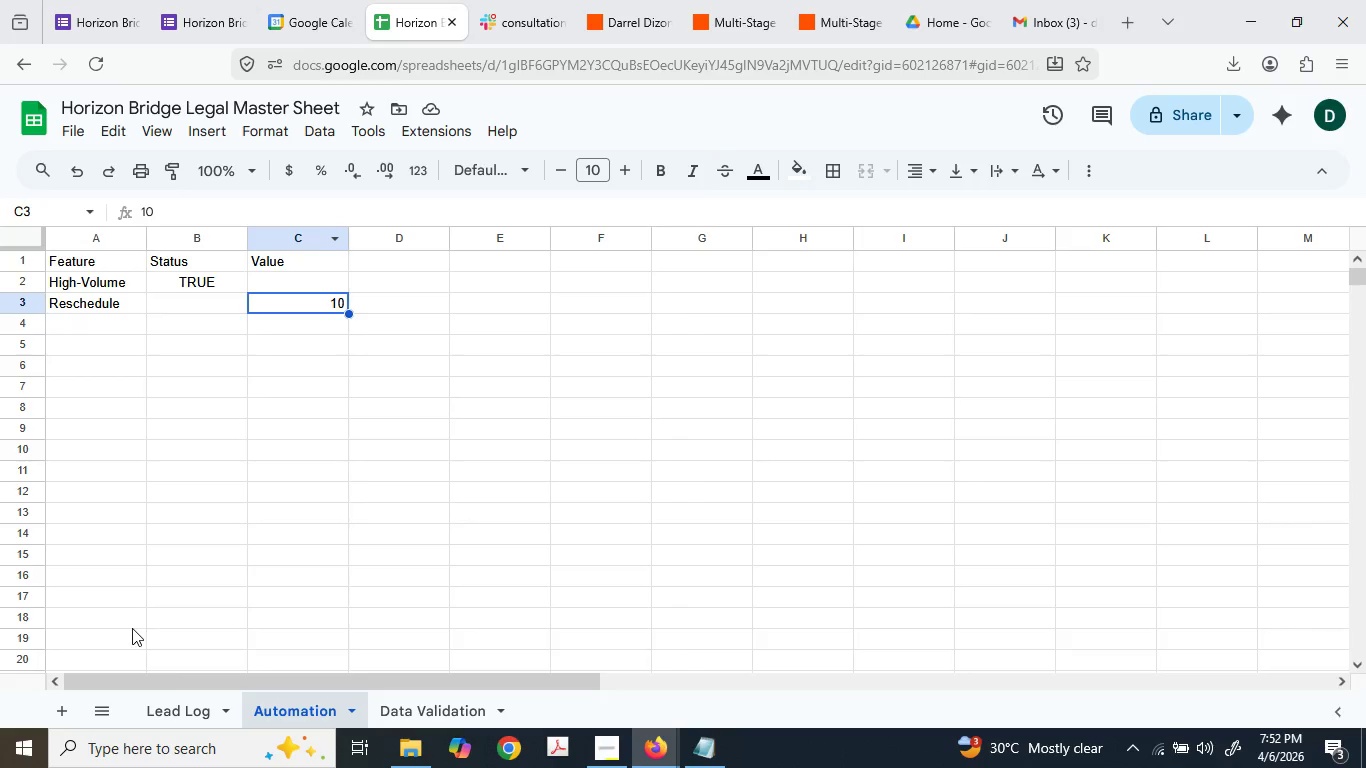 
left_click([194, 706])
 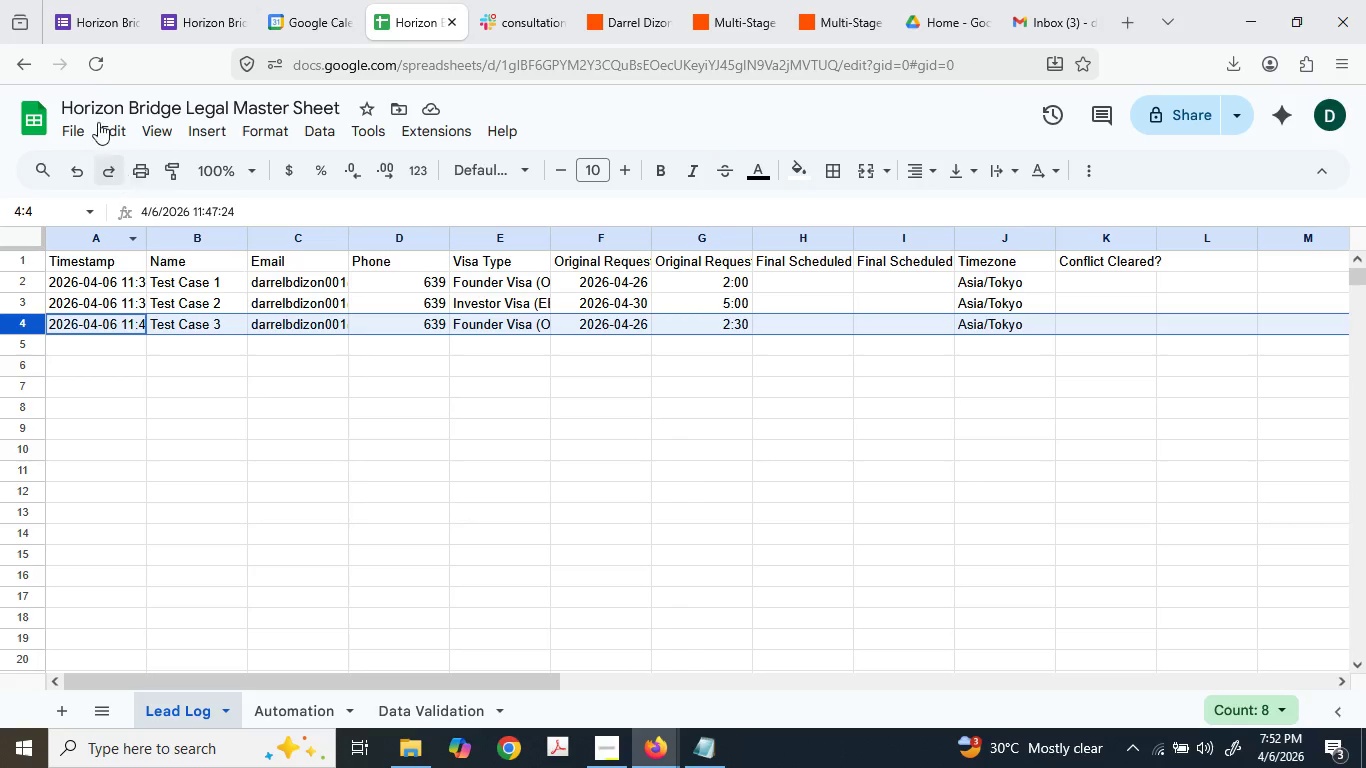 
left_click([88, 50])
 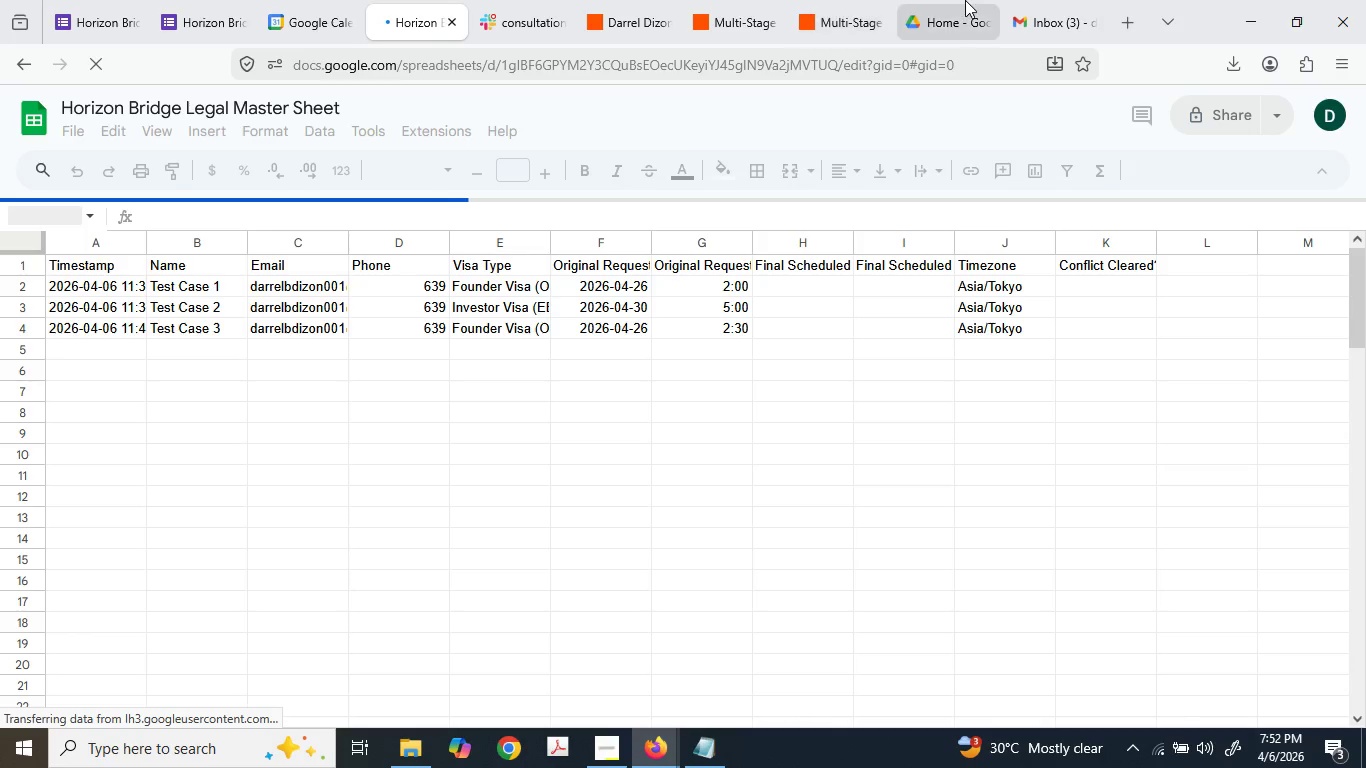 
left_click([727, 0])
 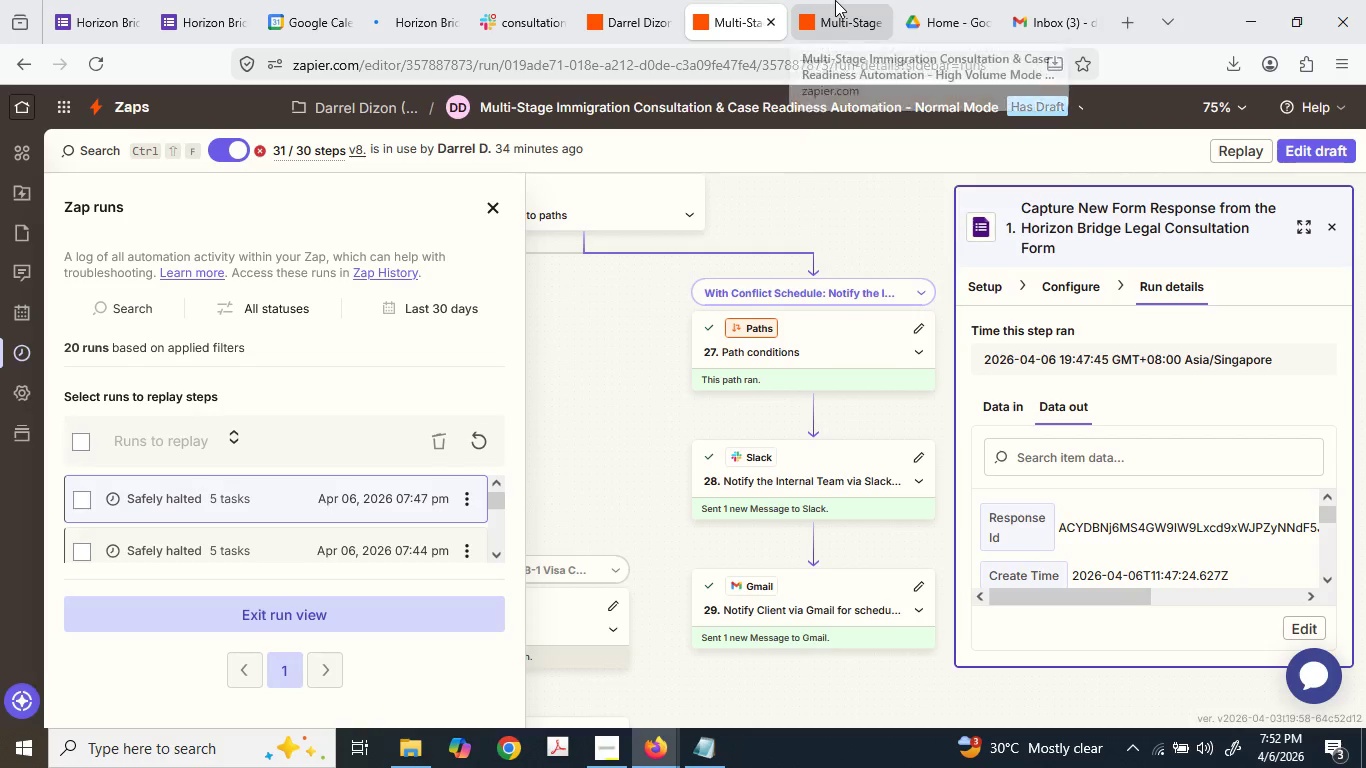 
left_click([835, 0])
 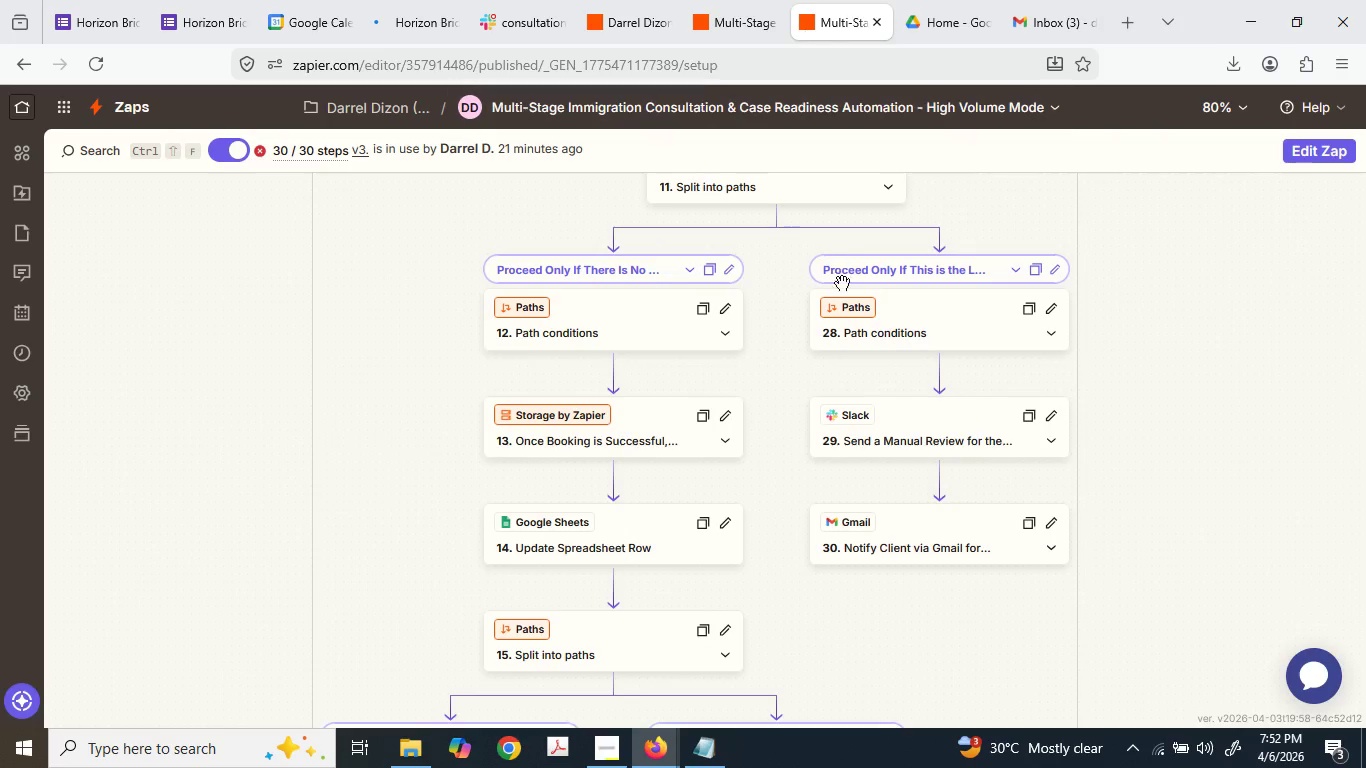 
scroll: coordinate [790, 292], scroll_direction: up, amount: 14.0
 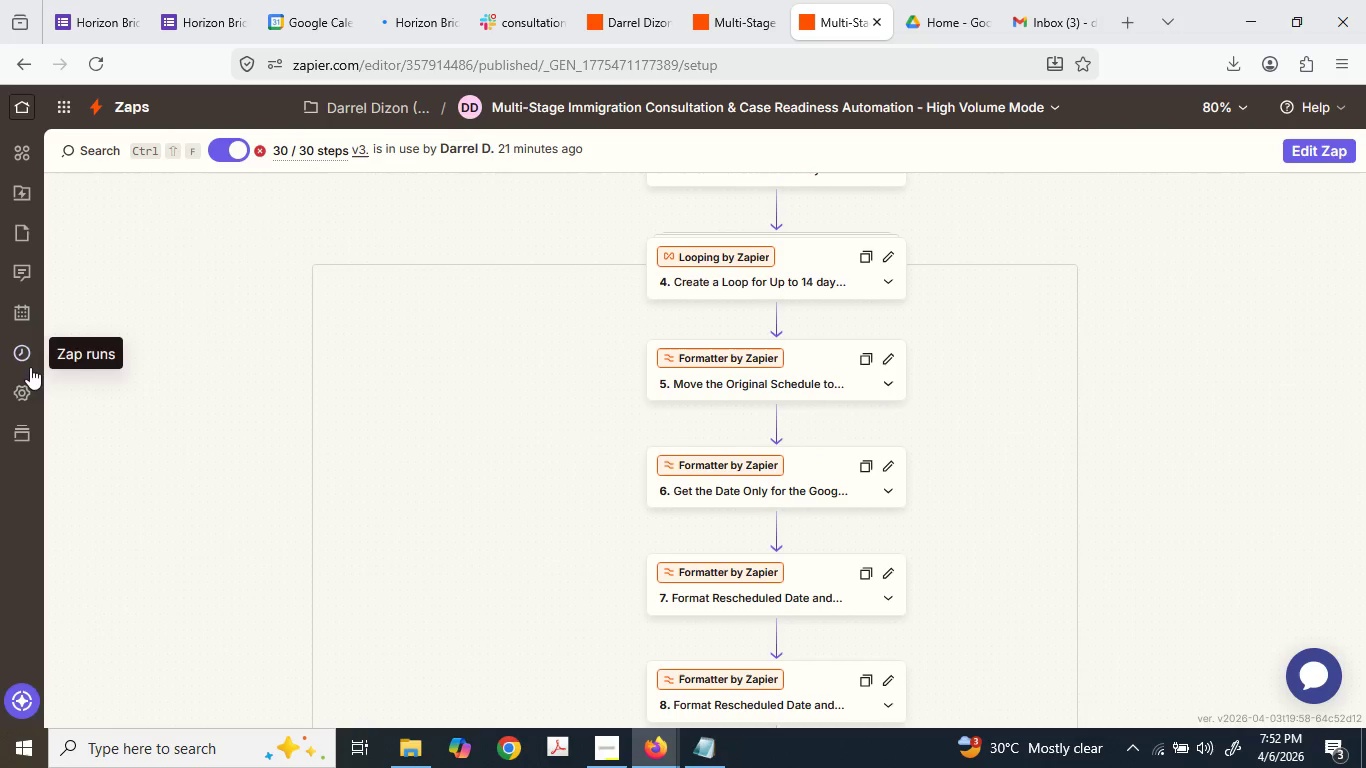 
left_click([36, 331])
 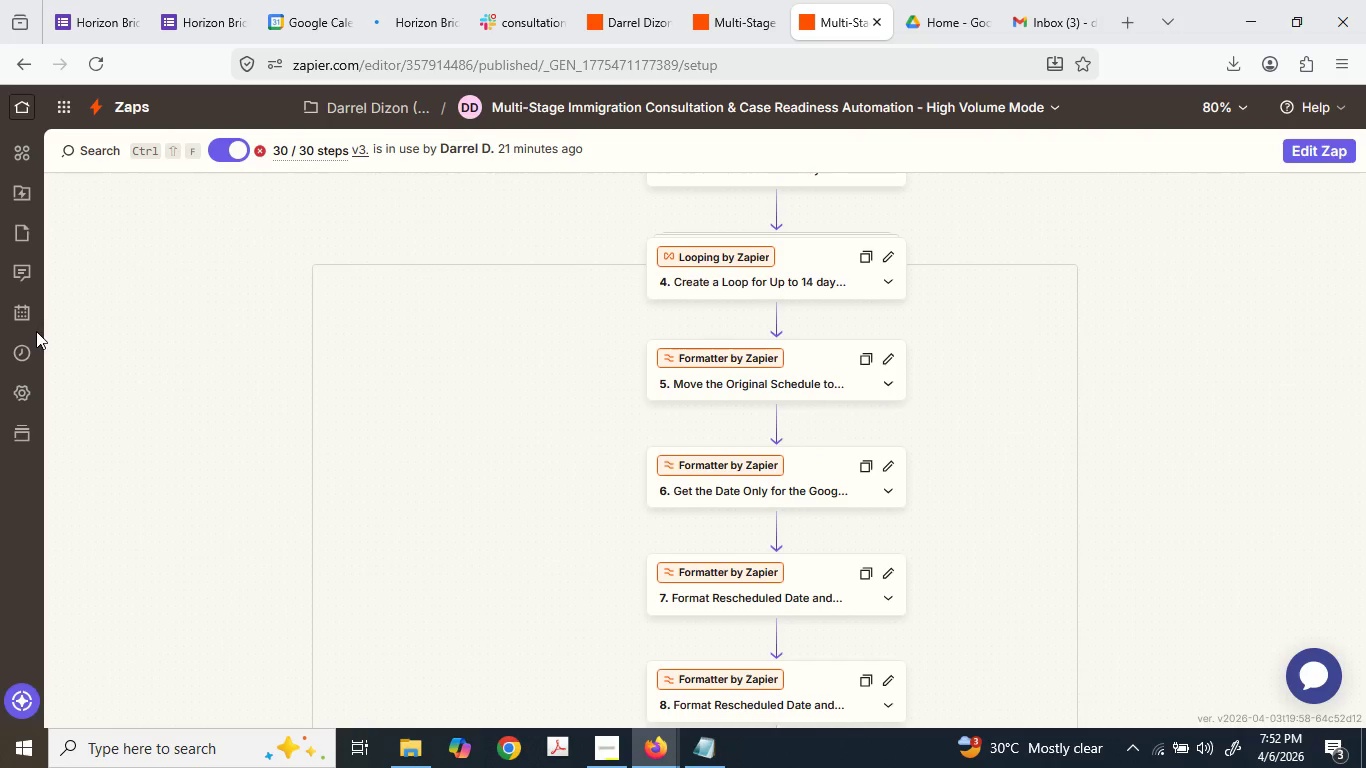 
mouse_move([59, 341])
 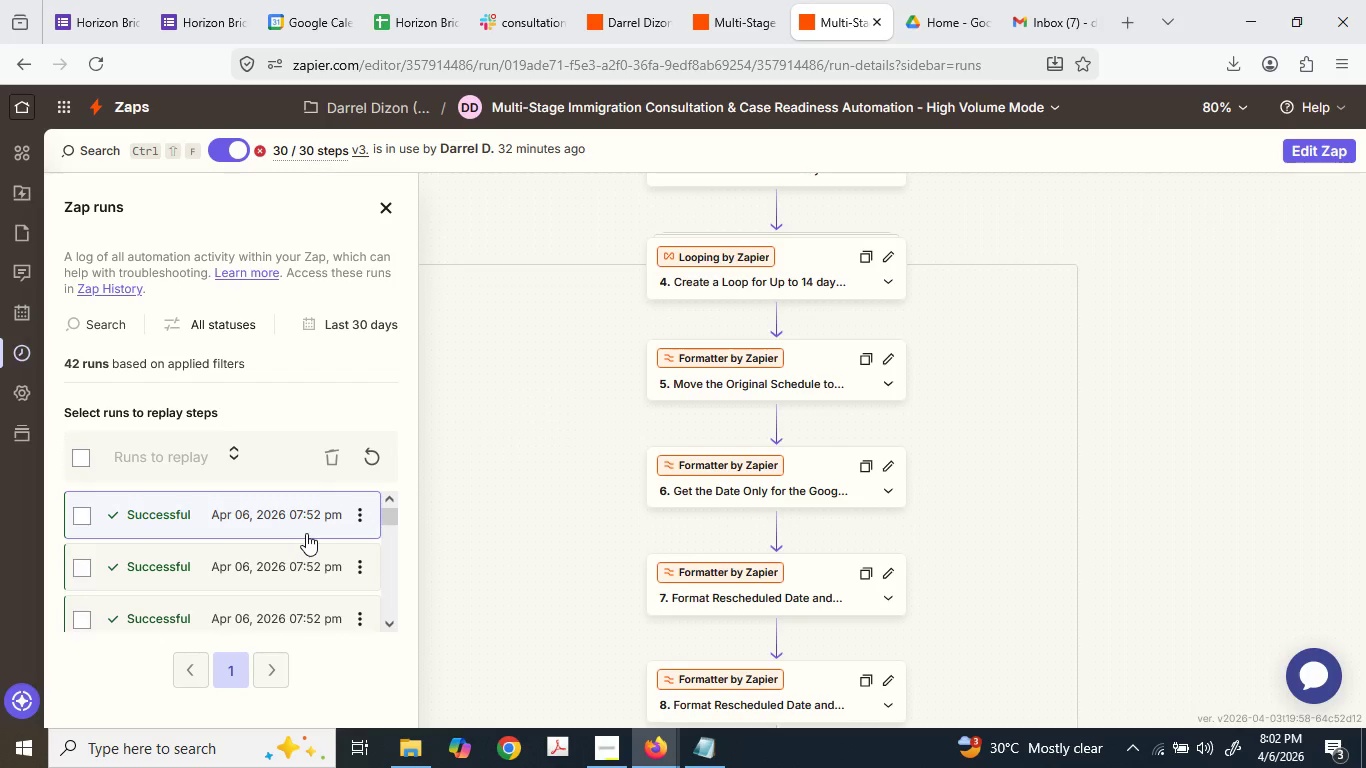 
wait(606.44)
 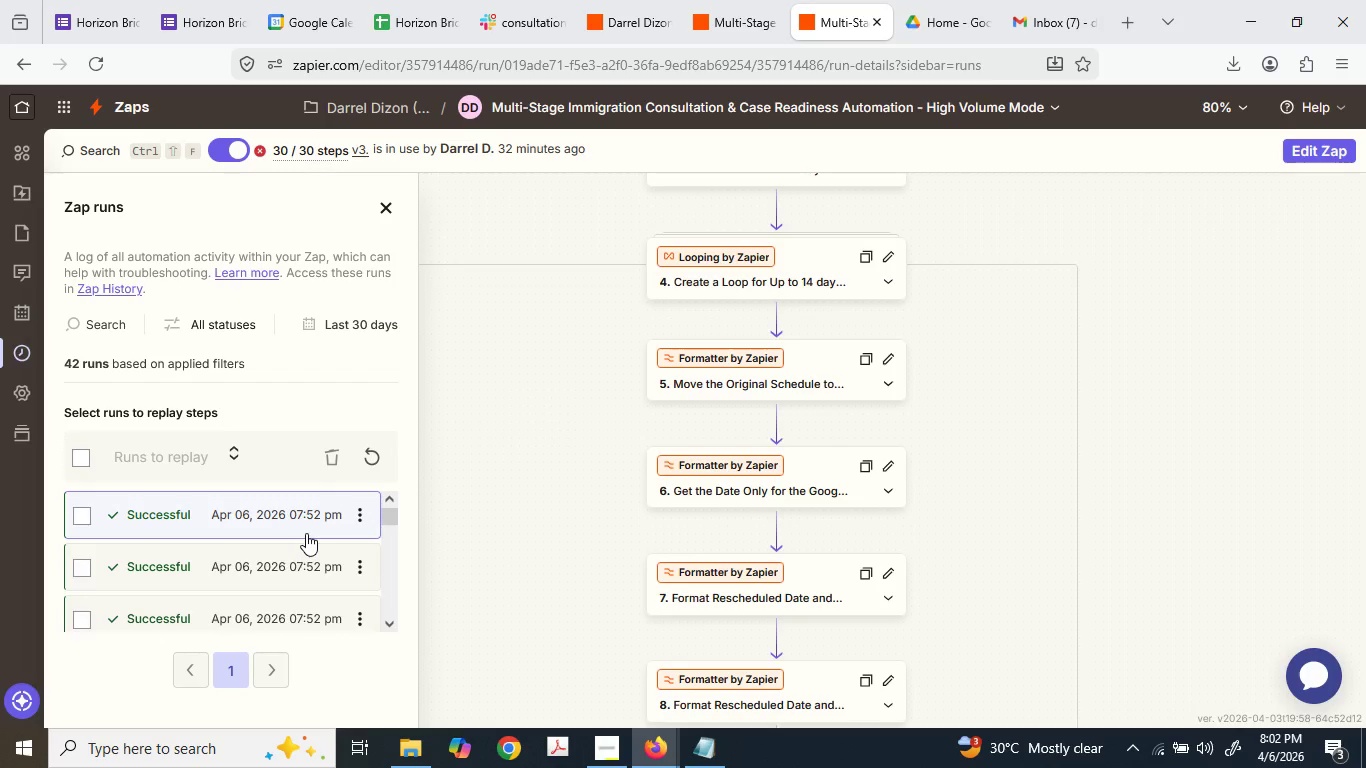 
left_click([1032, 0])
 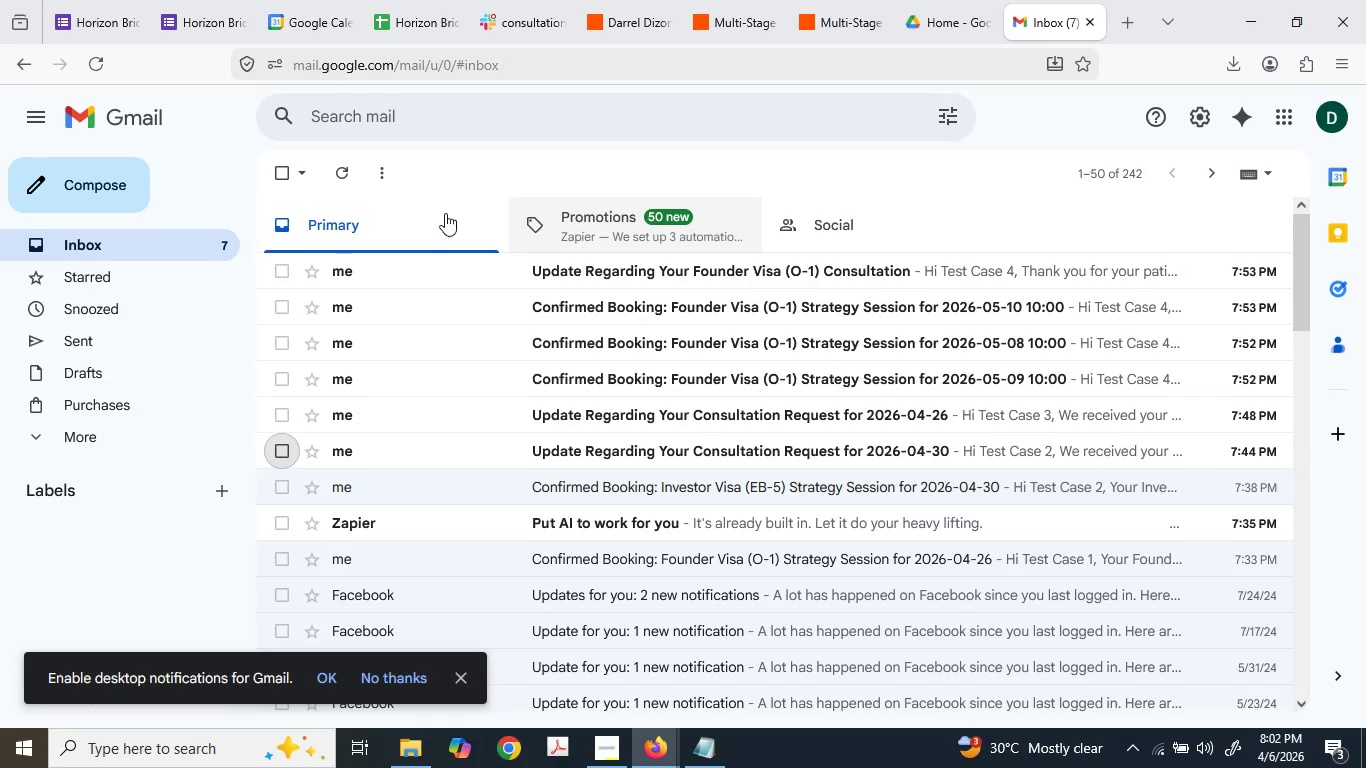 
left_click([349, 177])
 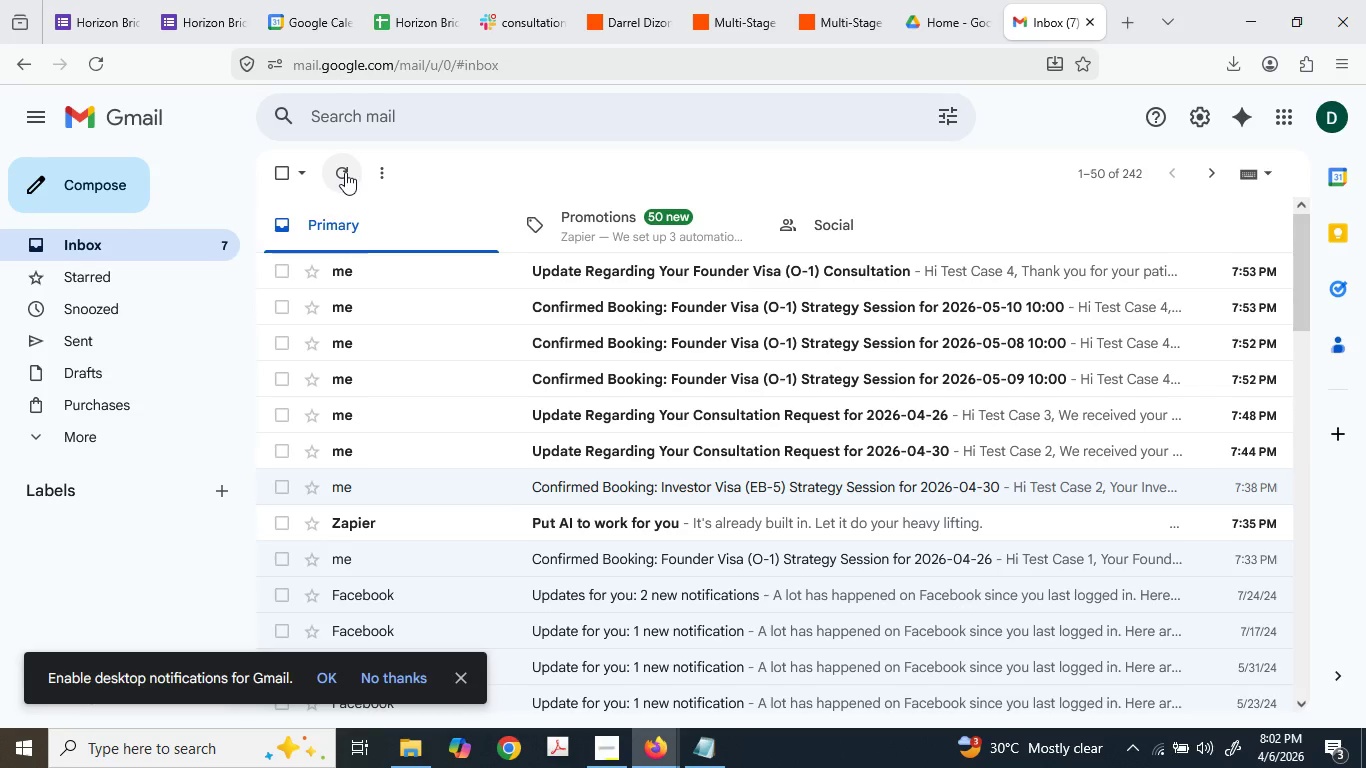 
left_click([345, 171])
 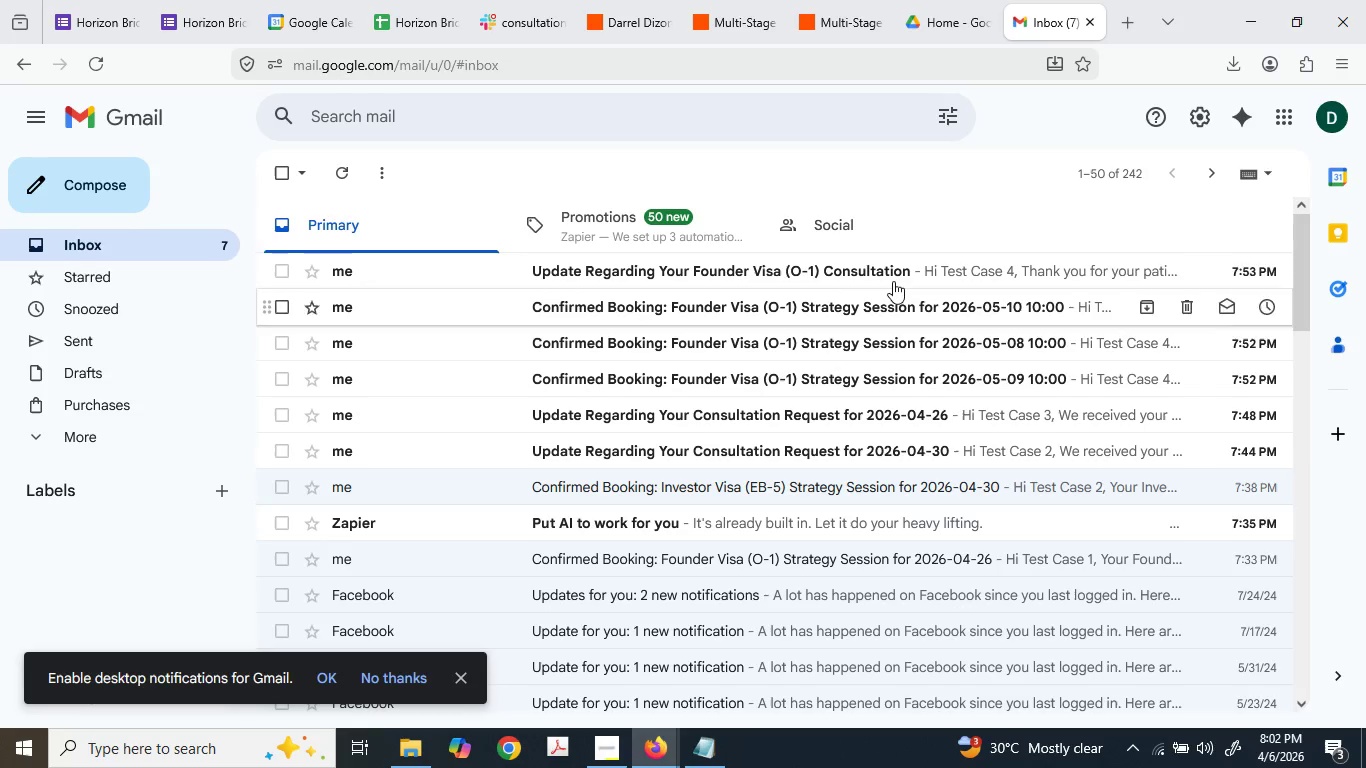 
left_click([890, 279])
 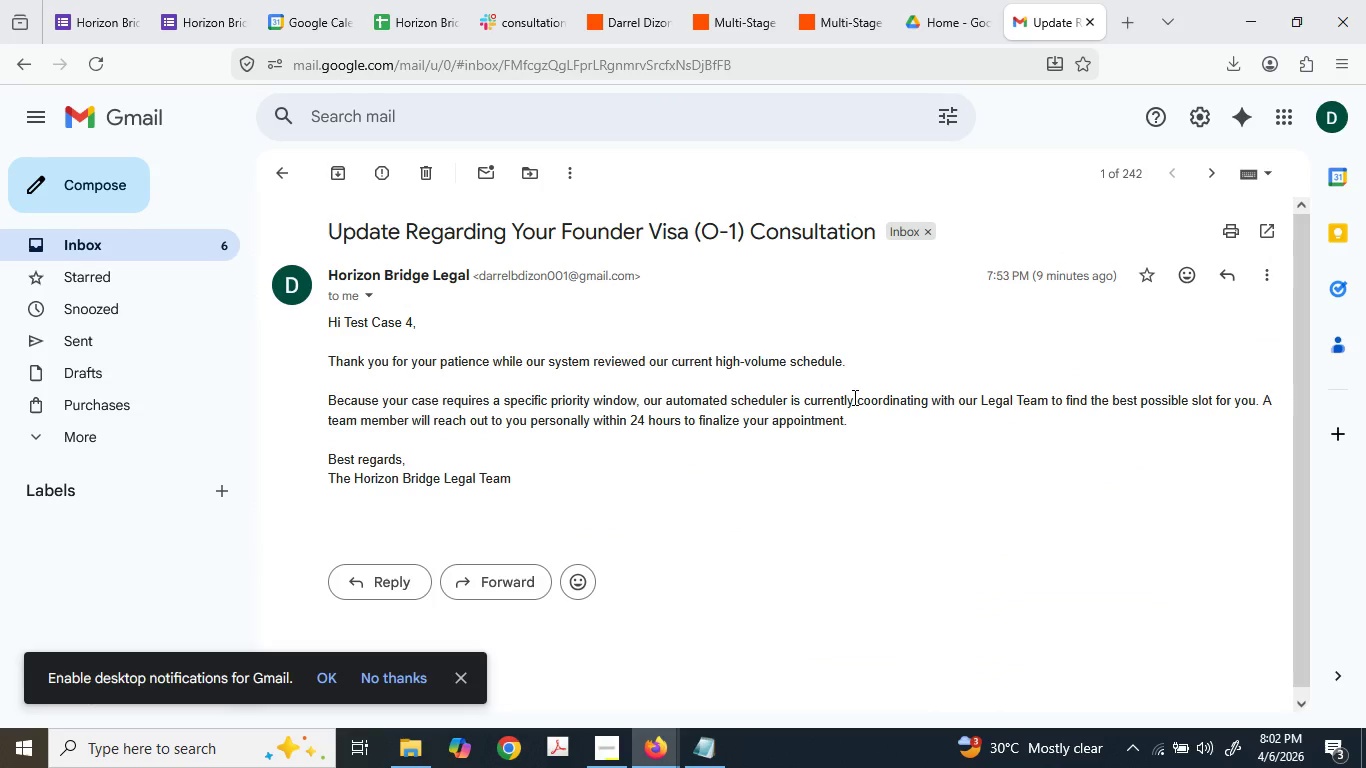 
wait(8.88)
 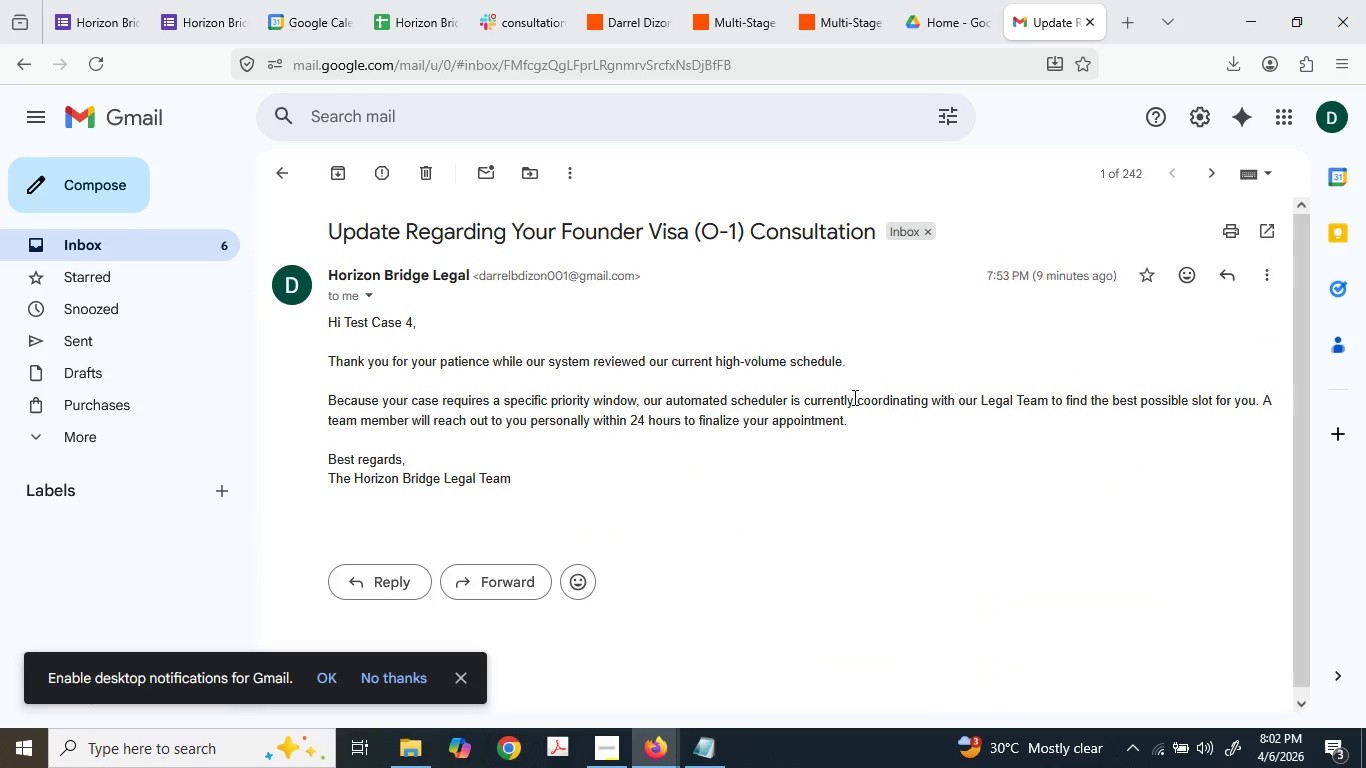 
left_click([923, 13])
 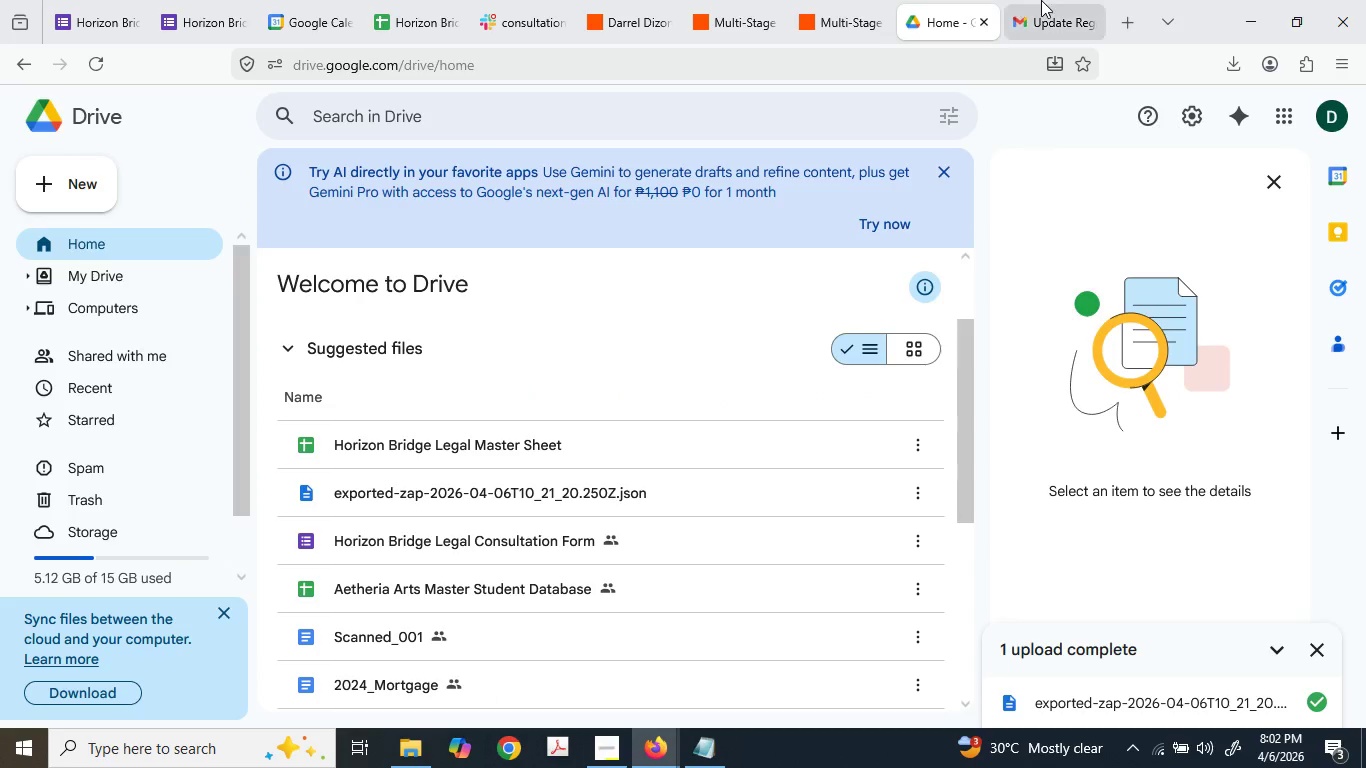 
left_click([1041, 0])
 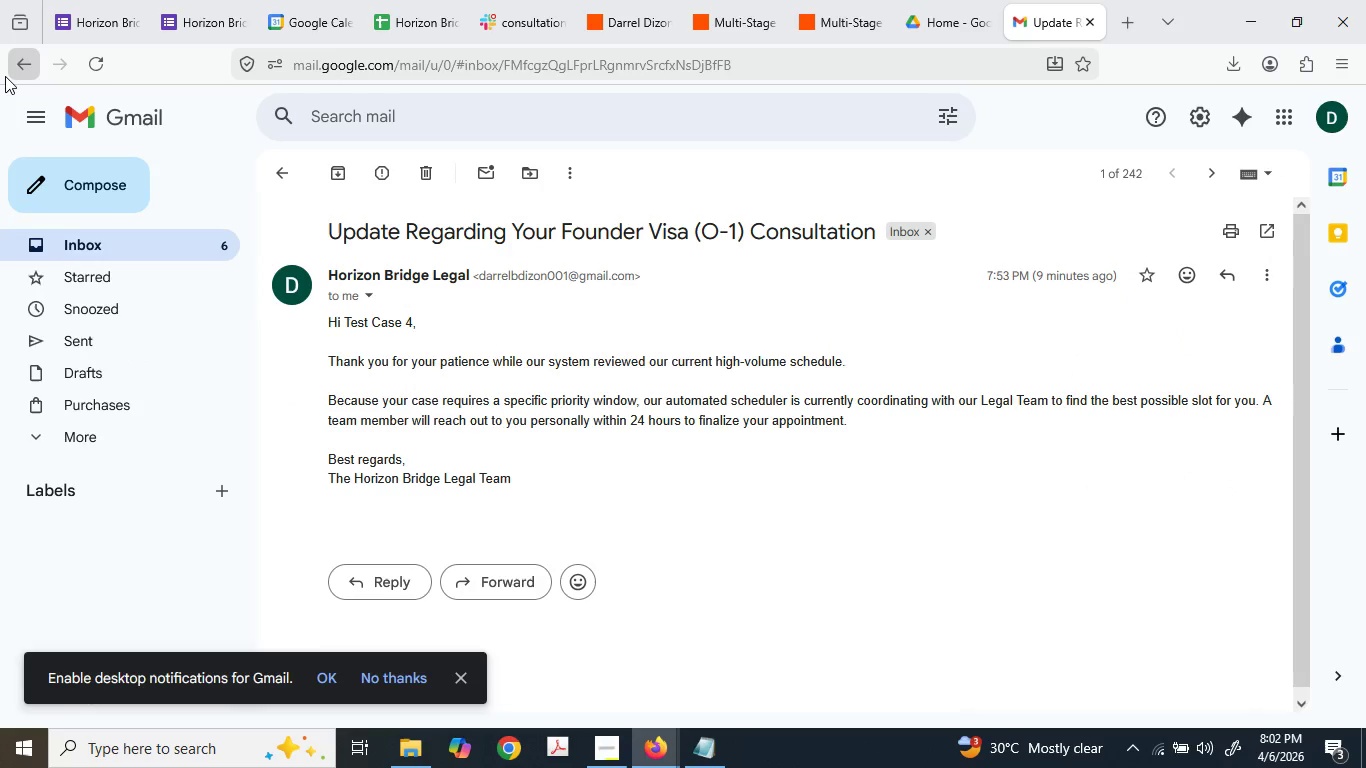 
left_click([5, 74])
 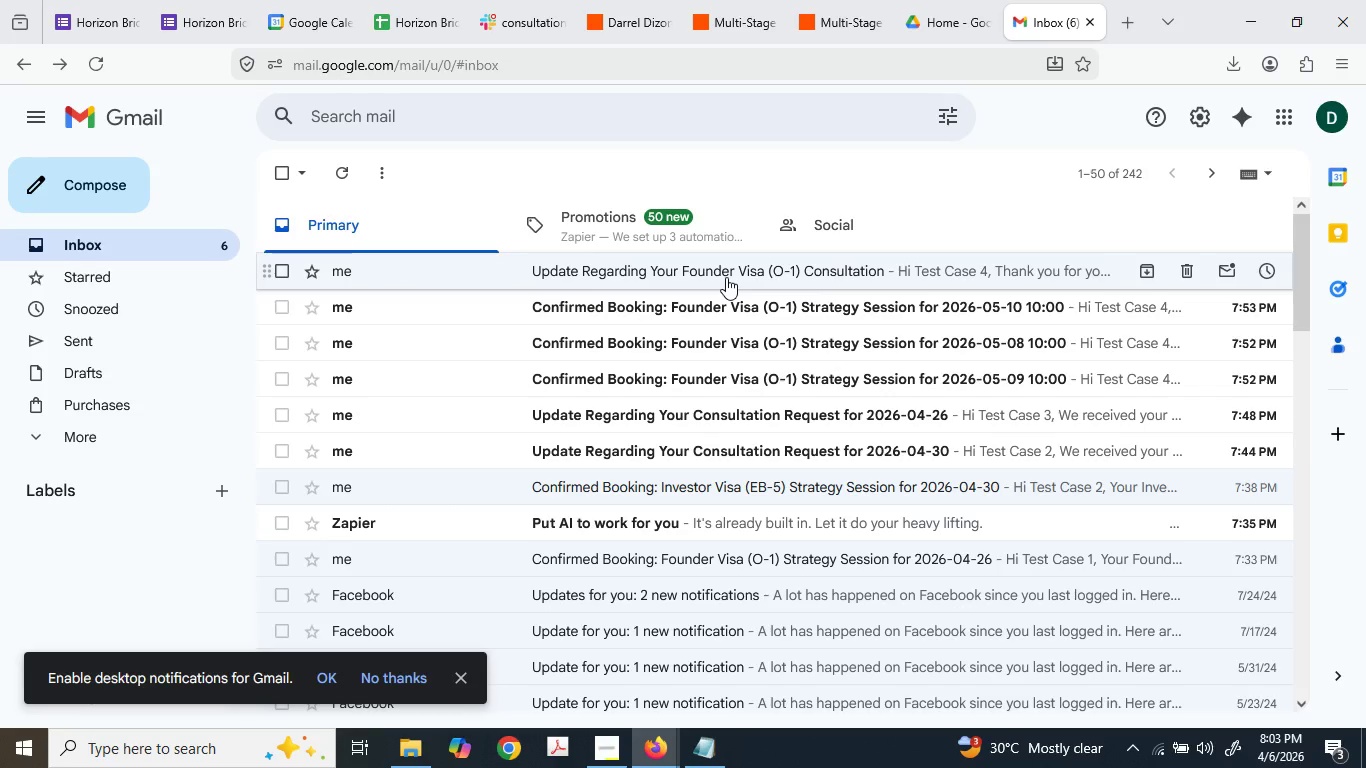 
wait(7.03)
 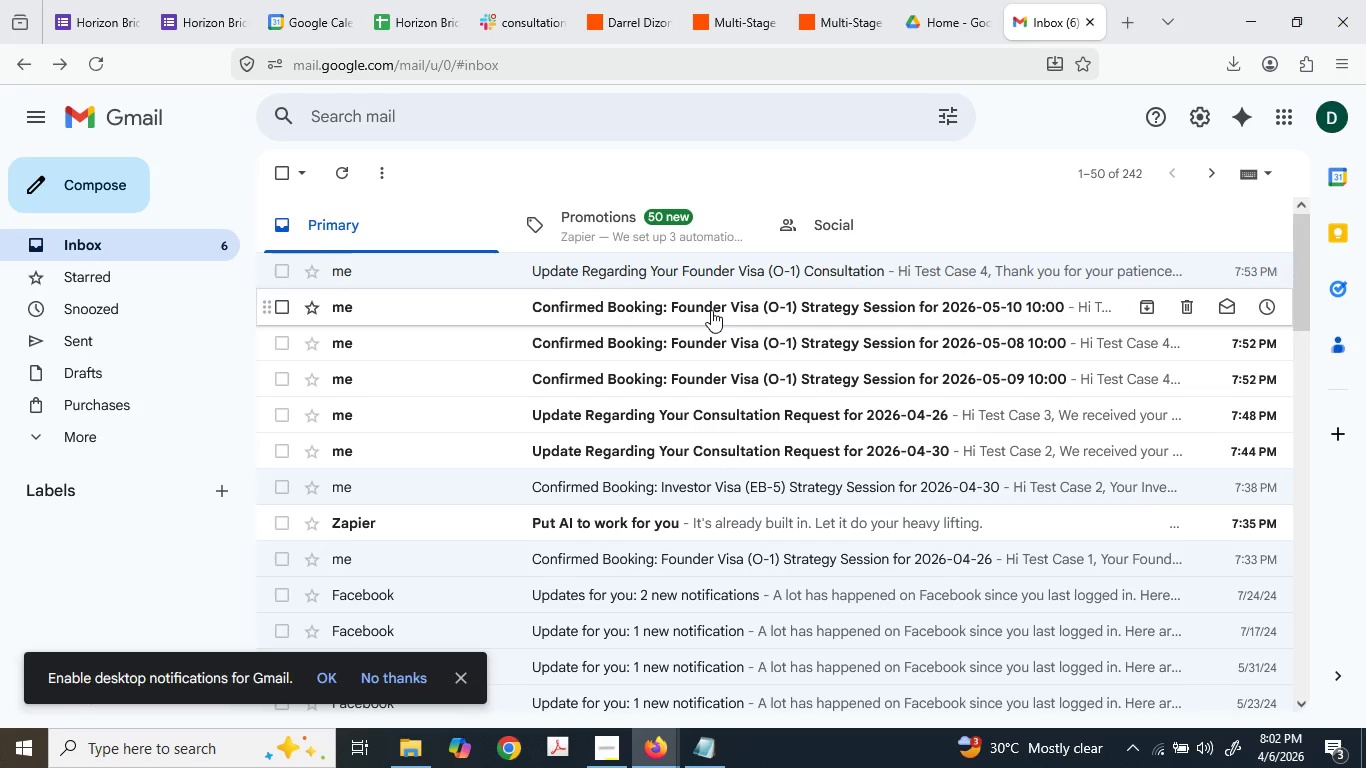 
left_click([453, 0])
 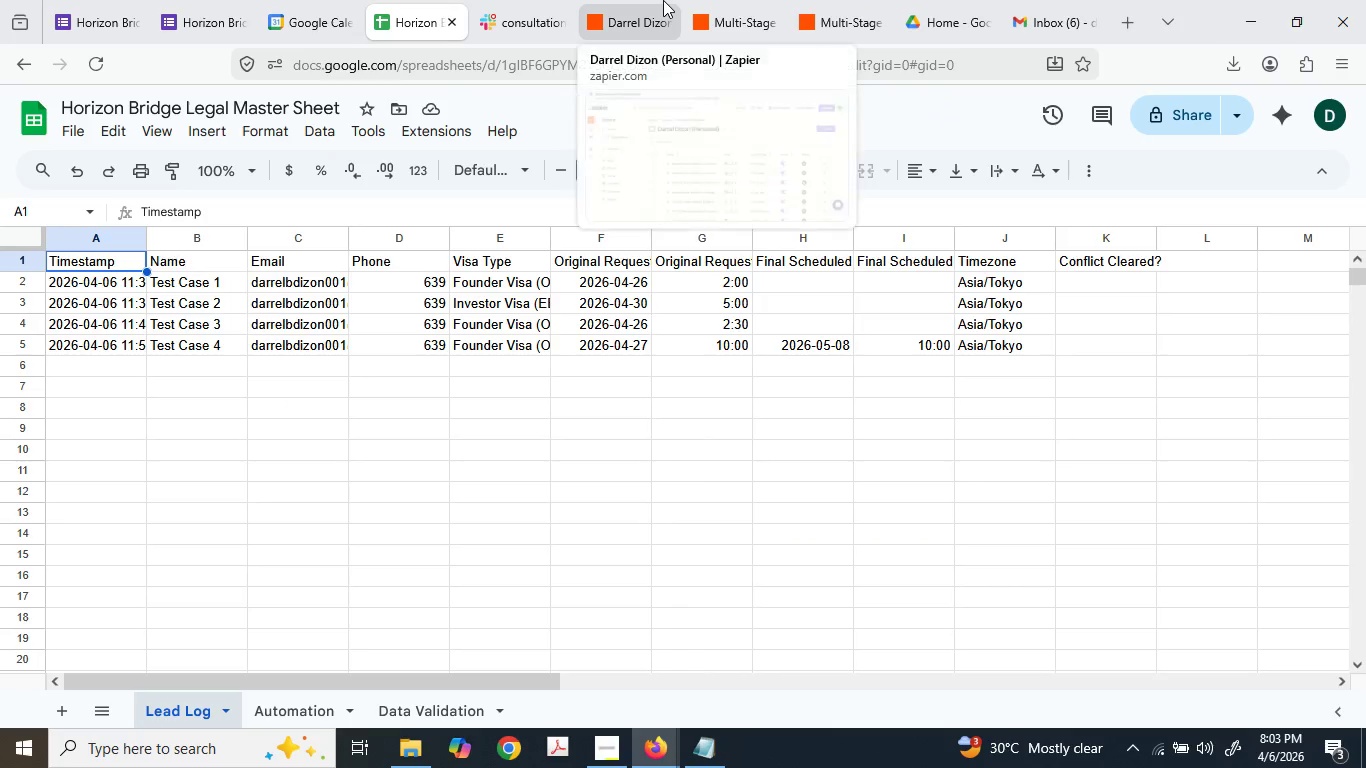 
left_click([663, 0])
 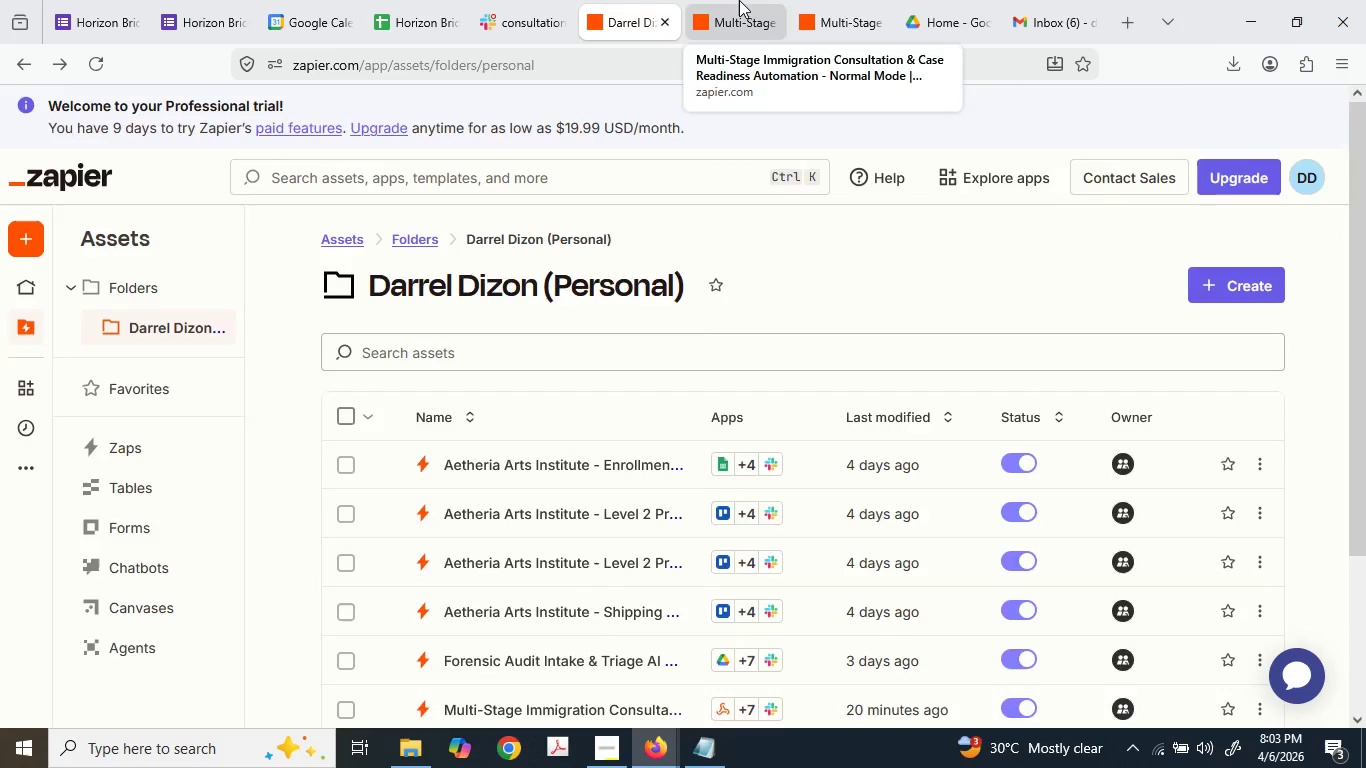 
double_click([819, 0])
 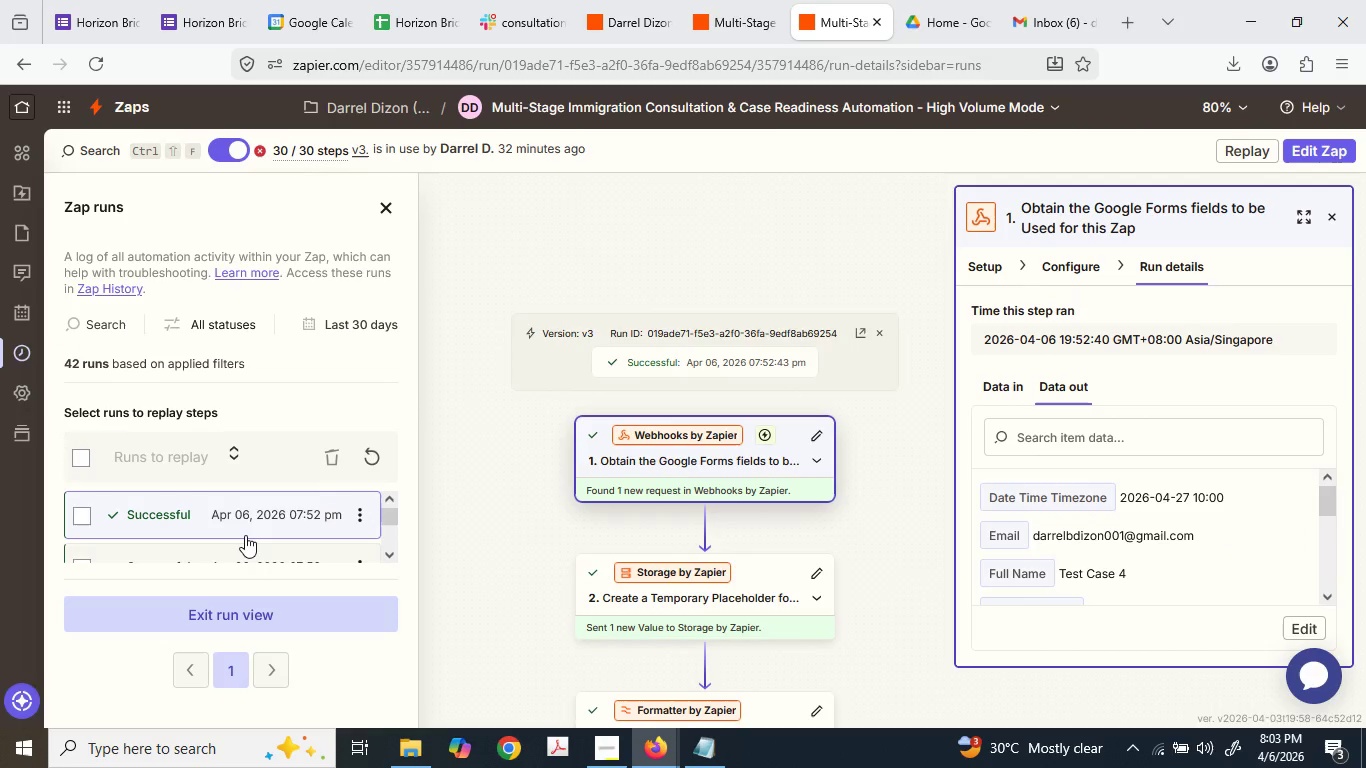 
scroll: coordinate [713, 453], scroll_direction: down, amount: 8.0
 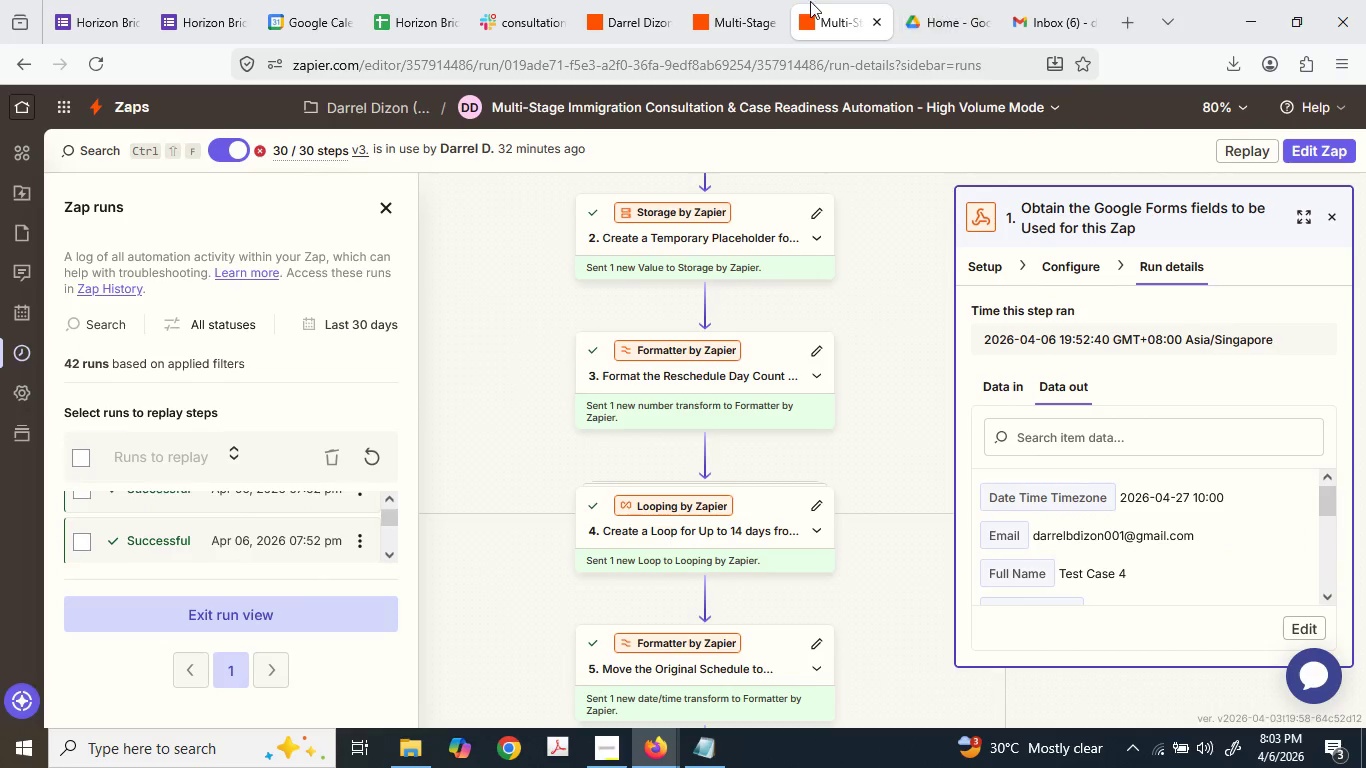 
left_click([744, 0])
 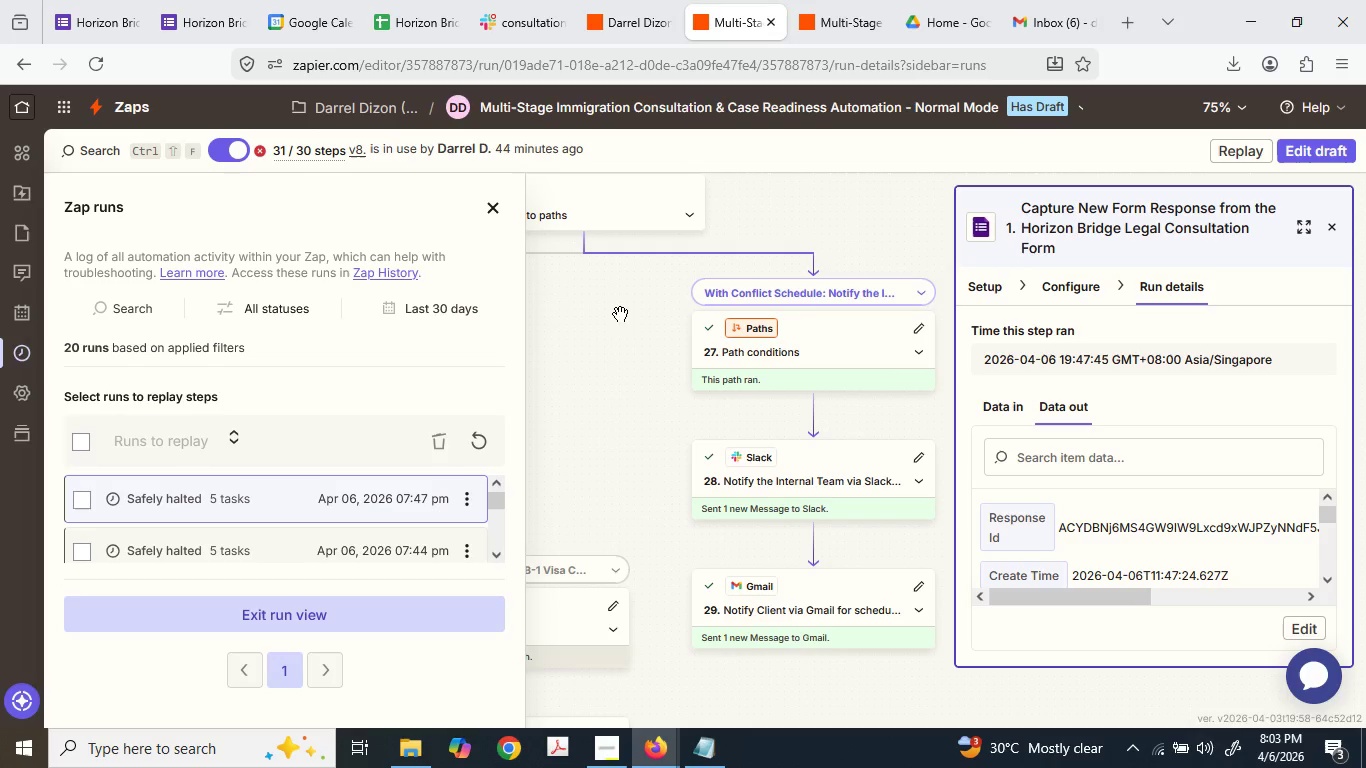 
scroll: coordinate [642, 413], scroll_direction: up, amount: 3.0
 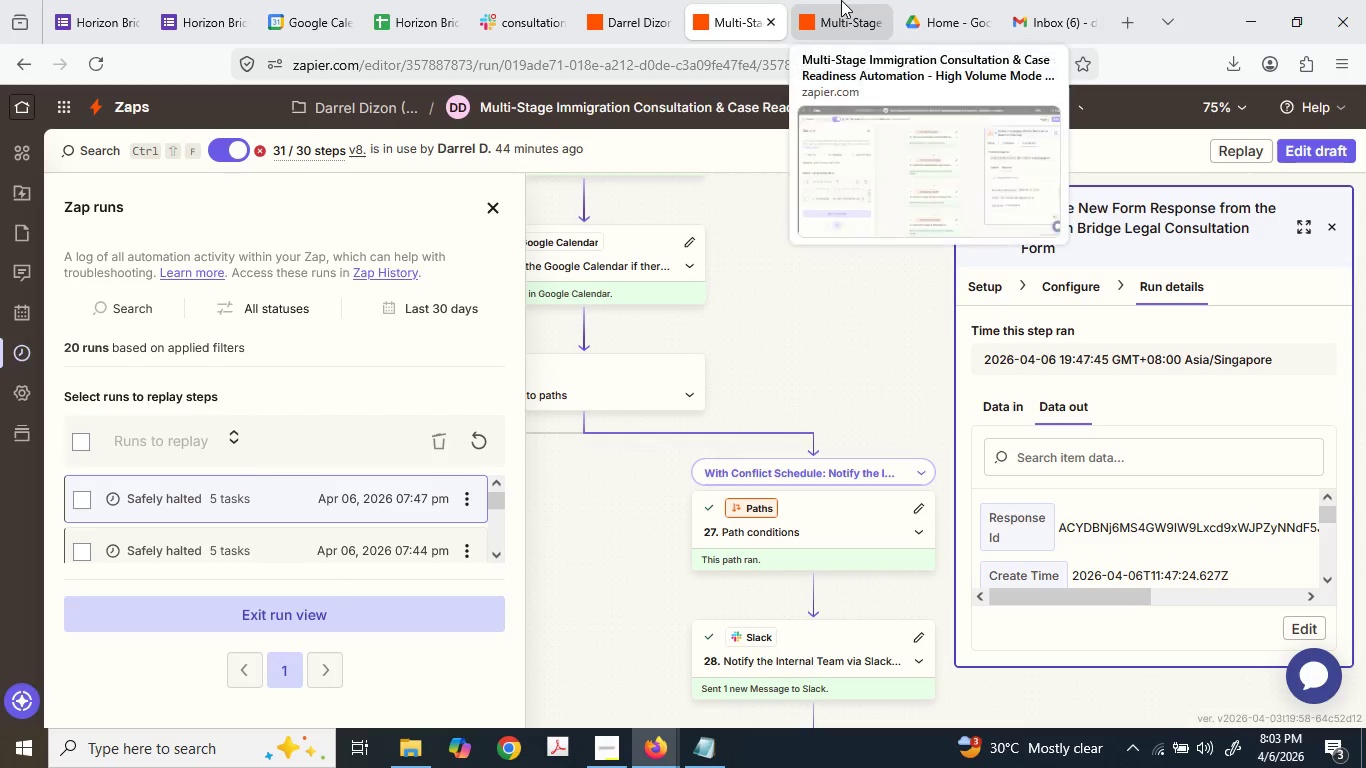 
left_click([834, 0])
 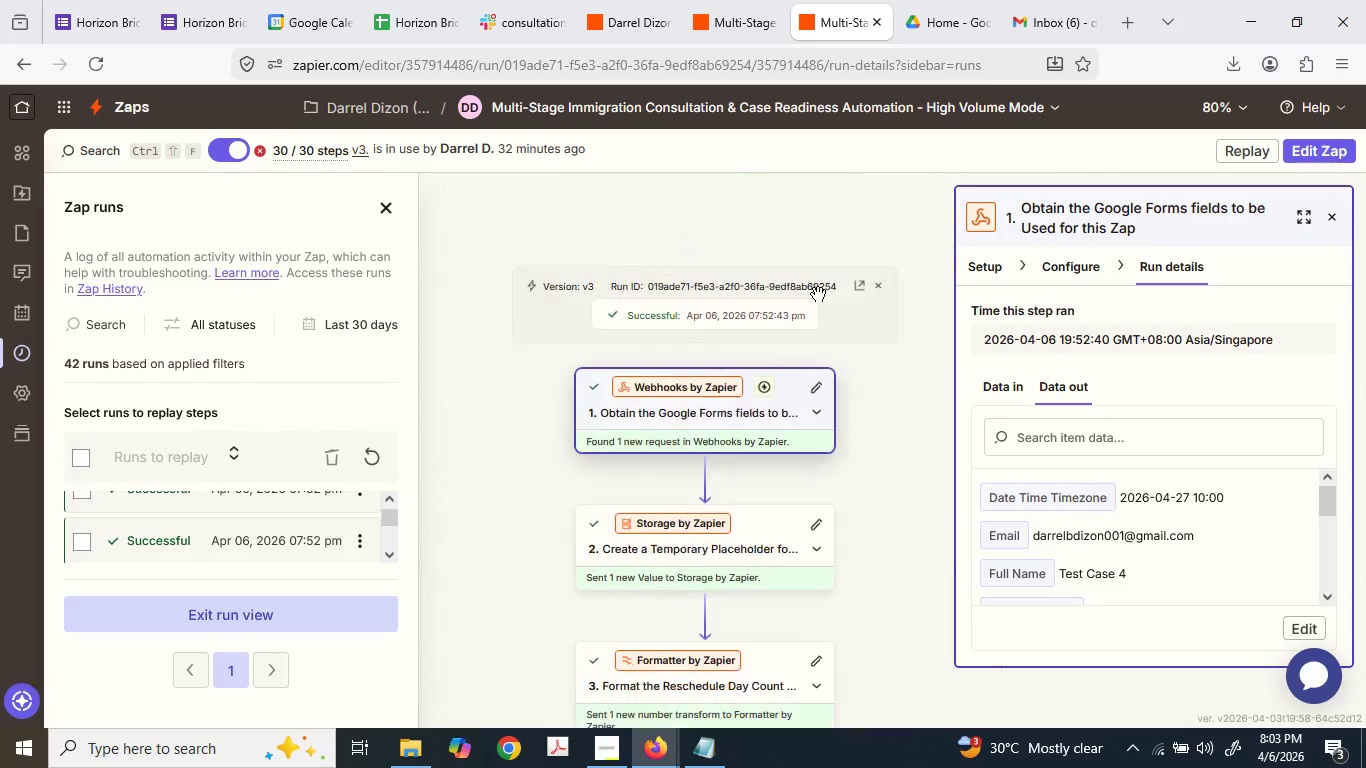 
scroll: coordinate [781, 376], scroll_direction: none, amount: 0.0
 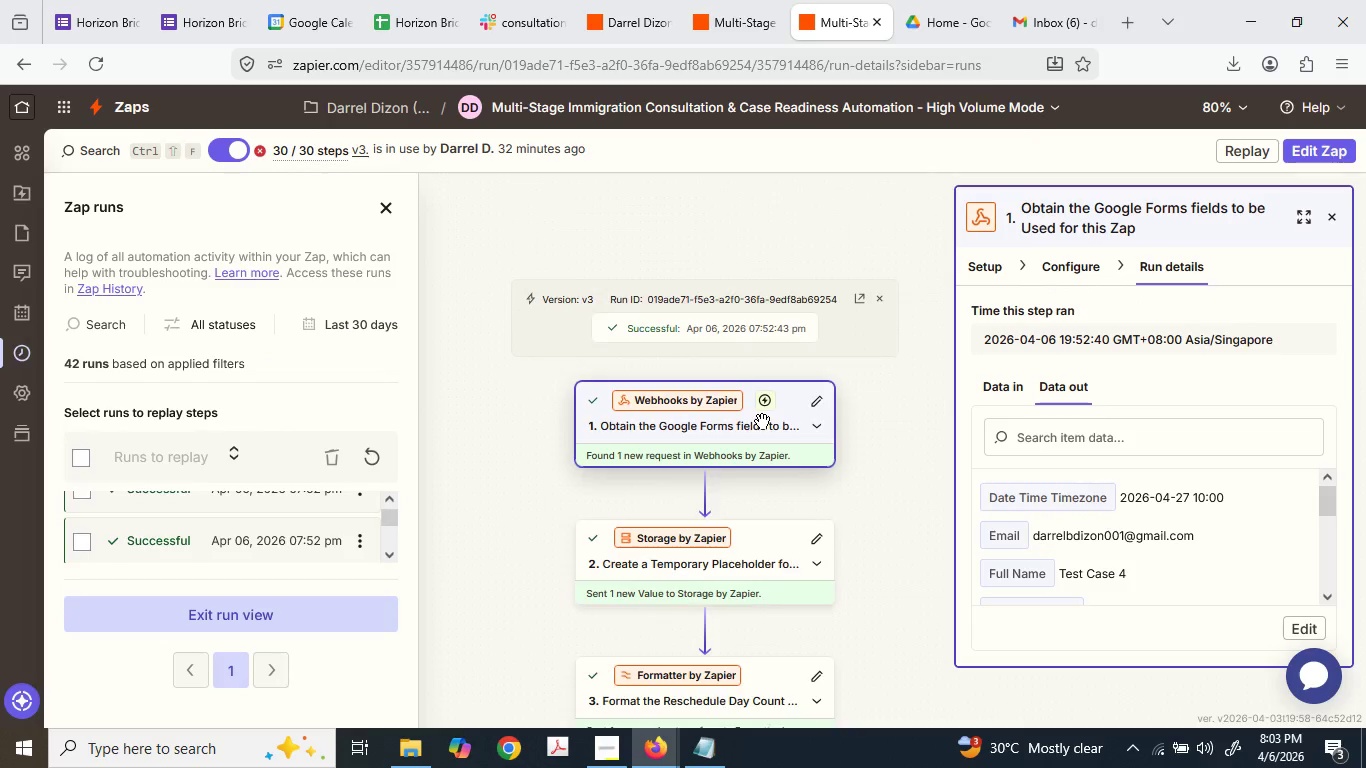 
scroll: coordinate [759, 420], scroll_direction: down, amount: 8.0
 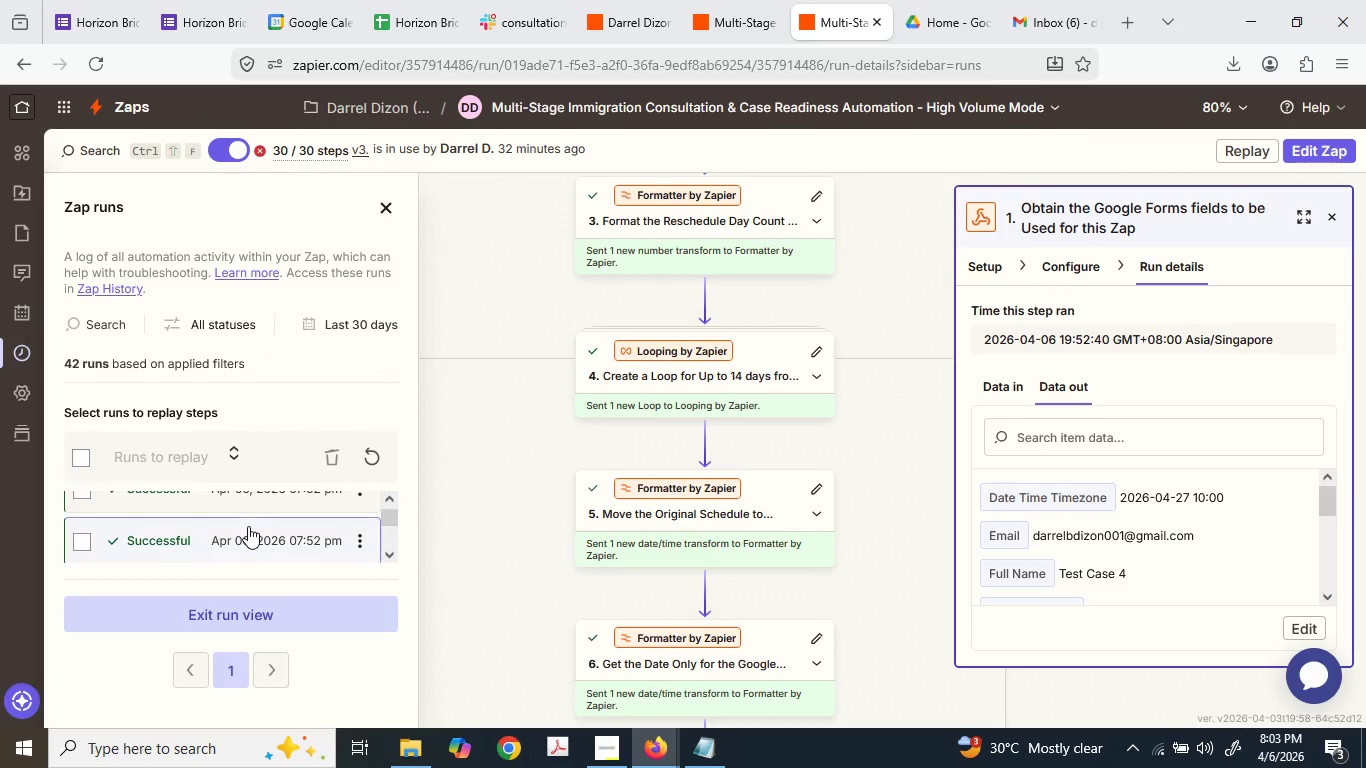 
left_click([249, 521])
 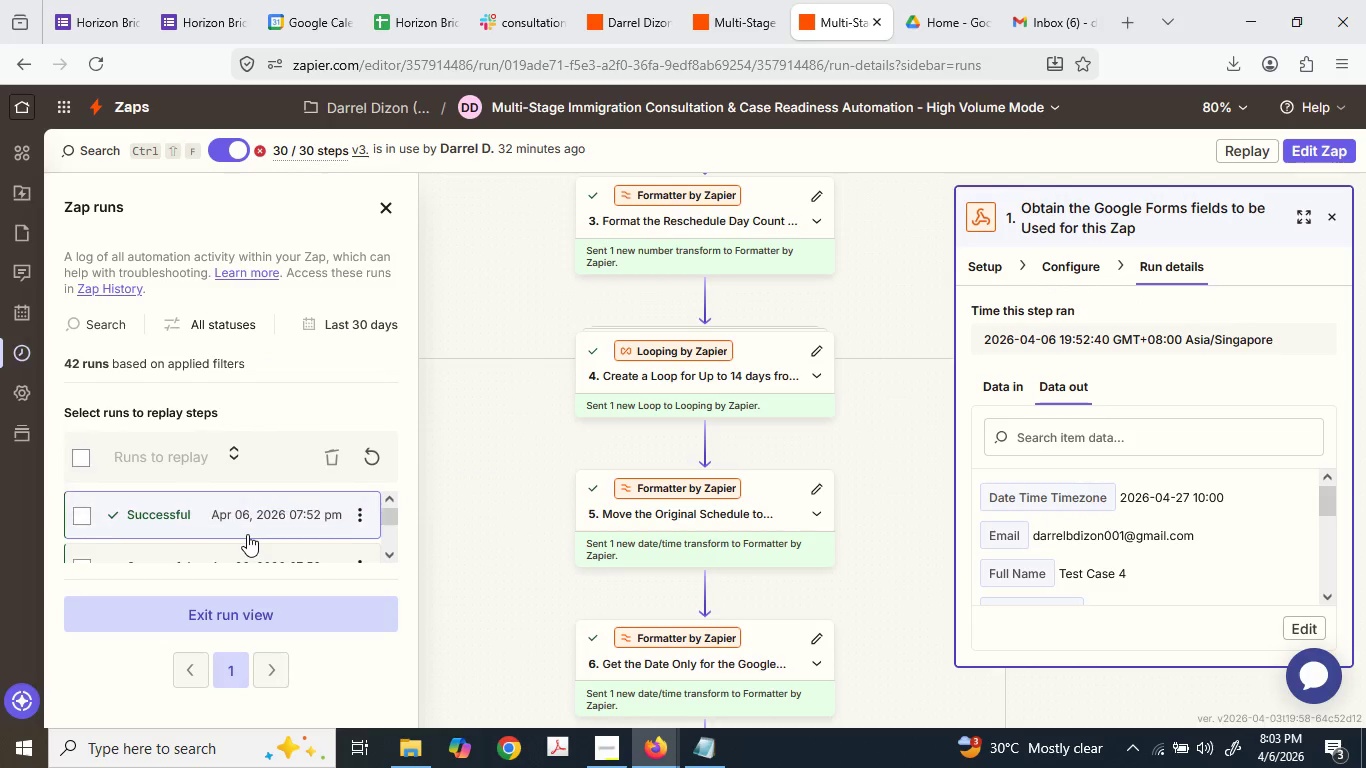 
scroll: coordinate [249, 519], scroll_direction: up, amount: 5.0
 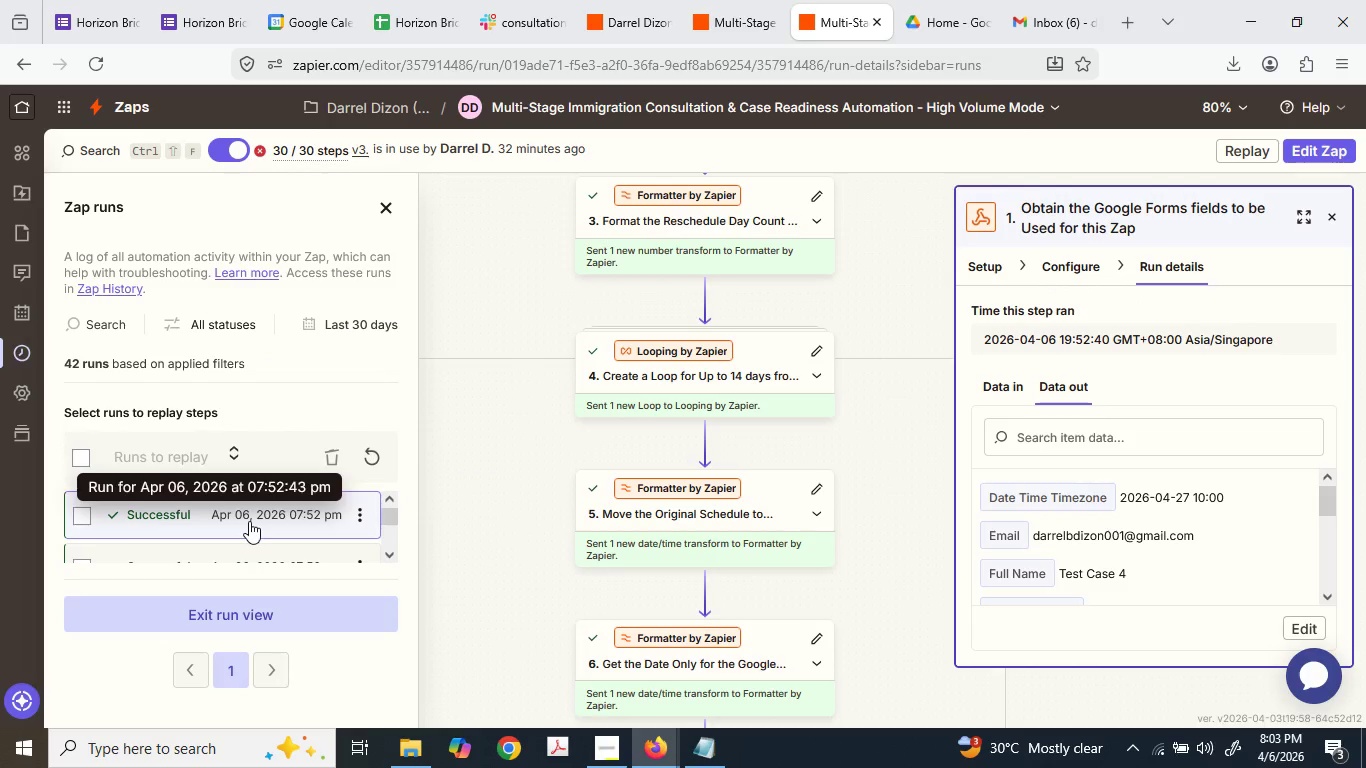 
scroll: coordinate [605, 489], scroll_direction: down, amount: 17.0
 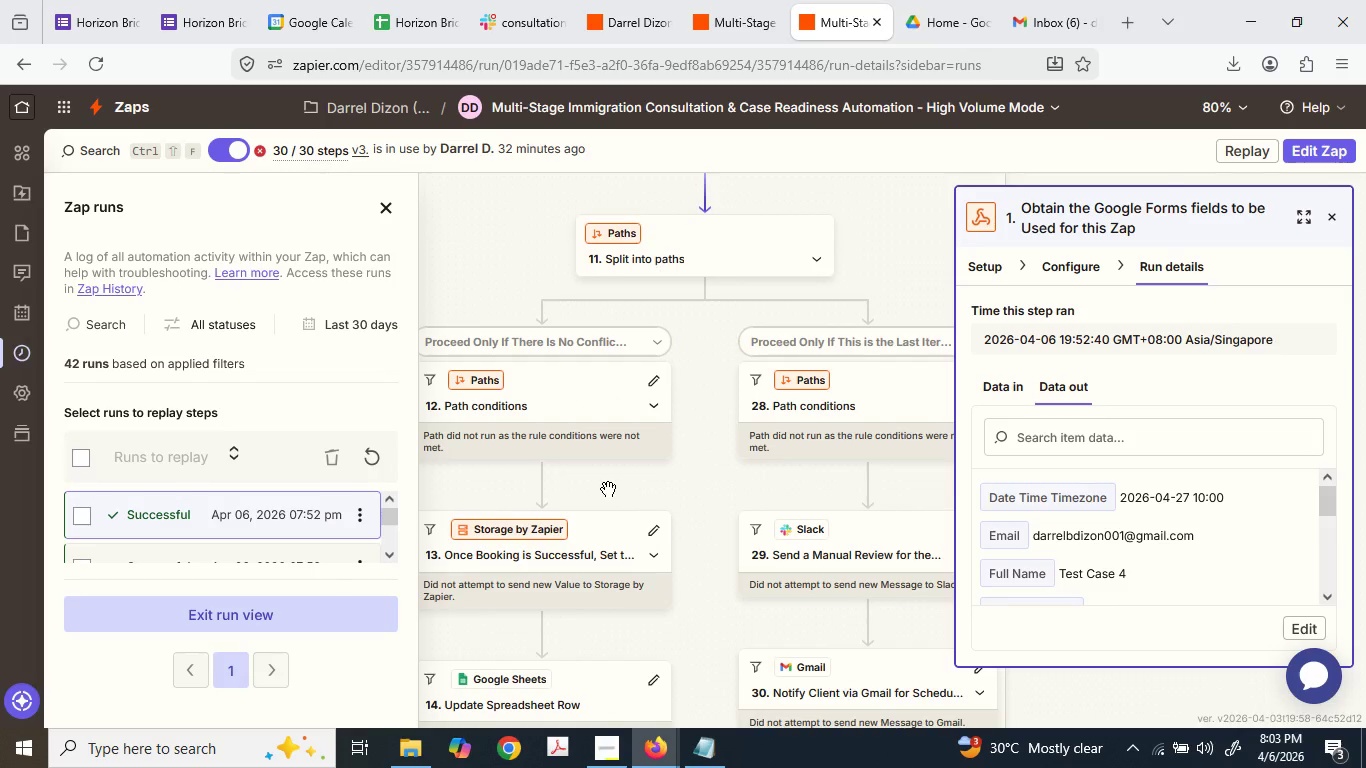 
hold_key(key=ControlLeft, duration=0.98)
scroll: coordinate [608, 493], scroll_direction: down, amount: 5.0
 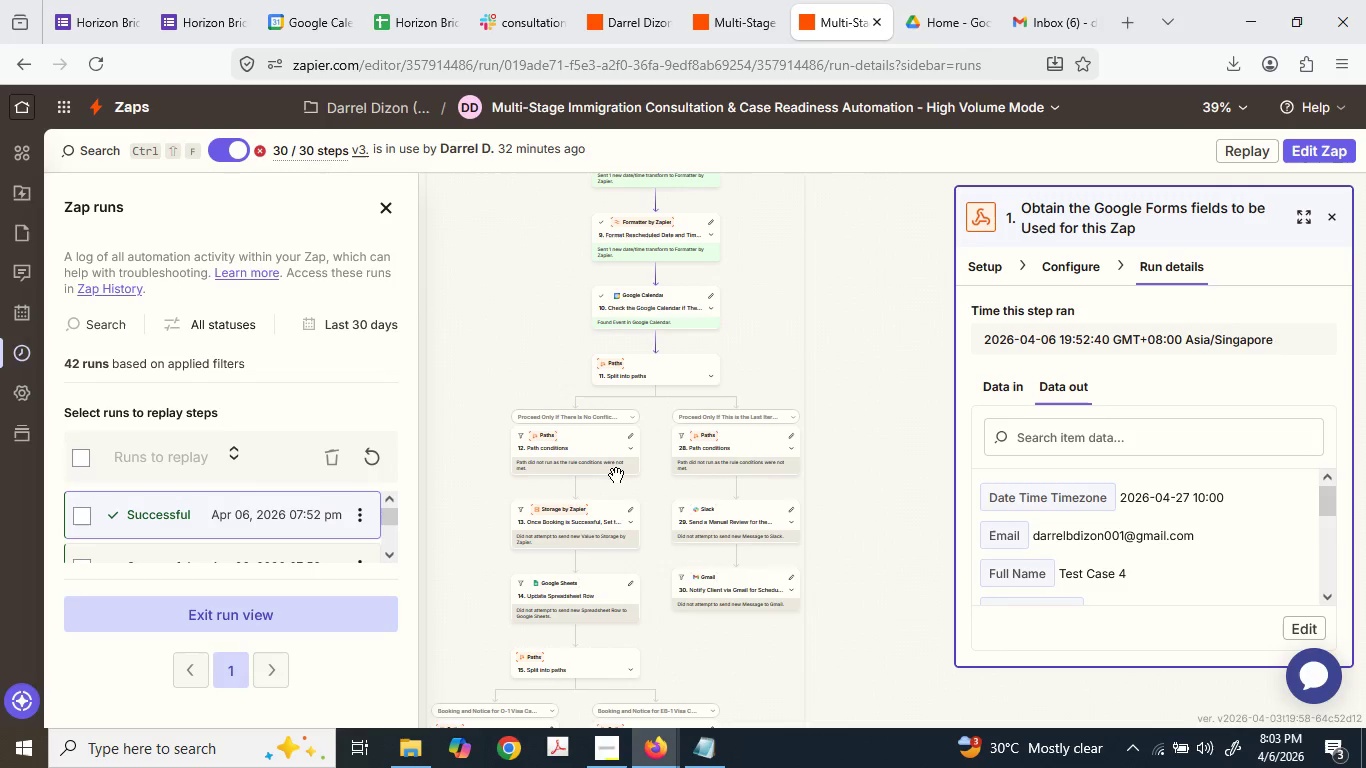 
scroll: coordinate [627, 463], scroll_direction: up, amount: 3.0
 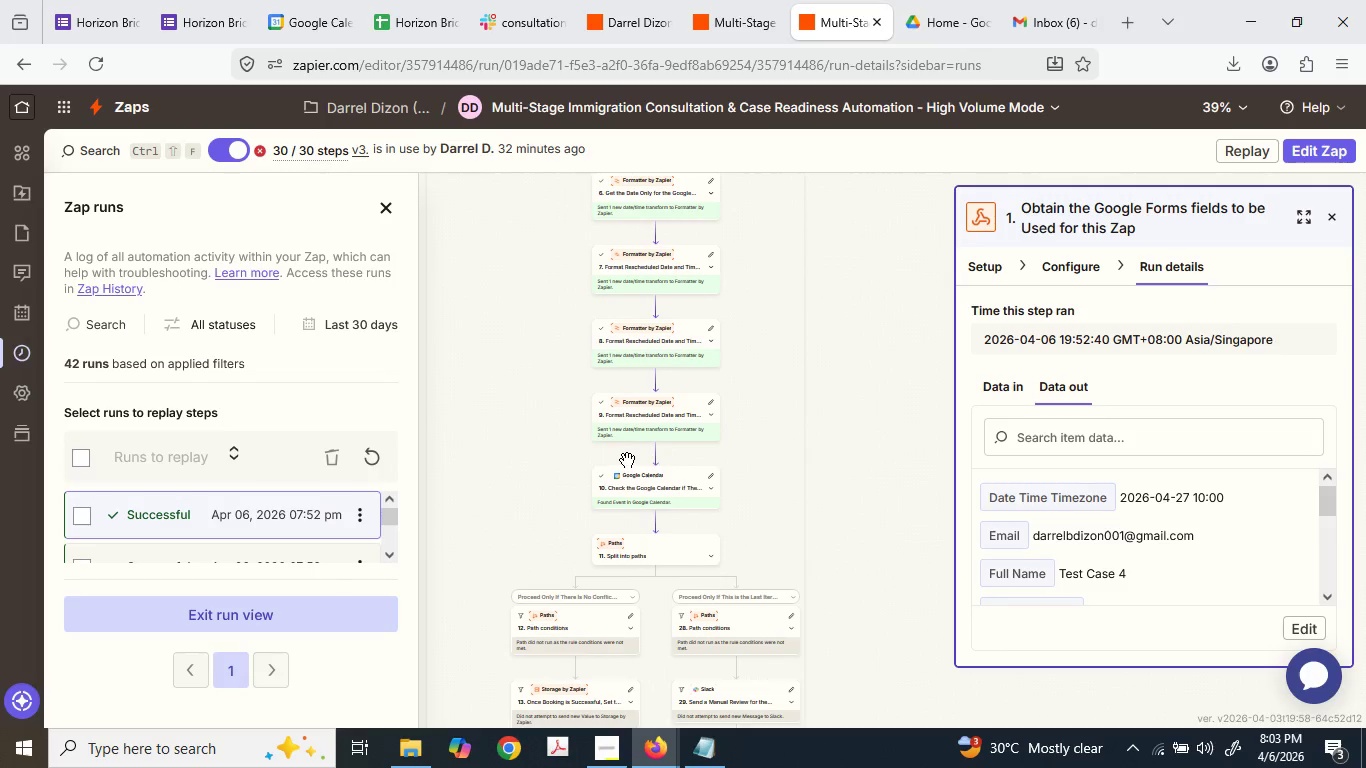 
scroll: coordinate [627, 459], scroll_direction: down, amount: 9.0
 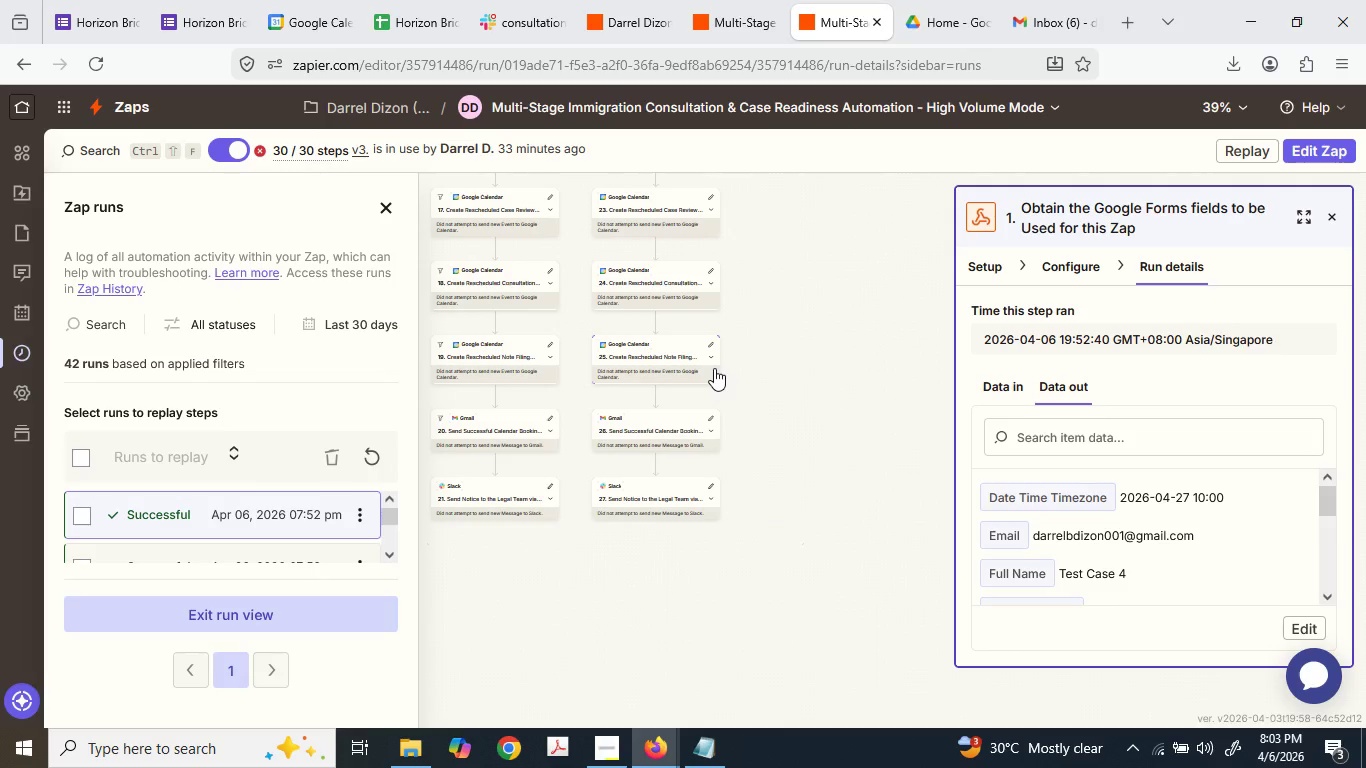 
wait(12.8)
 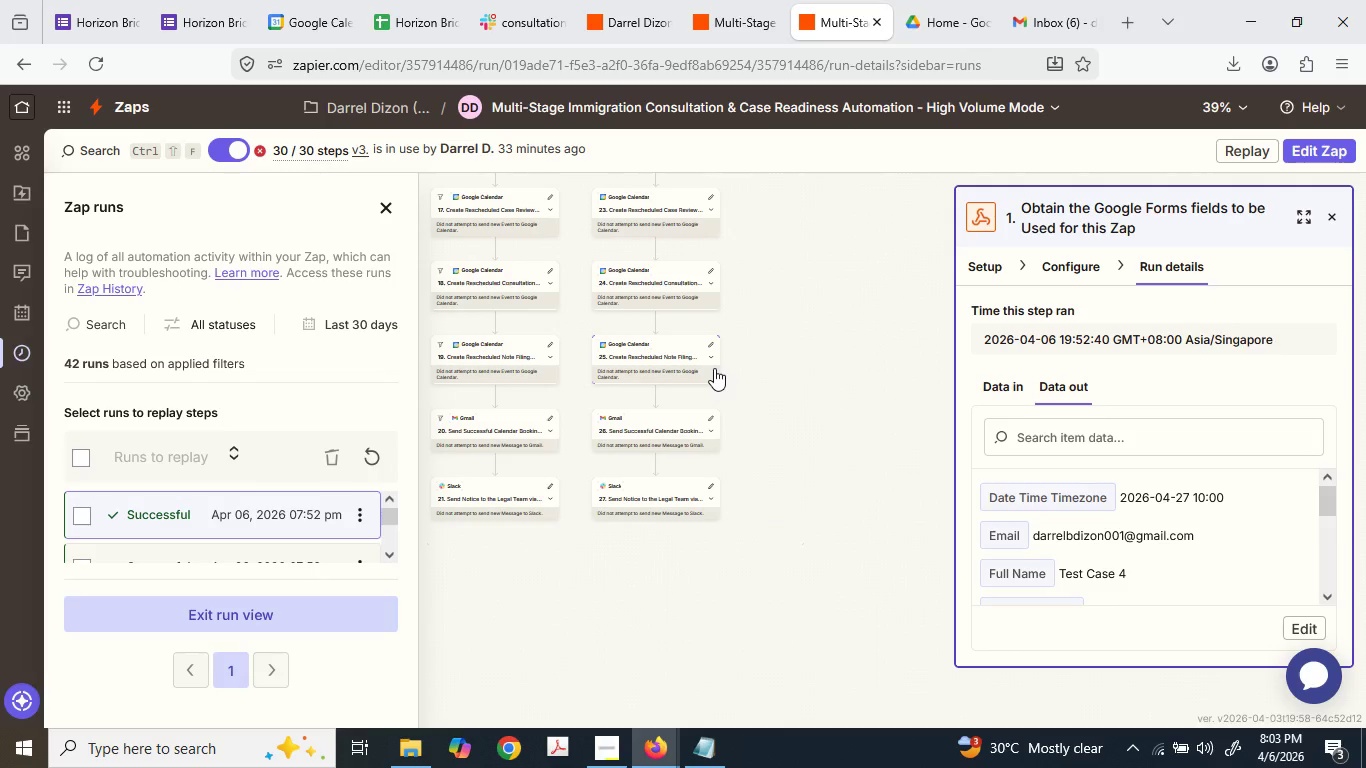 
scroll: coordinate [601, 351], scroll_direction: up, amount: 6.0
 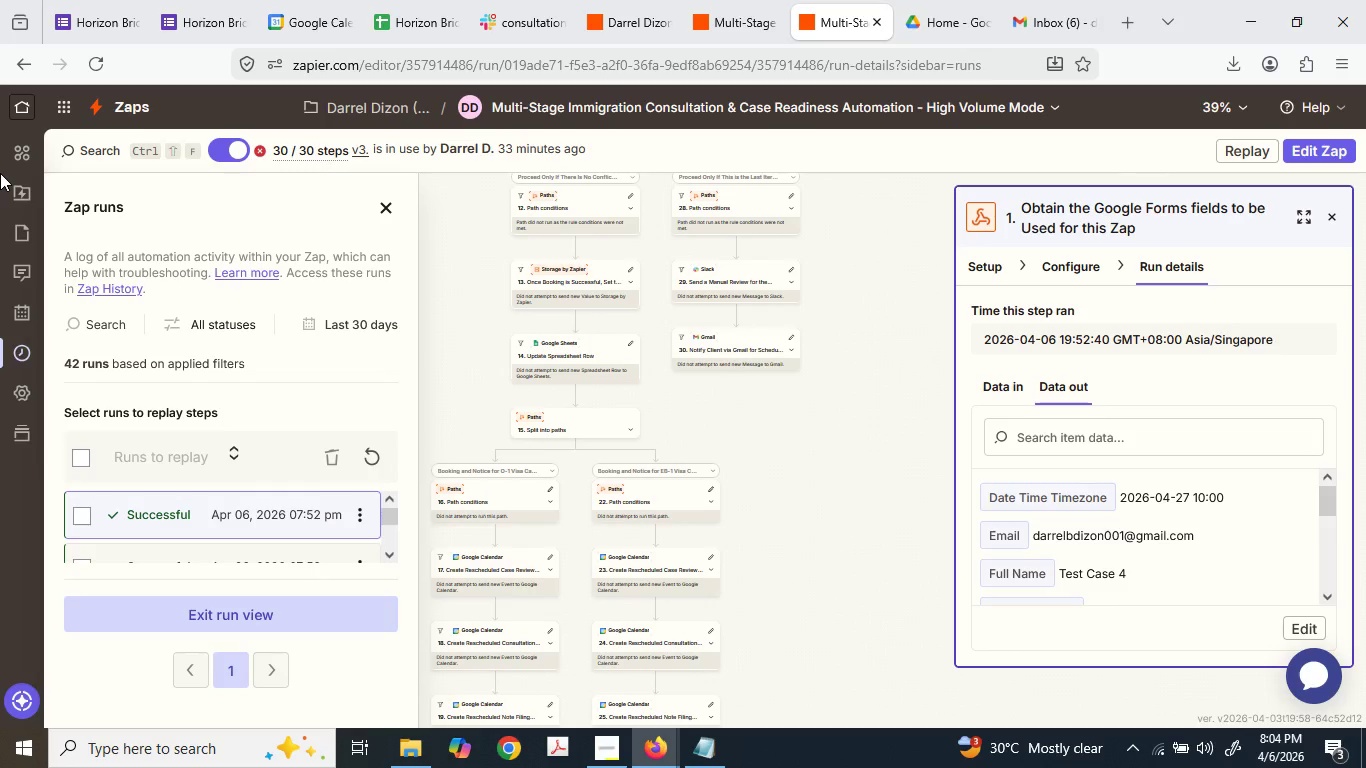 
wait(46.1)
 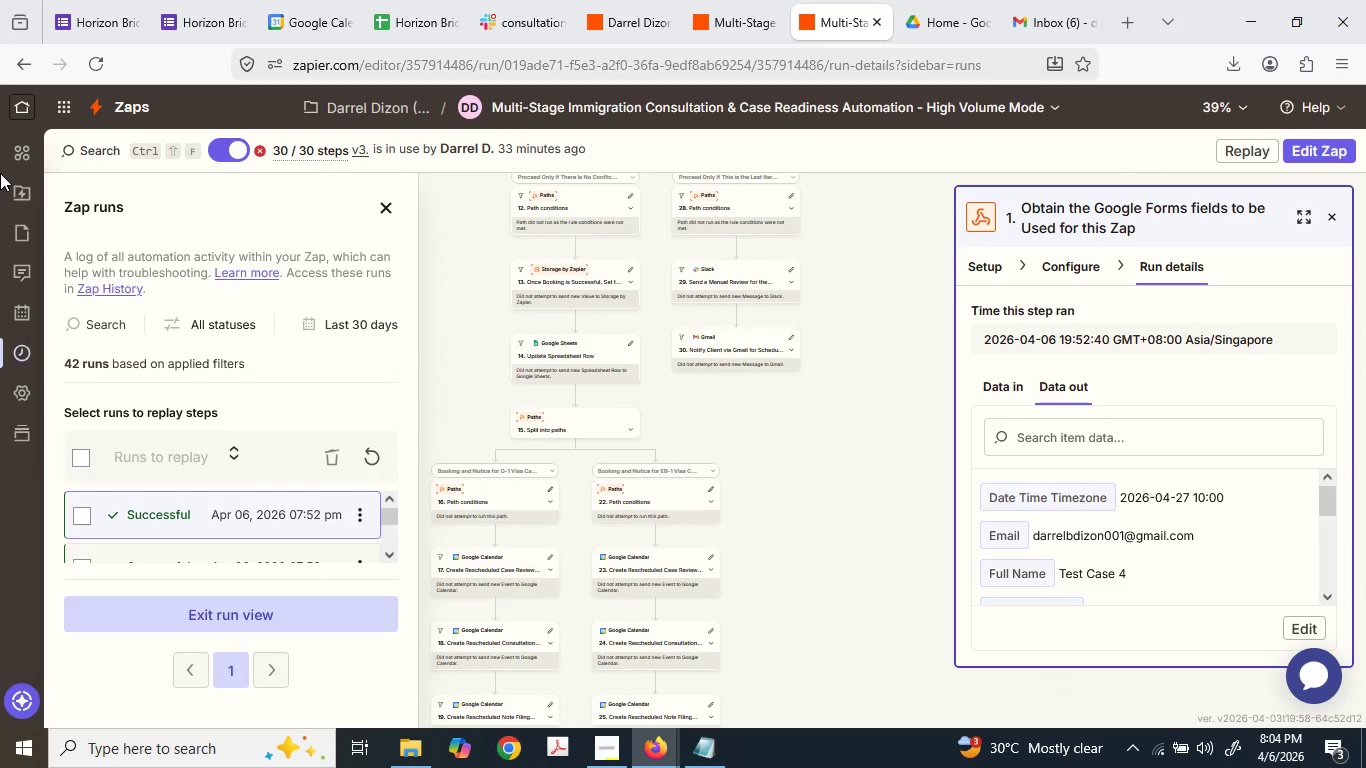 
scroll: coordinate [691, 554], scroll_direction: up, amount: 2.0
 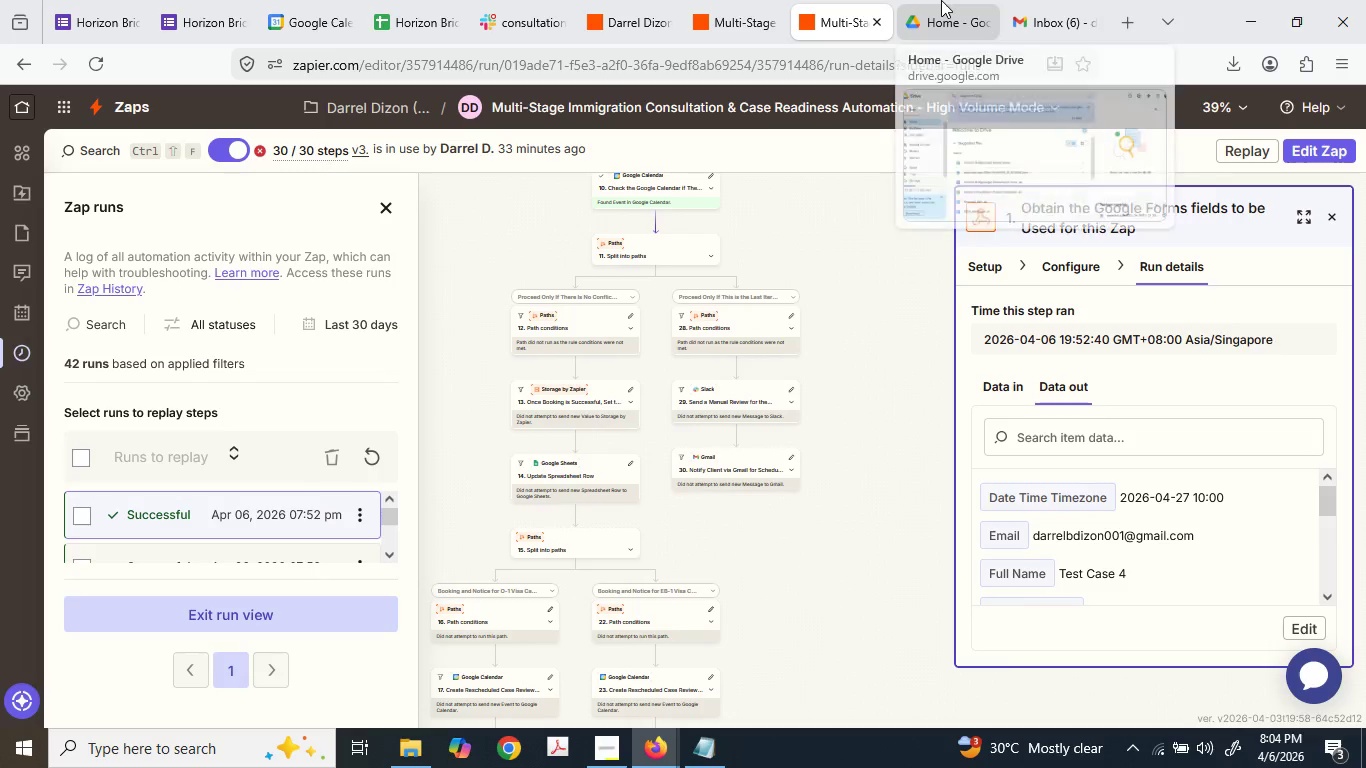 
left_click([941, 0])
 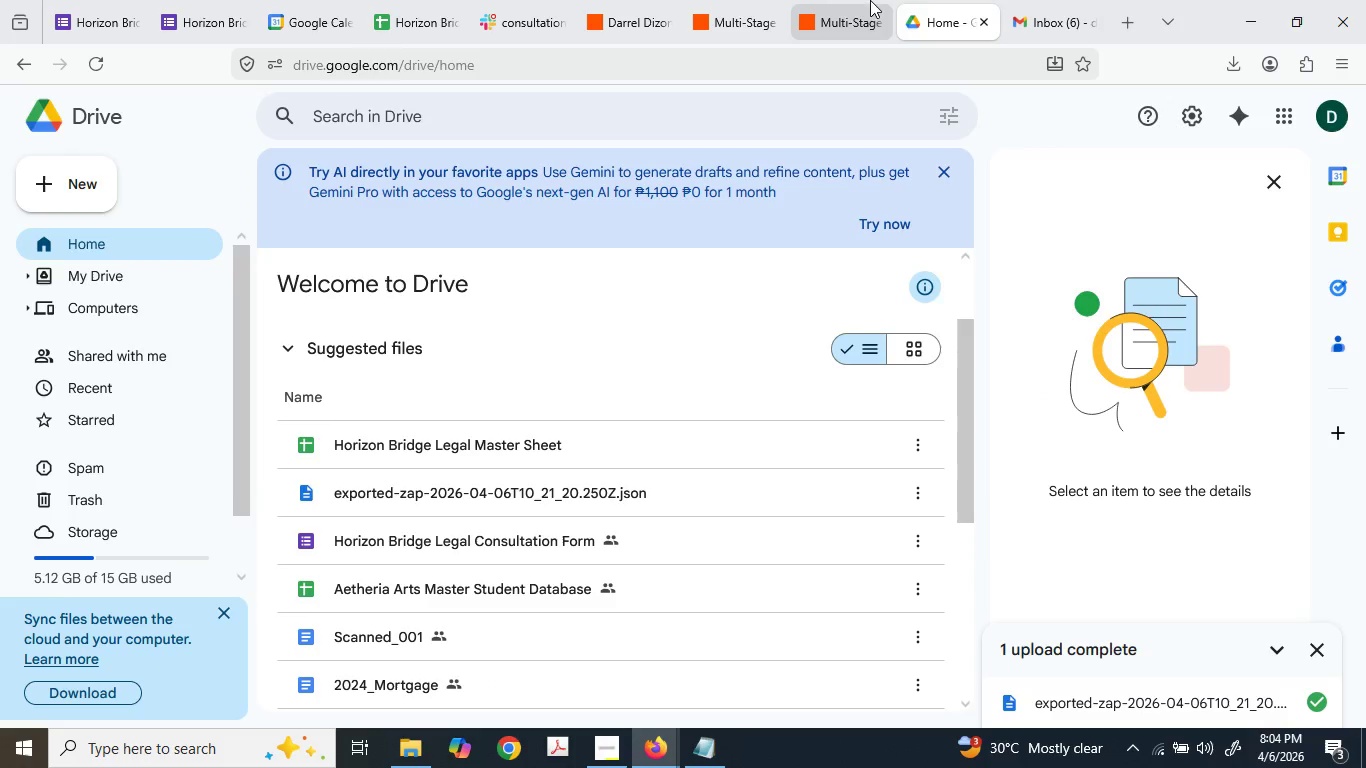 
left_click([851, 0])
 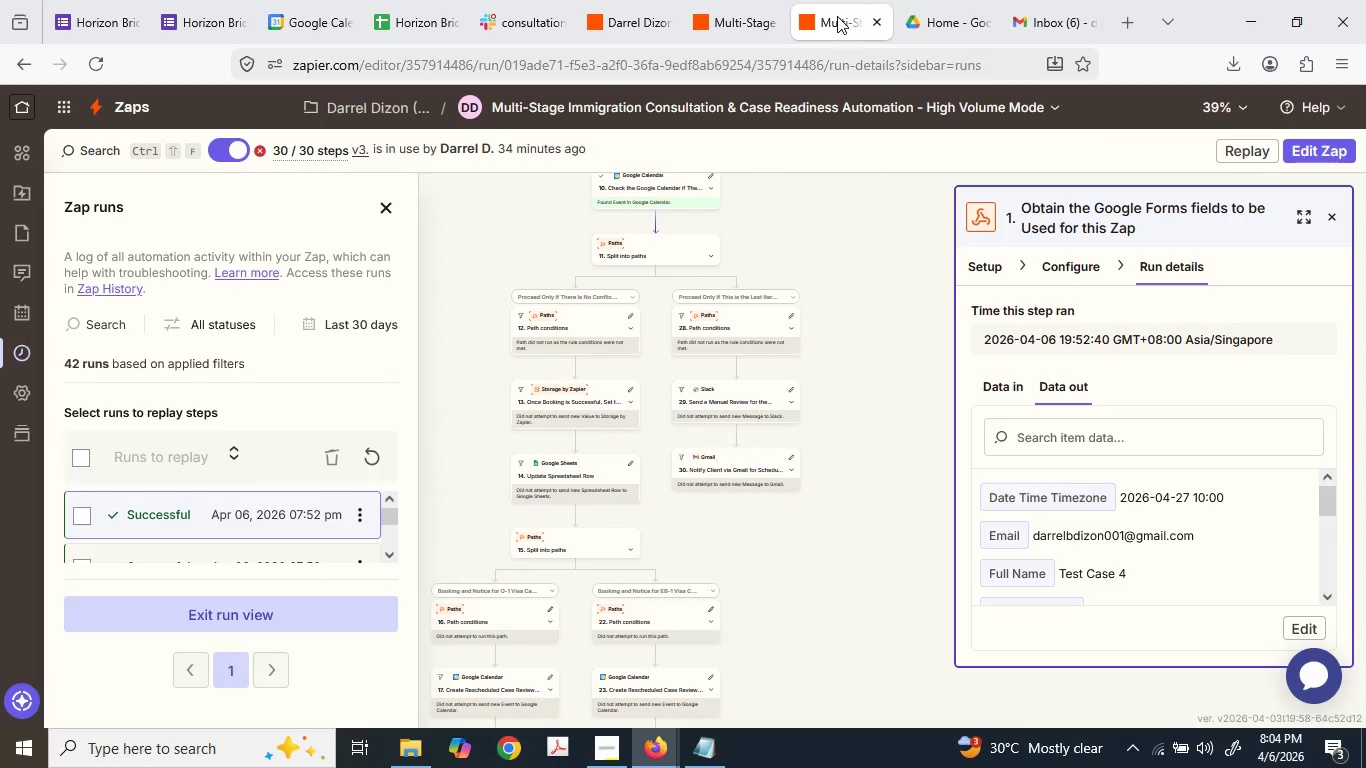 
wait(11.16)
 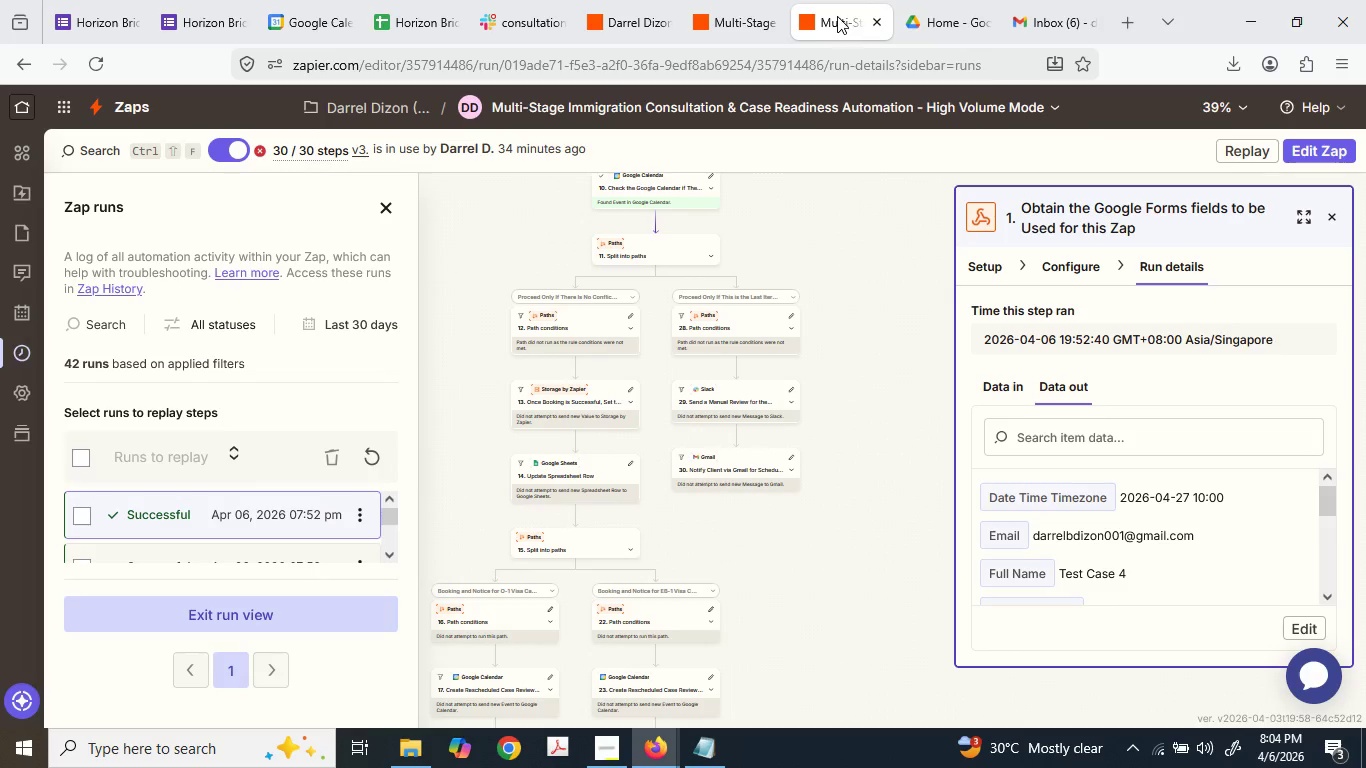 
left_click([535, 0])
 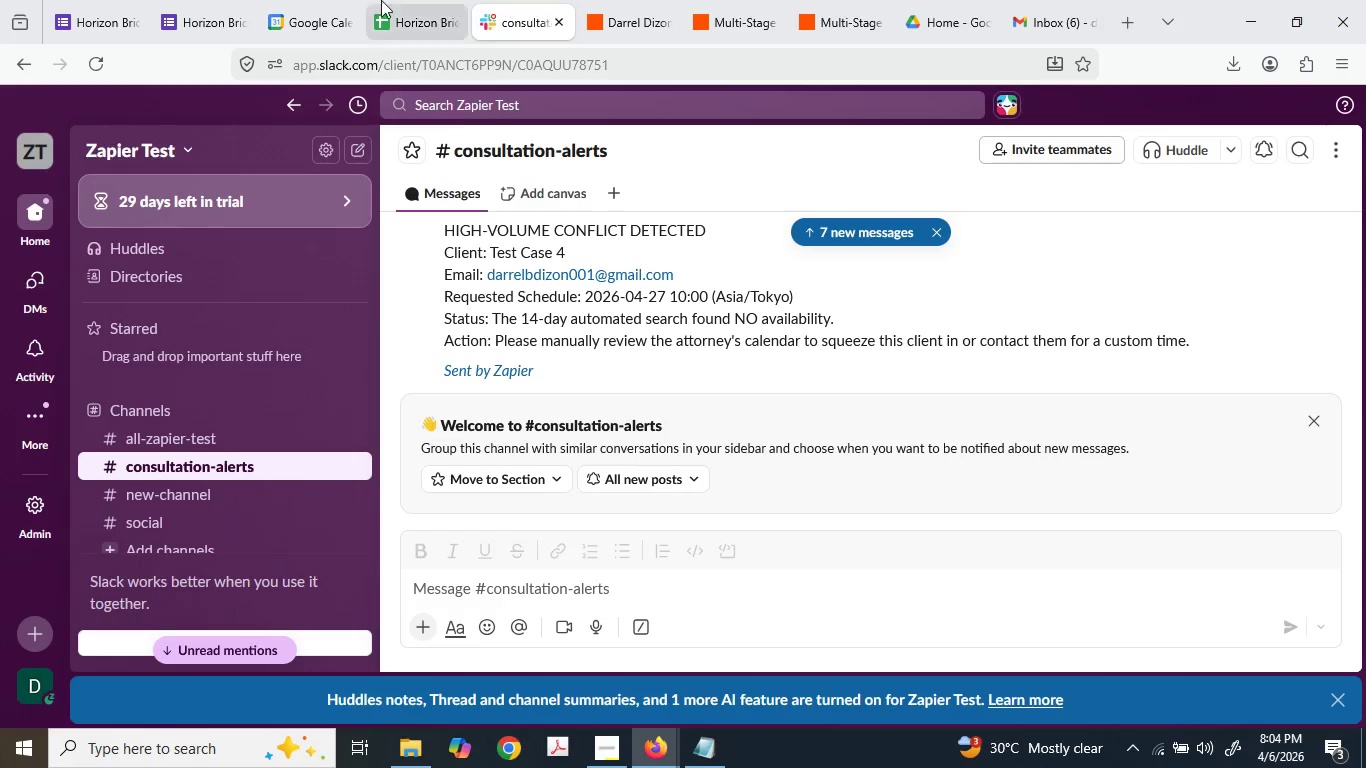 
left_click([281, 0])
 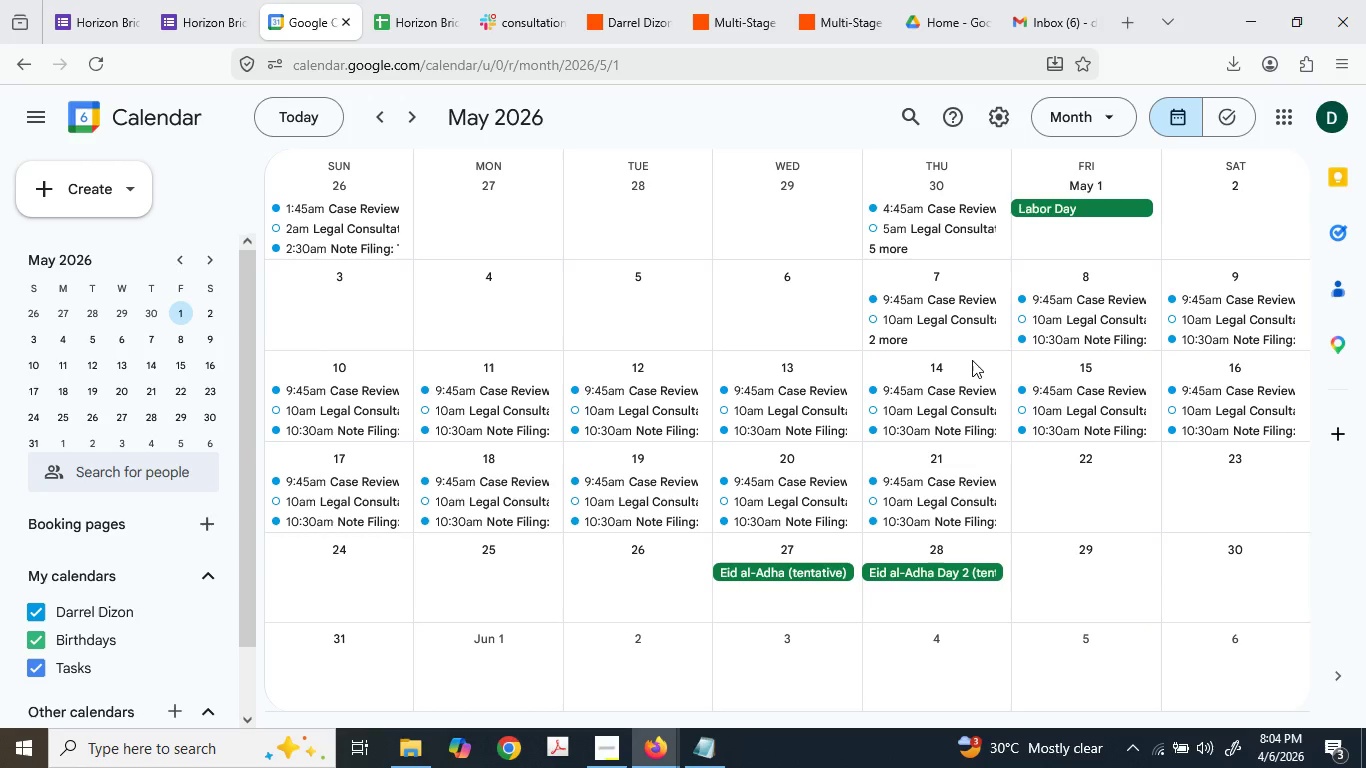 
wait(8.22)
 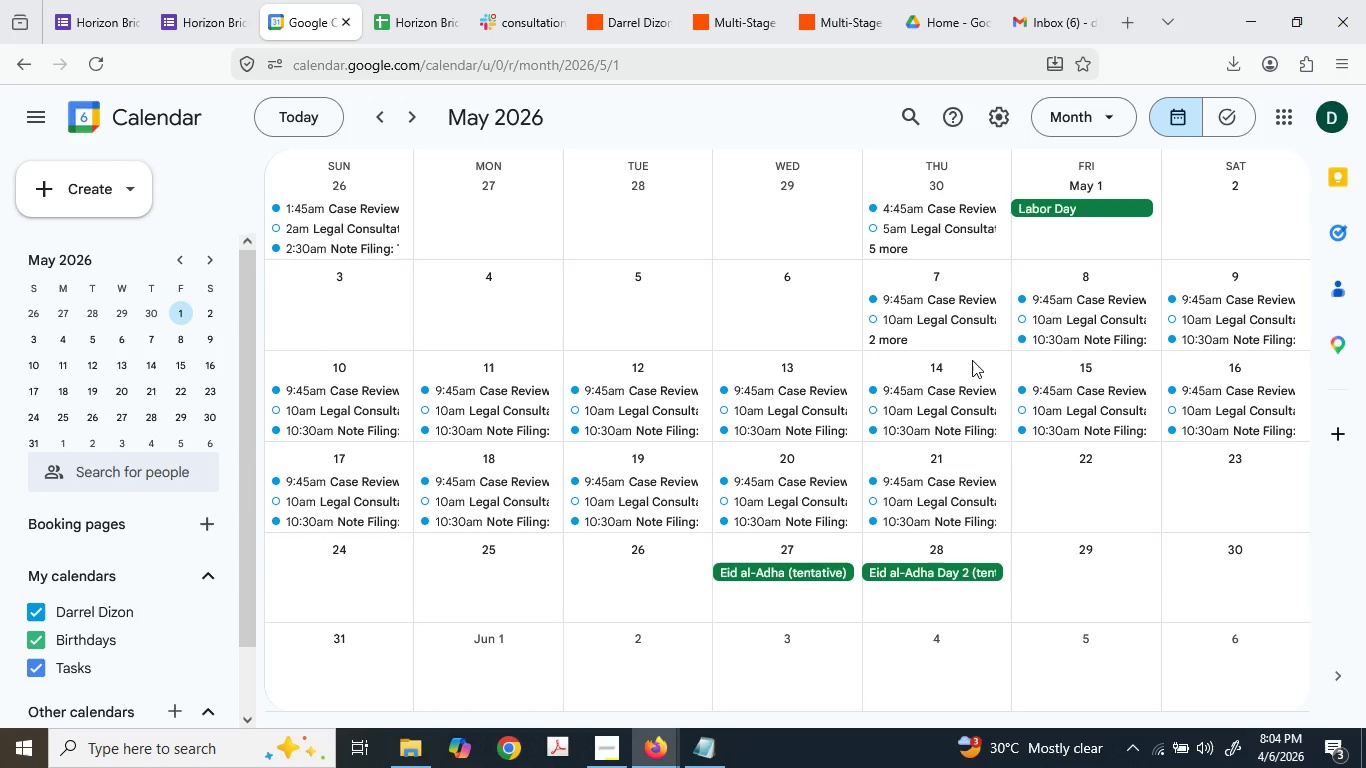 
left_click([953, 305])
 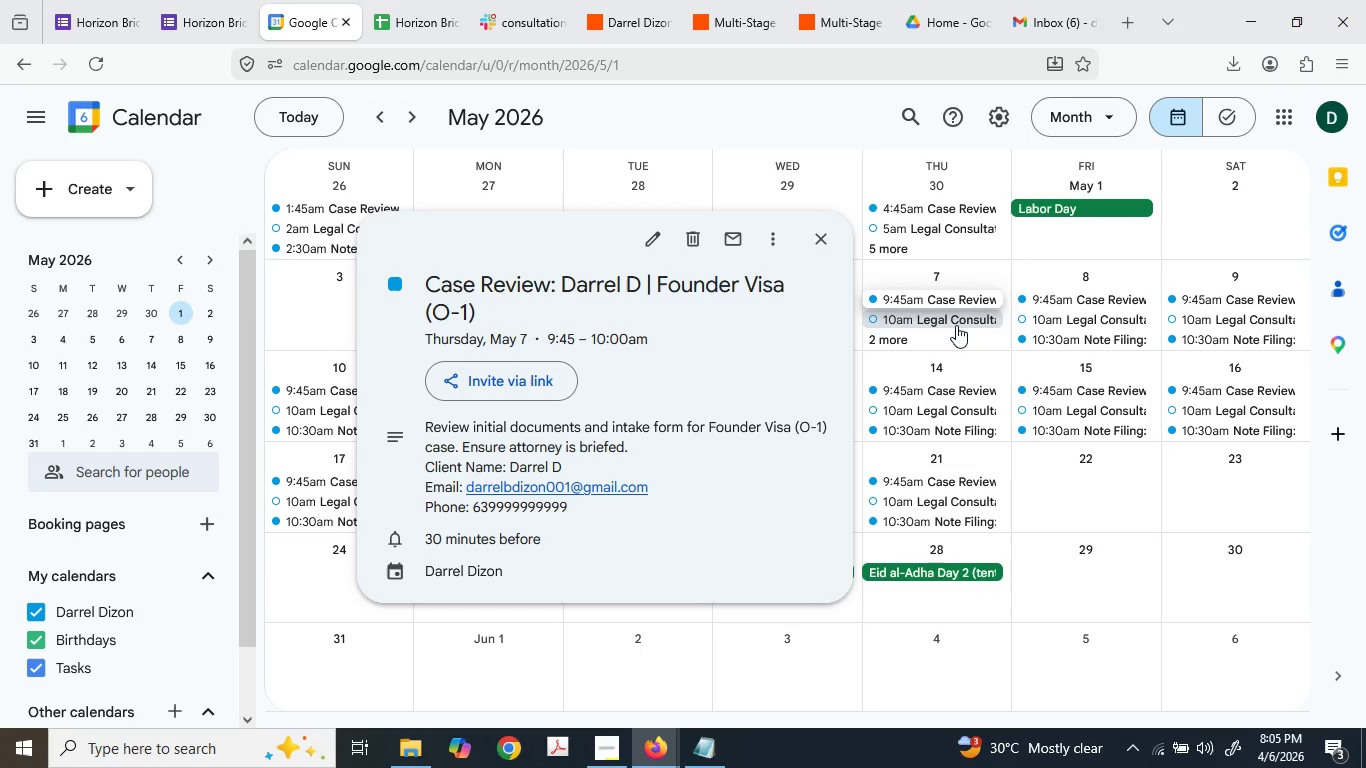 
wait(6.66)
 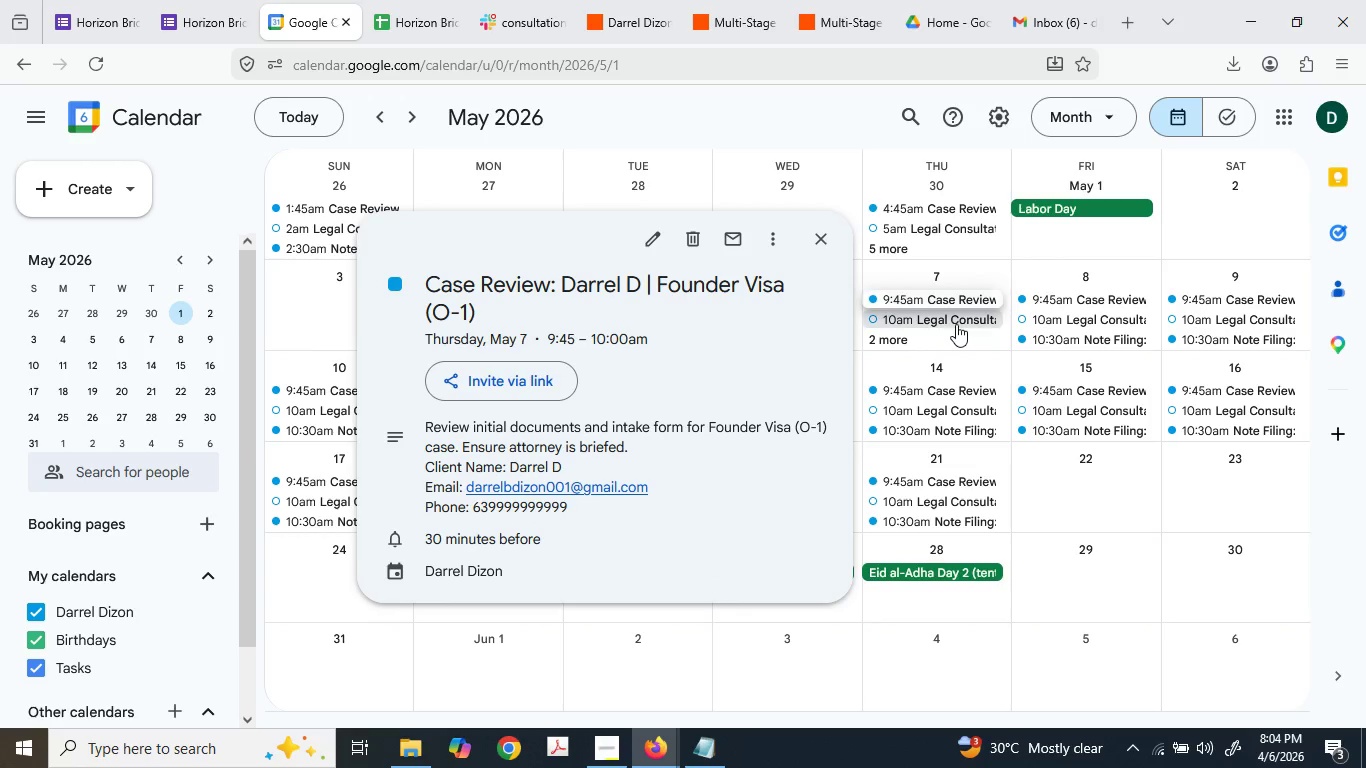 
left_click([956, 325])
 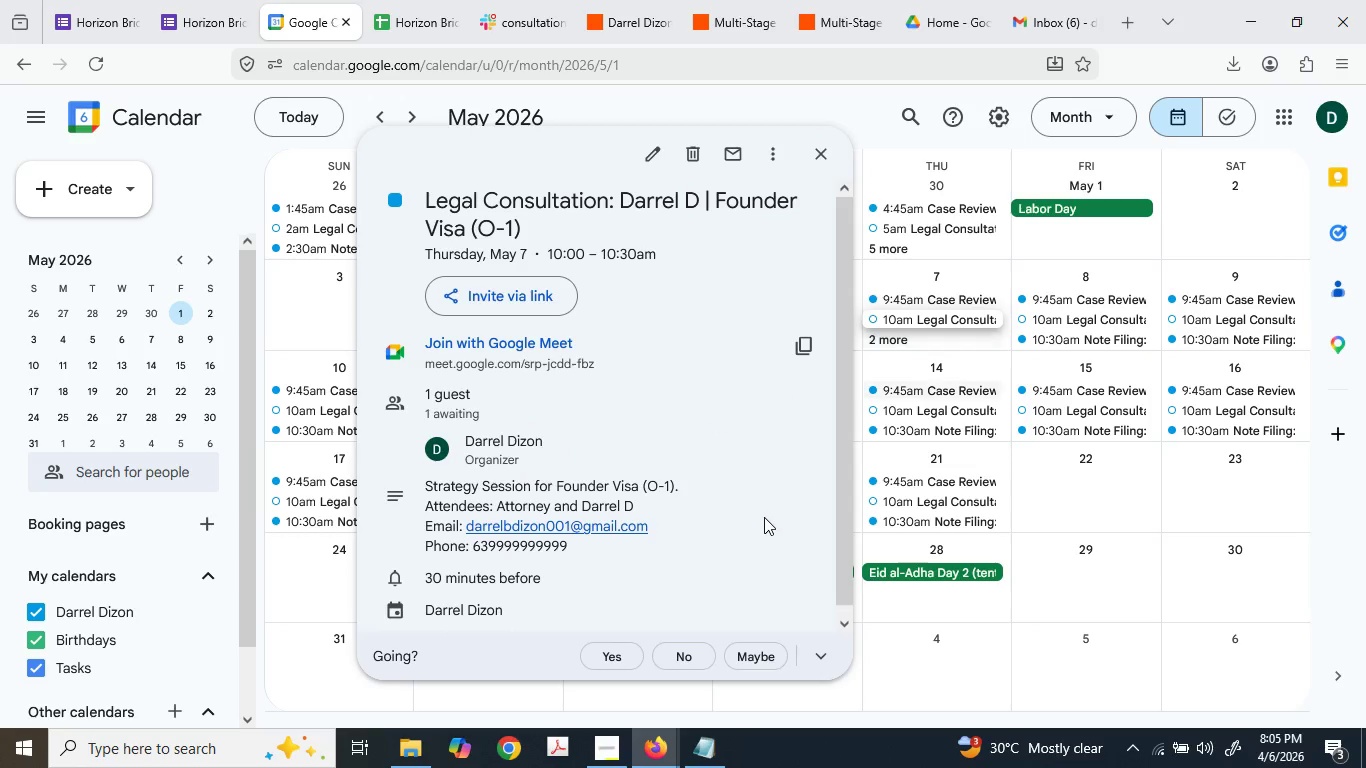 
scroll: coordinate [762, 518], scroll_direction: down, amount: 3.0
 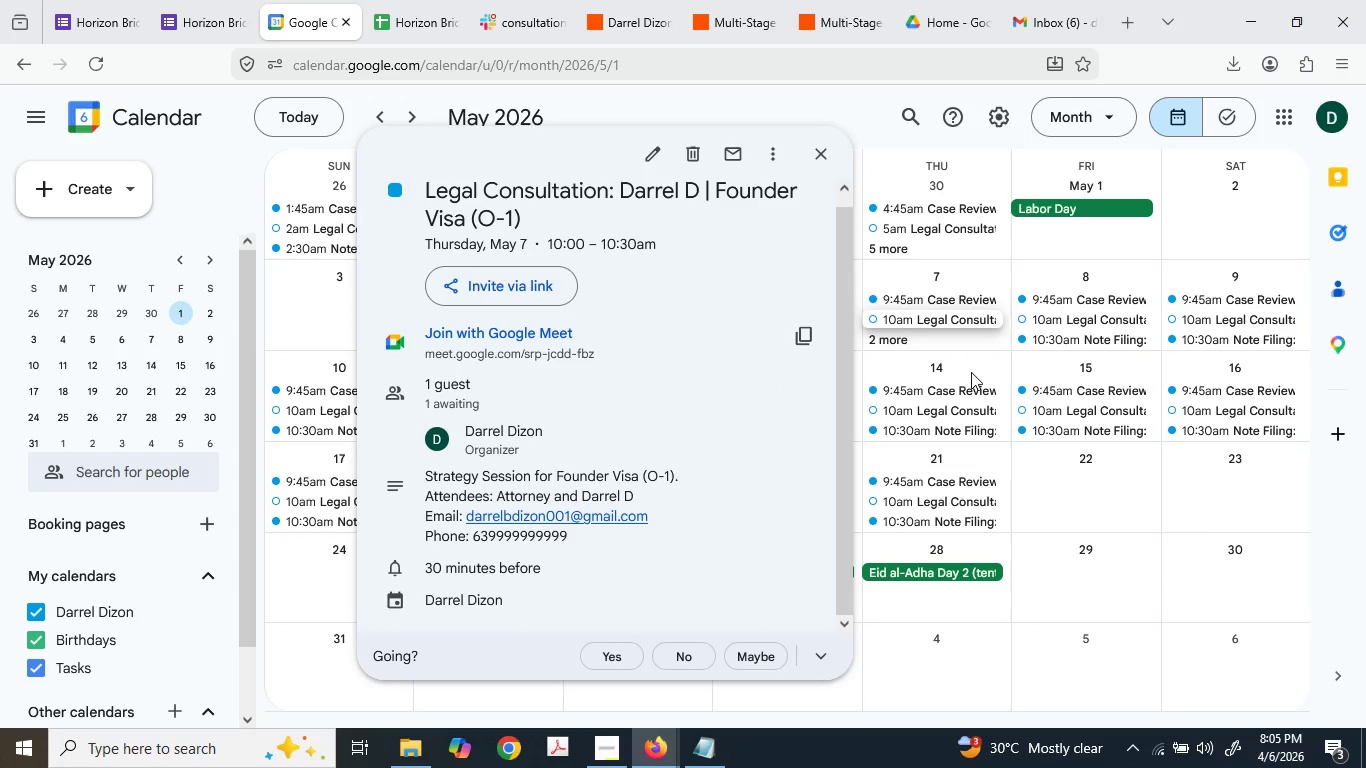 
left_click([883, 338])
 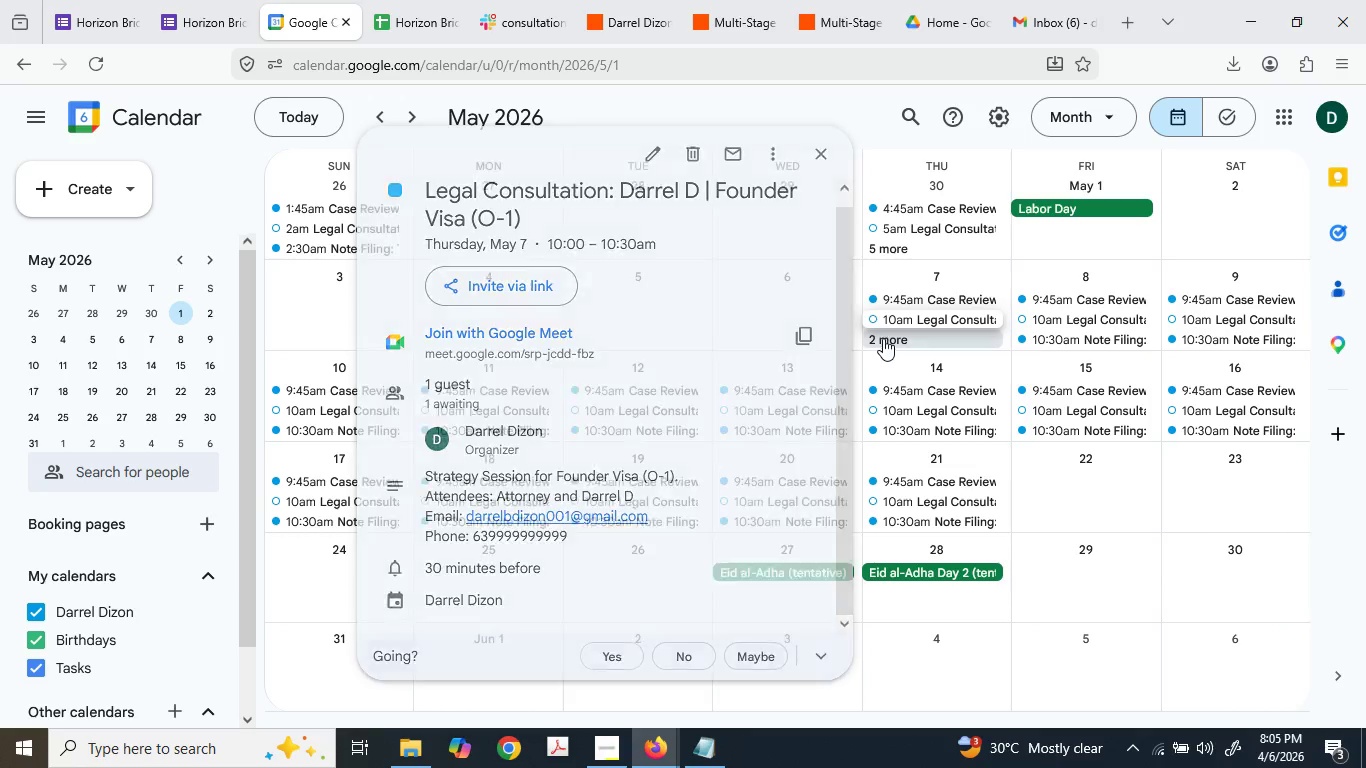 
mouse_move([918, 361])
 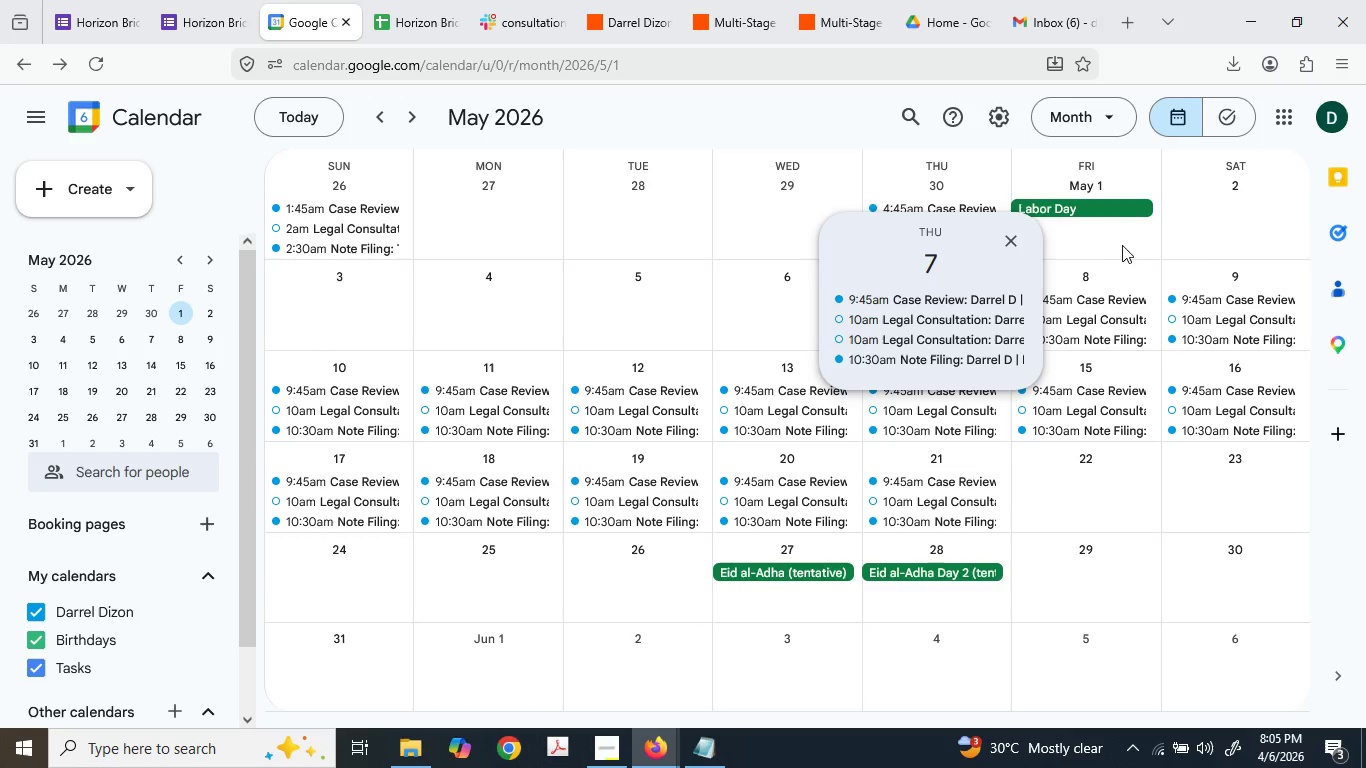 
left_click([1126, 246])
 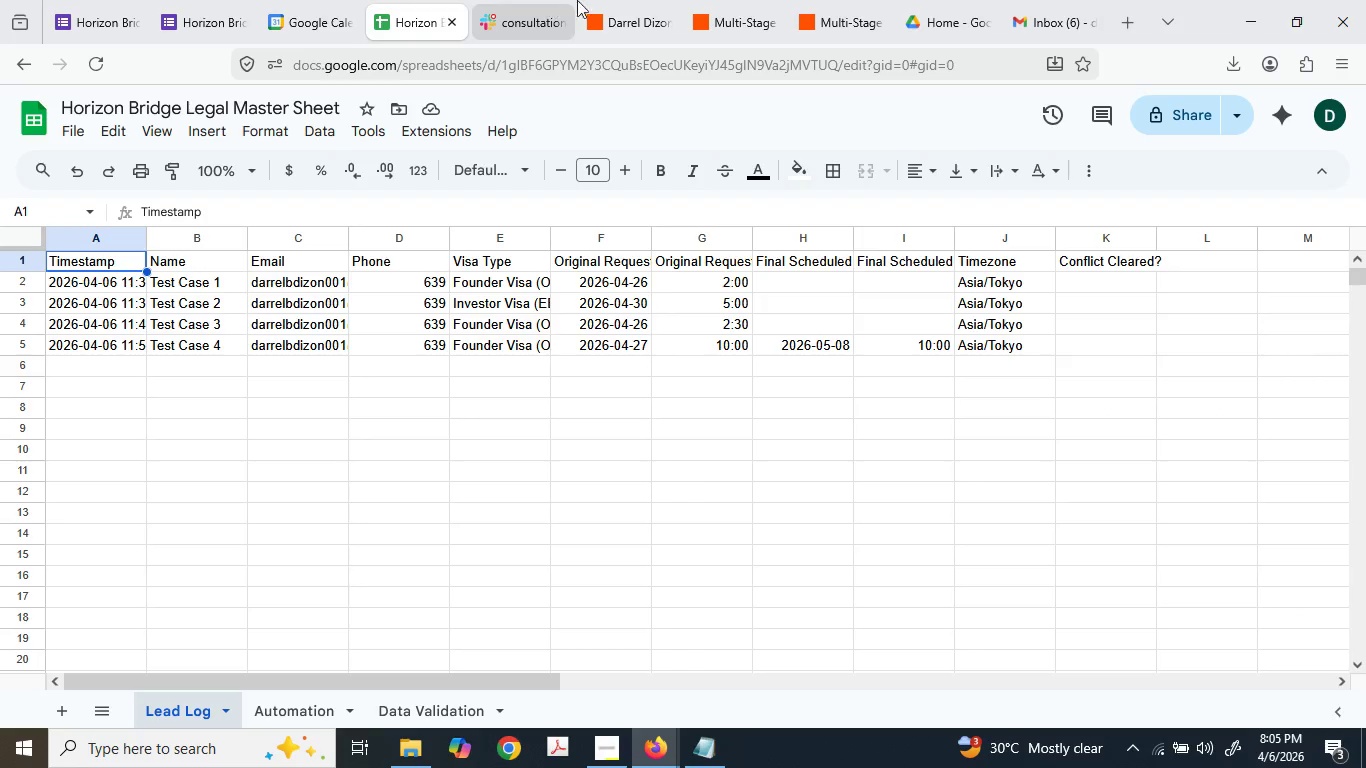 
left_click([1045, 0])
 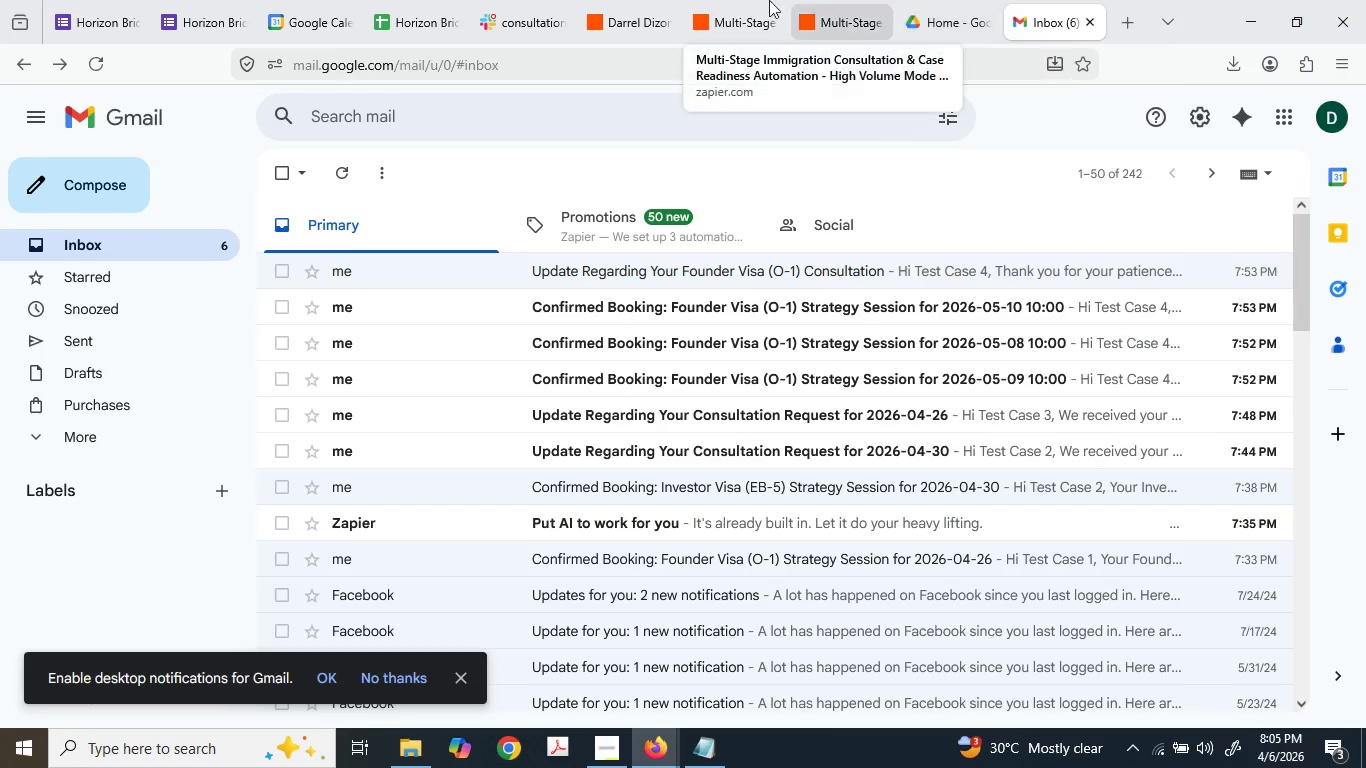 
left_click([732, 0])
 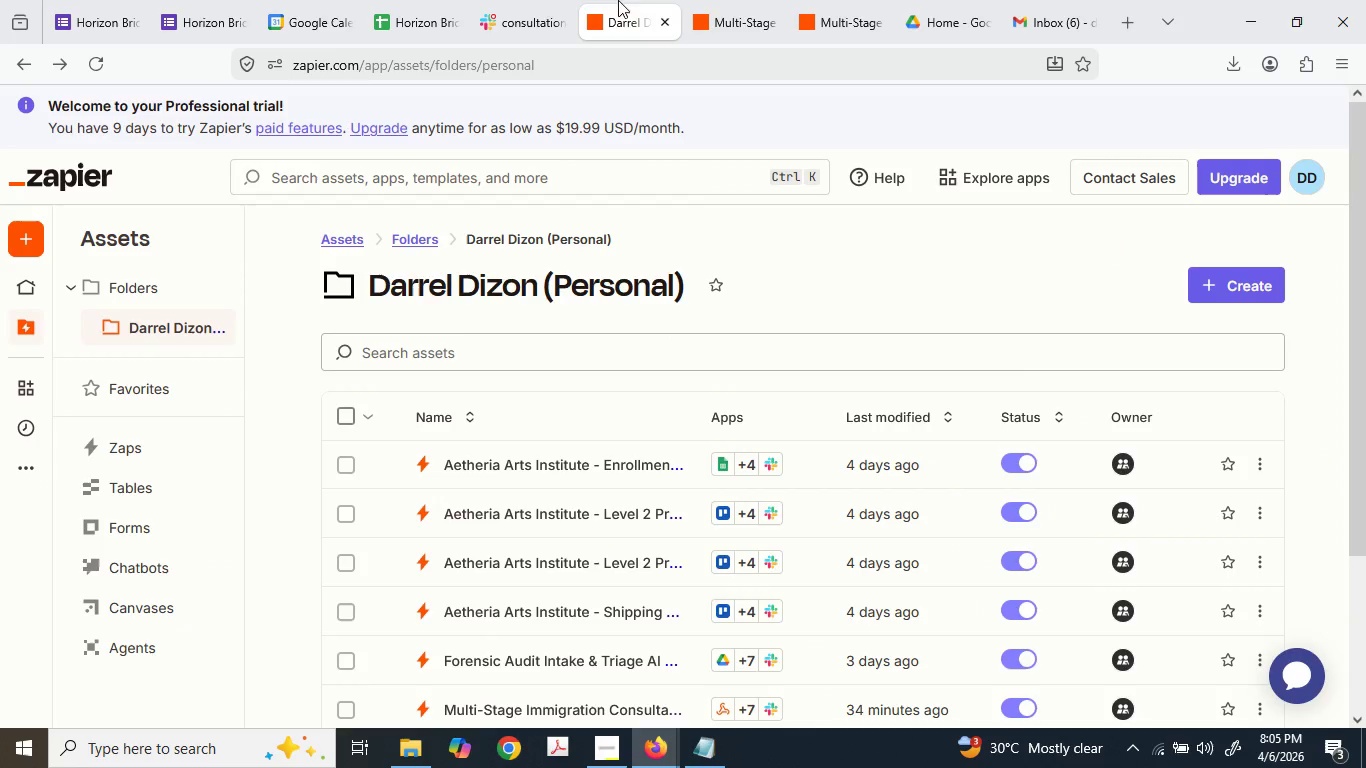 
left_click([729, 0])
 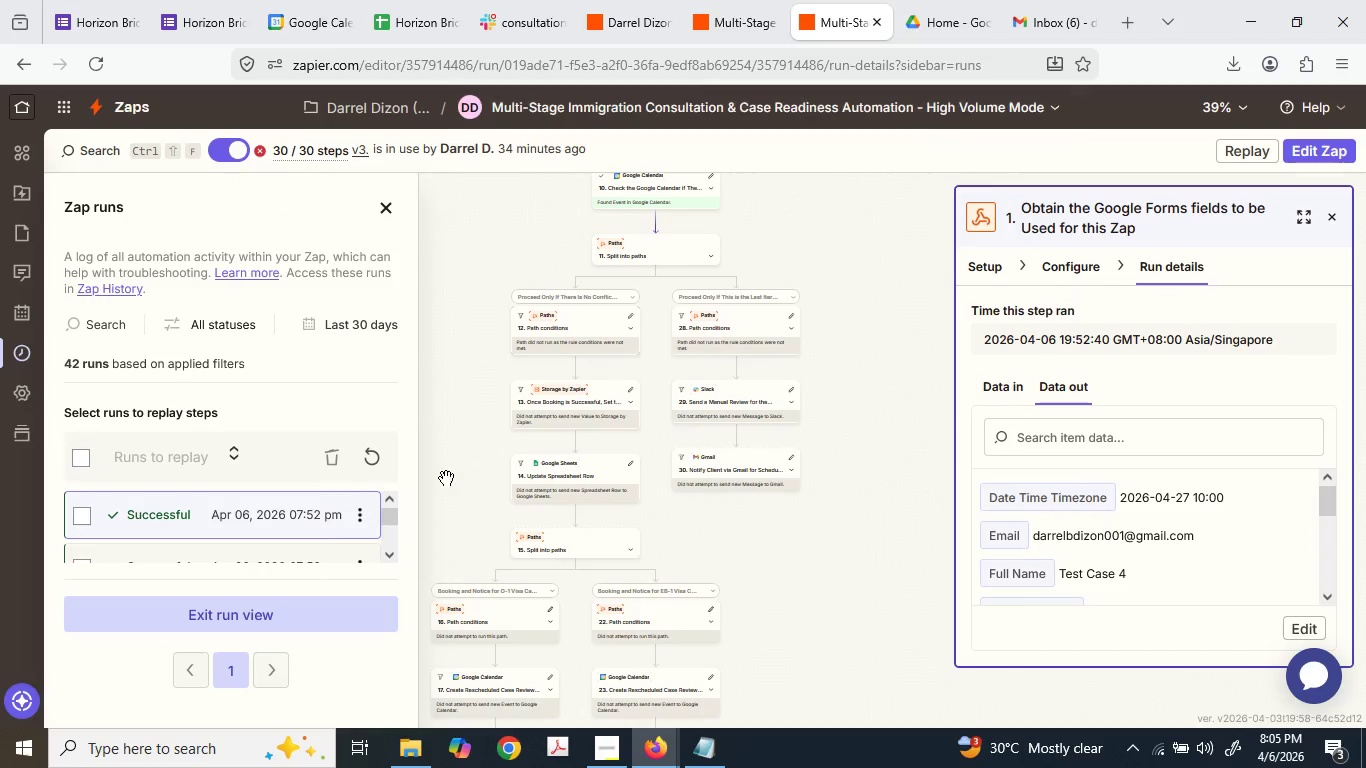 
scroll: coordinate [304, 536], scroll_direction: down, amount: 2.0
 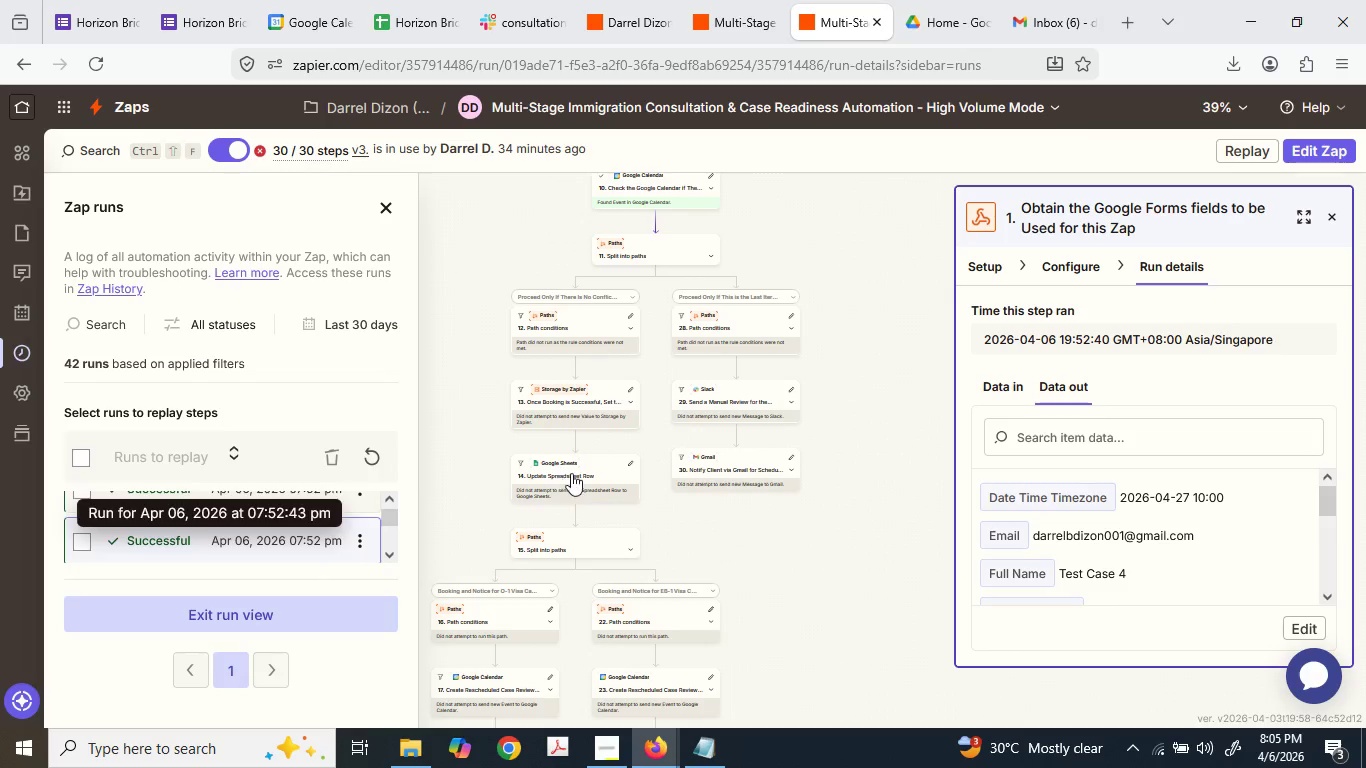 
scroll: coordinate [539, 397], scroll_direction: none, amount: 0.0
 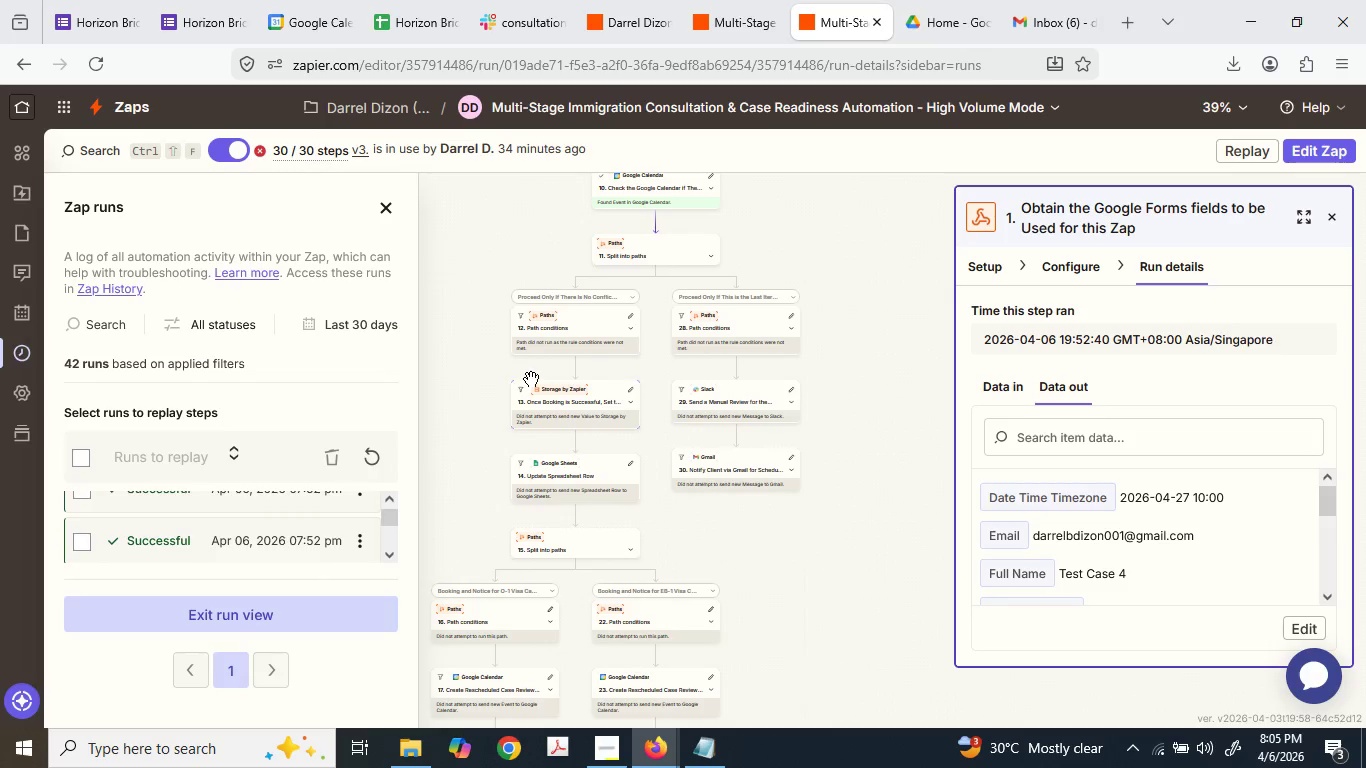 
hold_key(key=ControlLeft, duration=0.95)
scroll: coordinate [531, 377], scroll_direction: up, amount: 3.0
 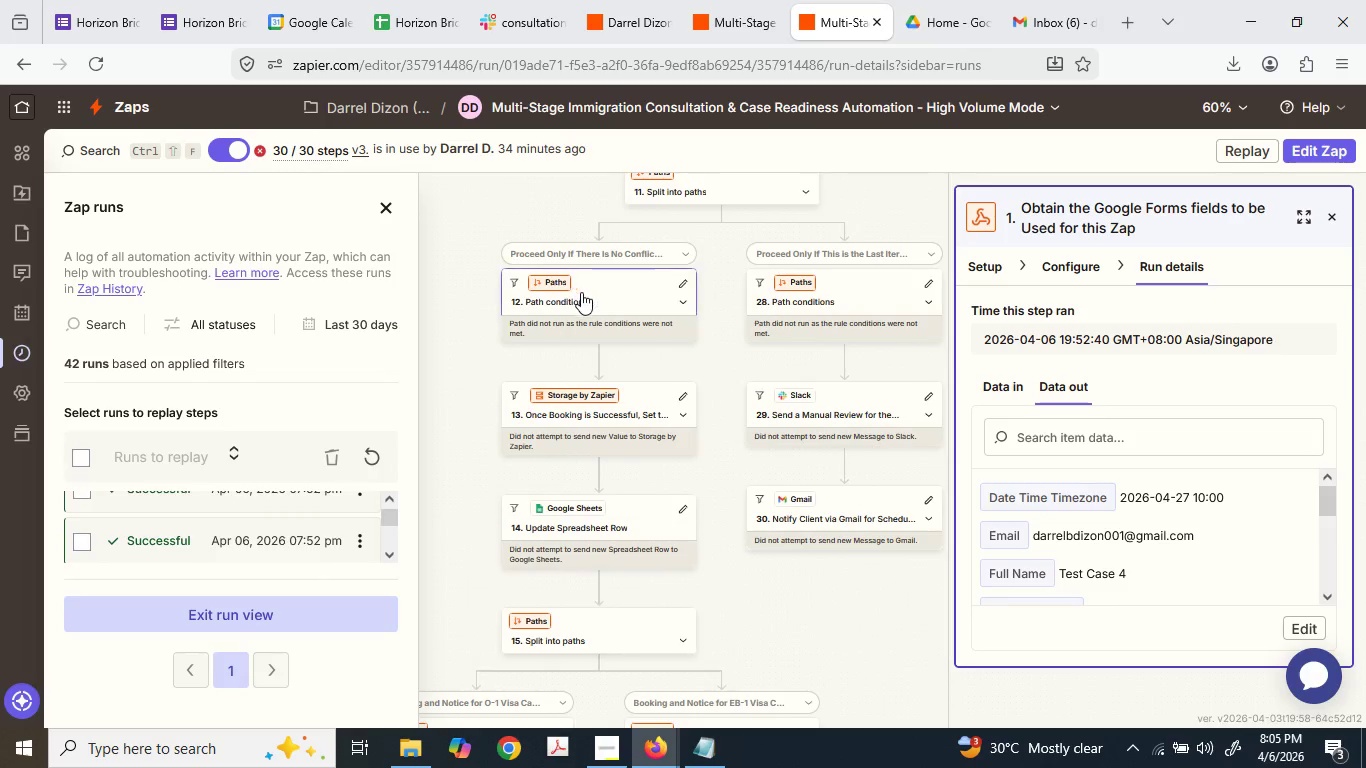 
left_click([589, 293])
 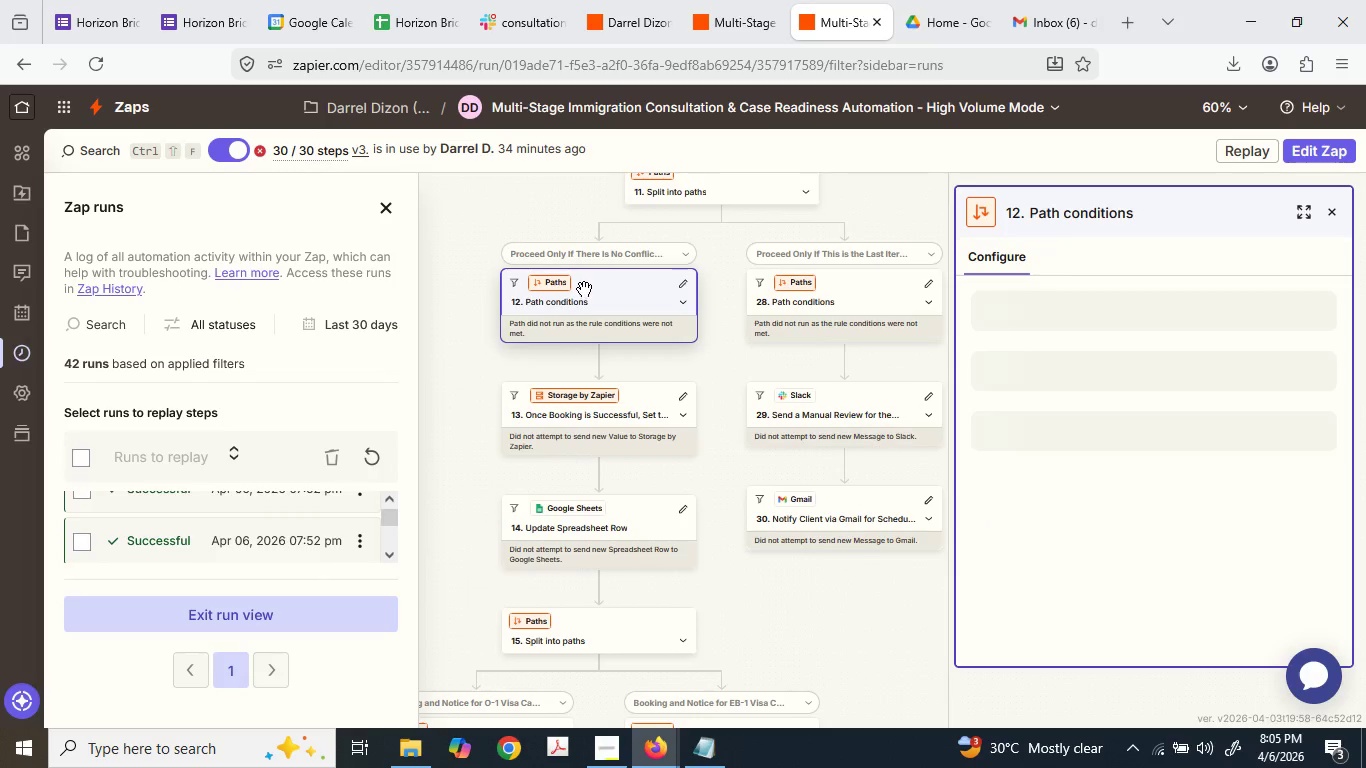 
mouse_move([825, 333])
 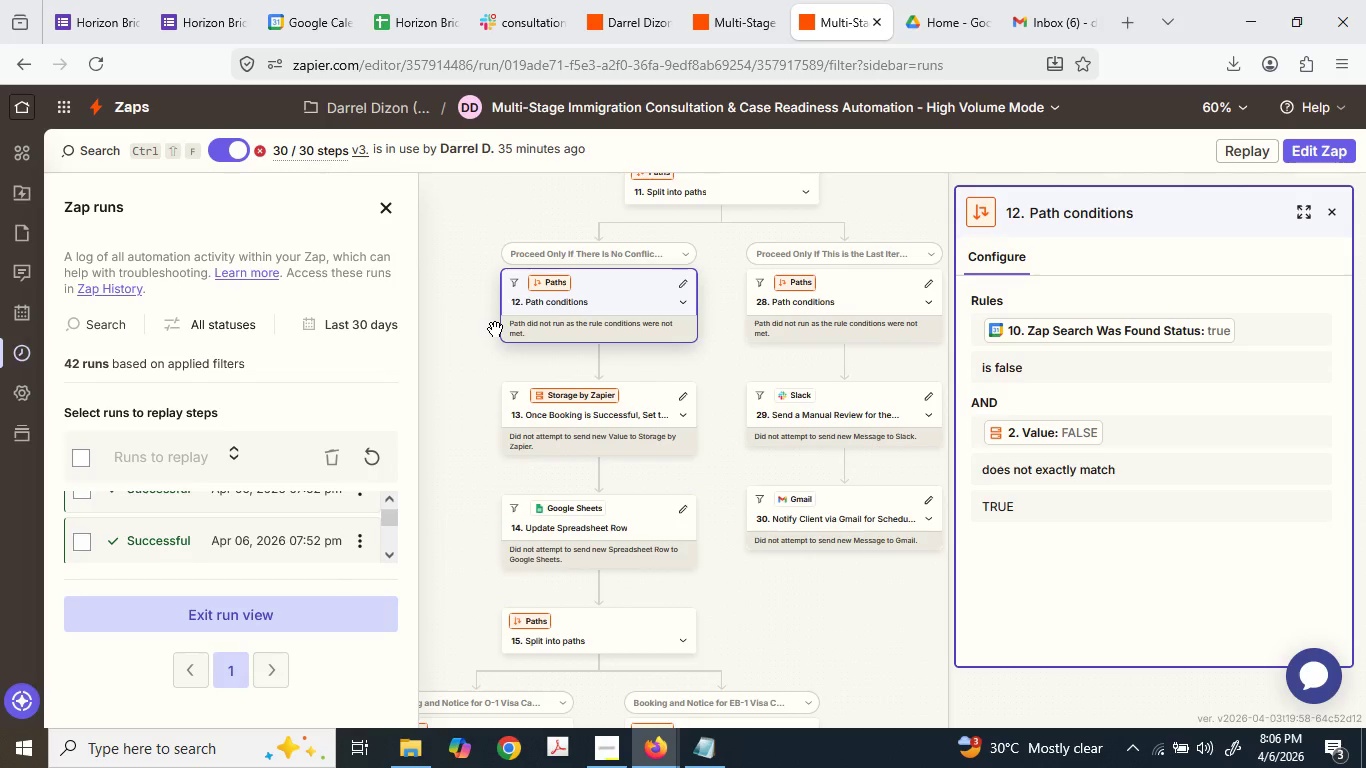 
wait(68.86)
 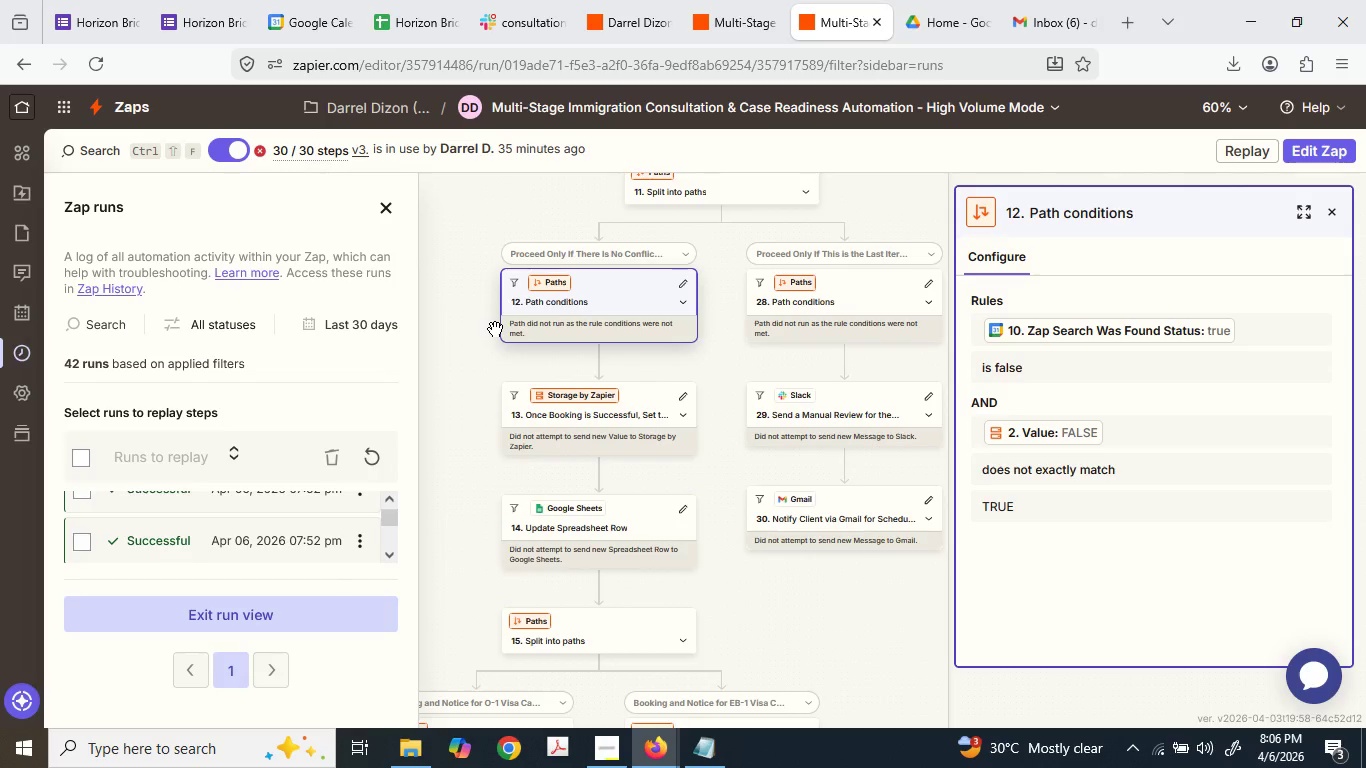 
scroll: coordinate [574, 411], scroll_direction: down, amount: 1.0
 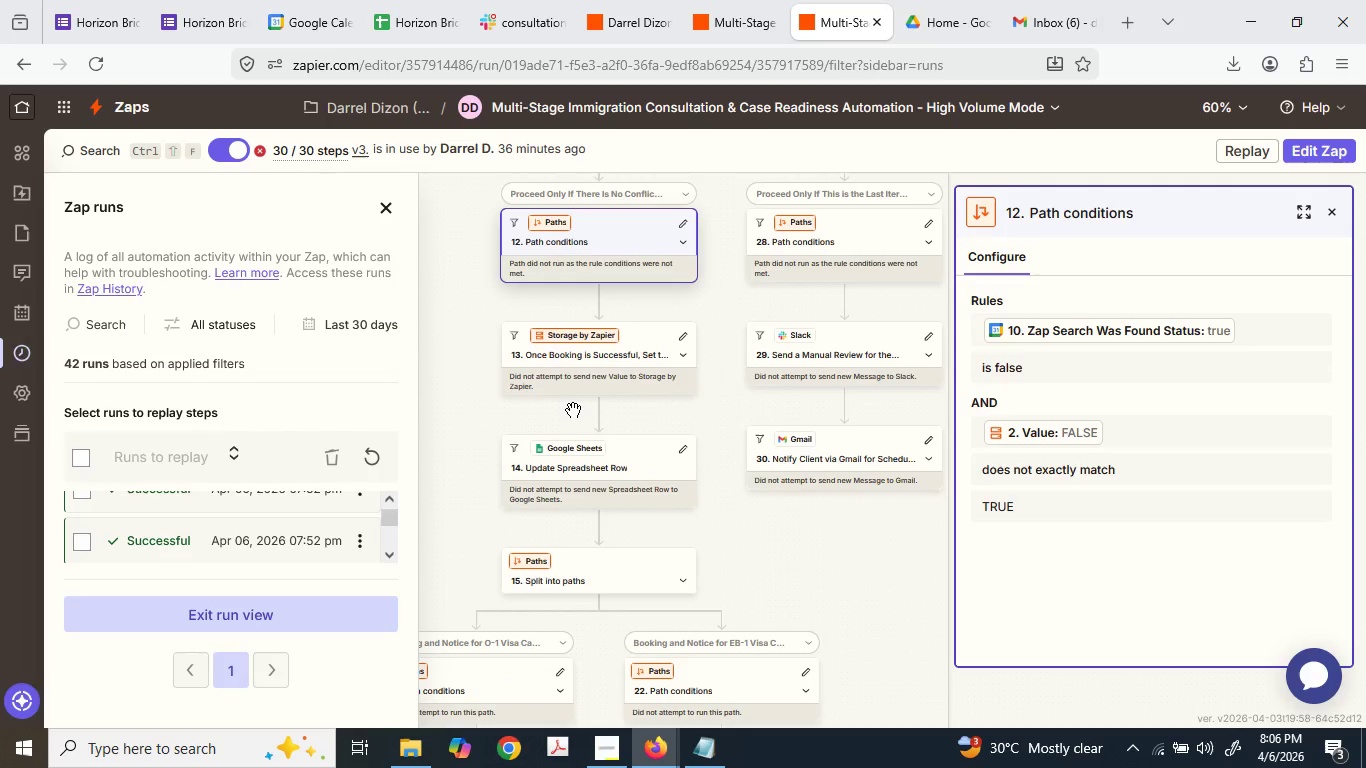 
wait(14.63)
 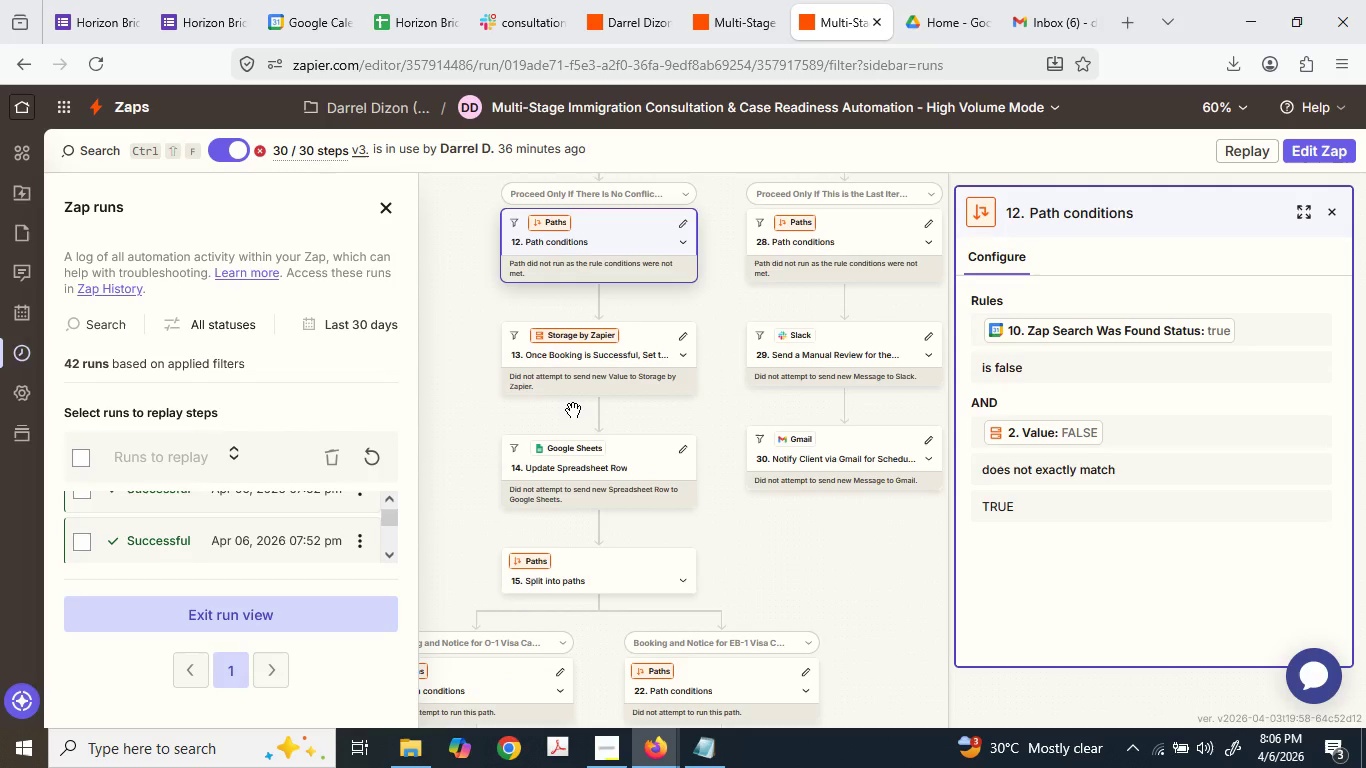 
scroll: coordinate [572, 410], scroll_direction: up, amount: 1.0
 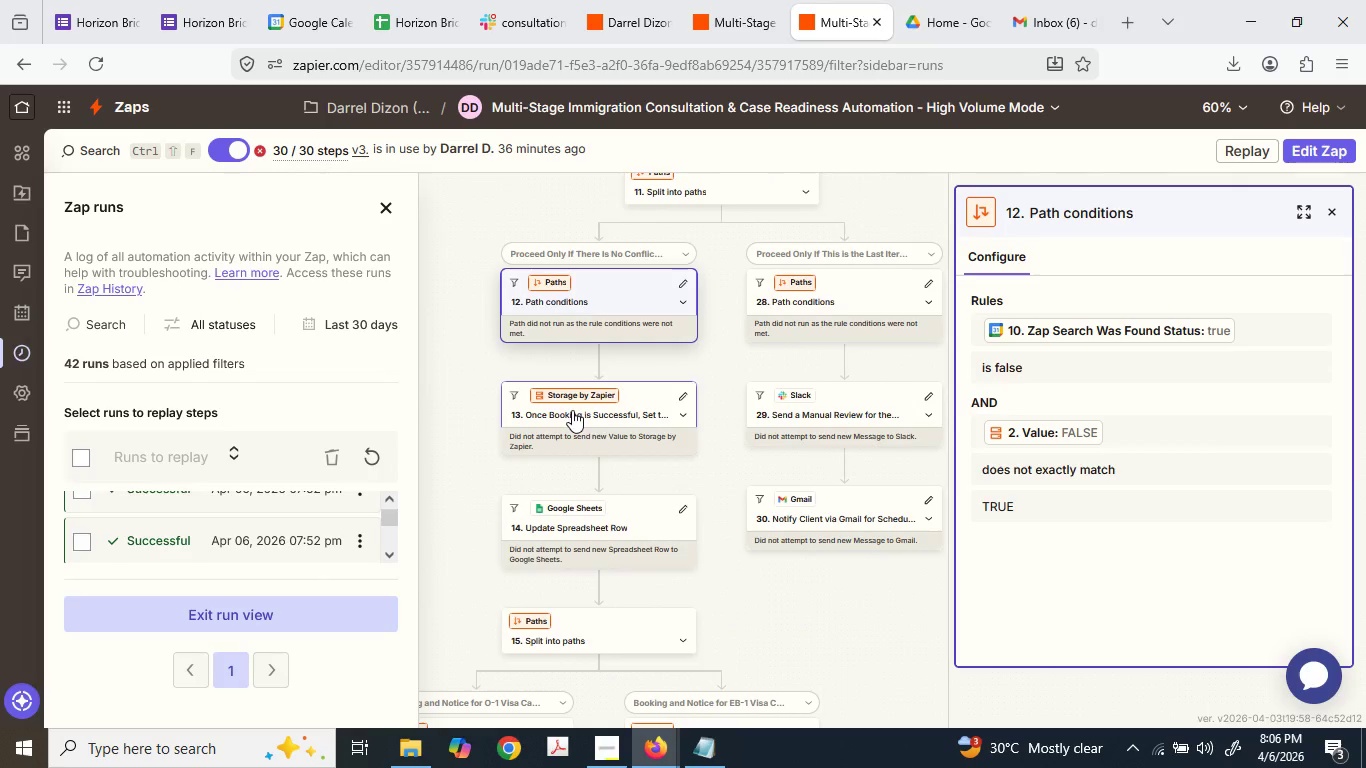 
scroll: coordinate [570, 410], scroll_direction: down, amount: 1.0
 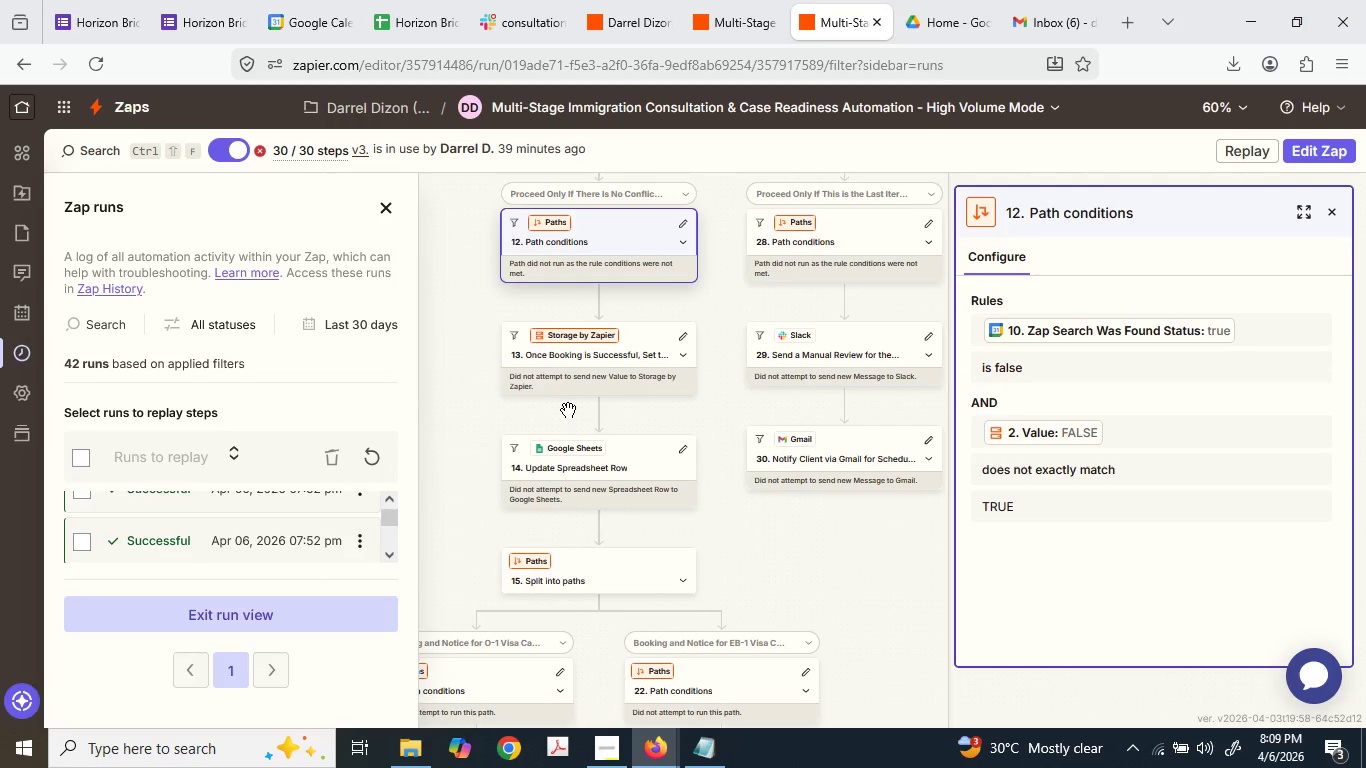 
wait(183.84)
 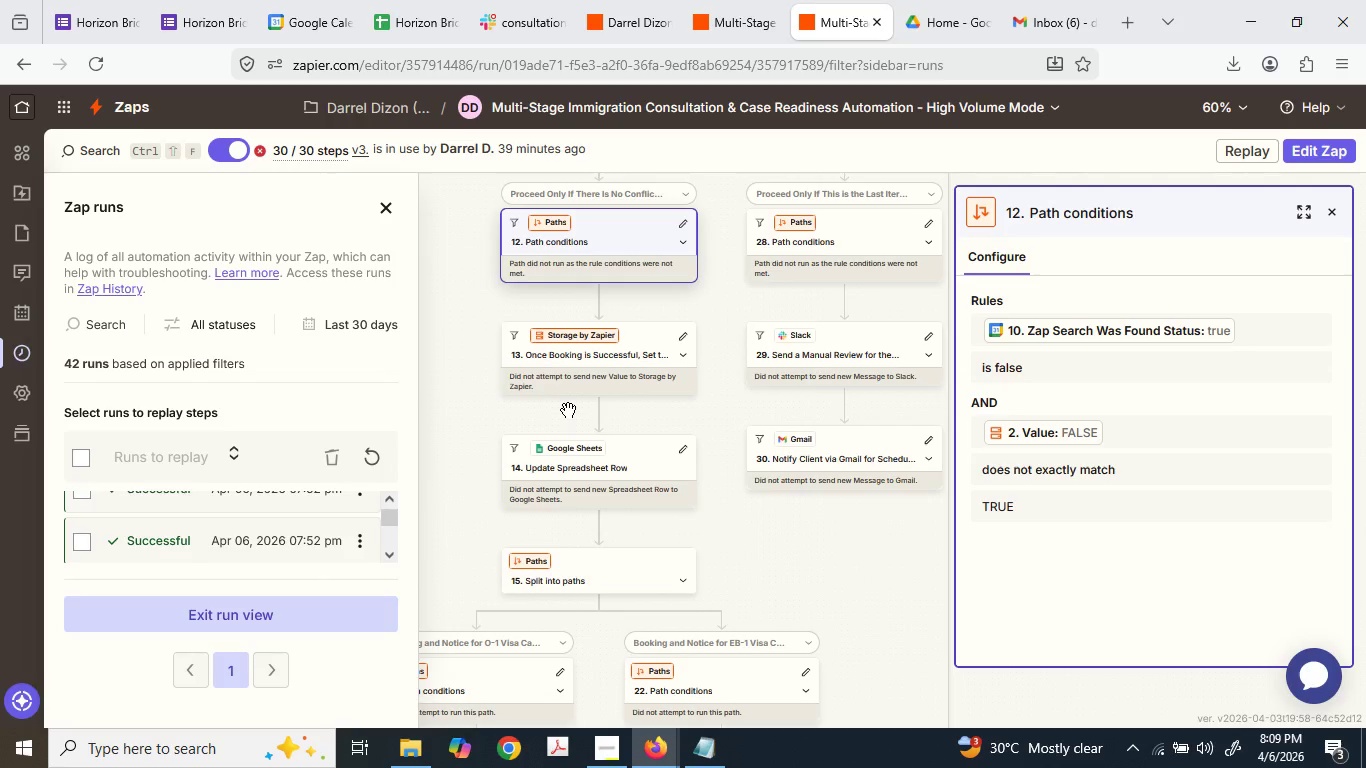 
scroll: coordinate [628, 457], scroll_direction: up, amount: 4.0
 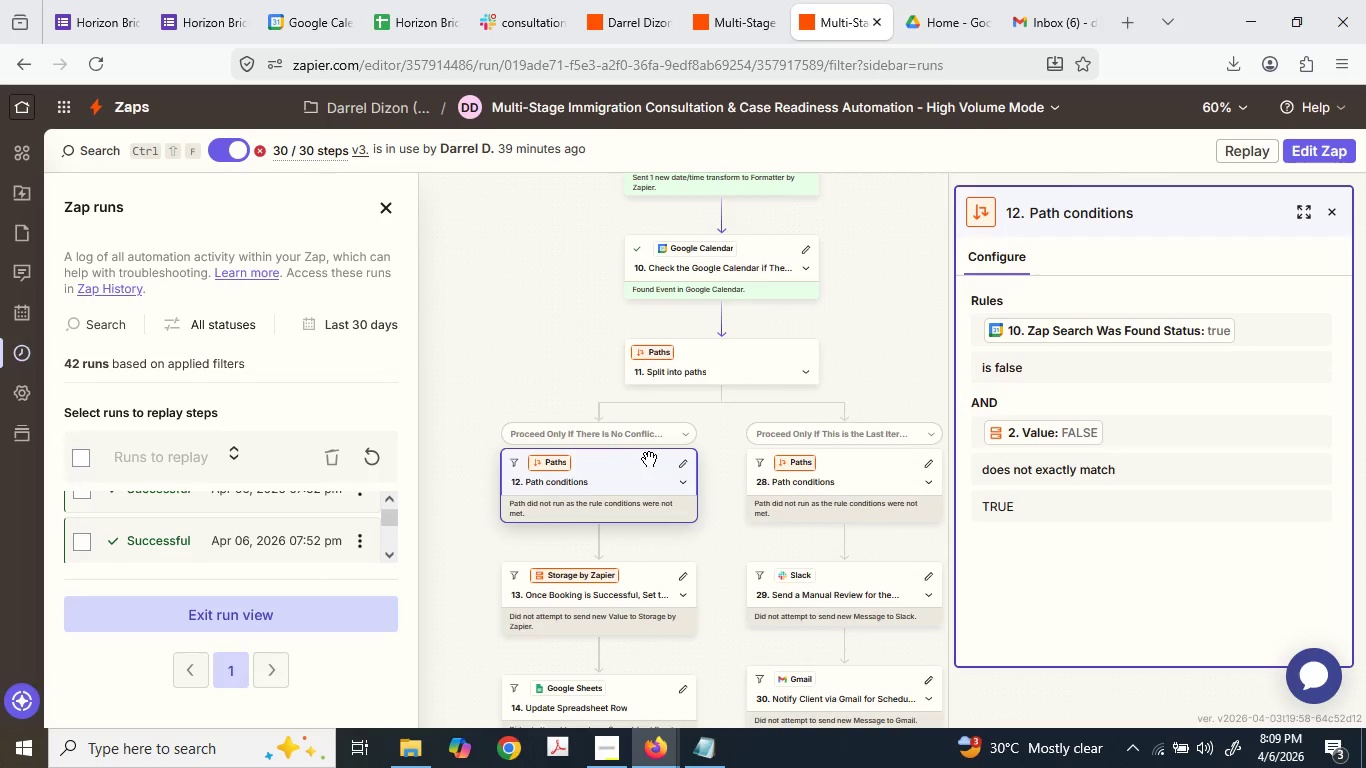 
scroll: coordinate [654, 465], scroll_direction: down, amount: 1.0
 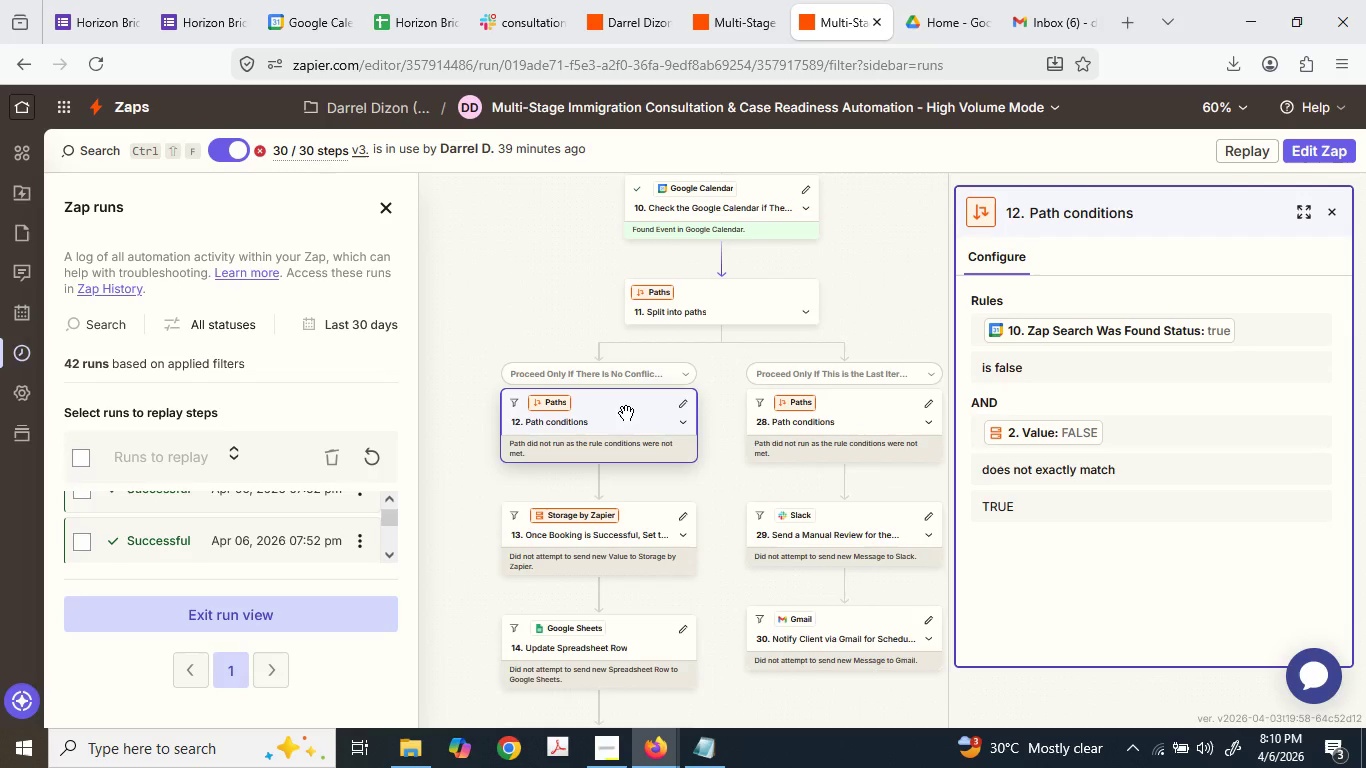 
scroll: coordinate [627, 411], scroll_direction: up, amount: 1.0
 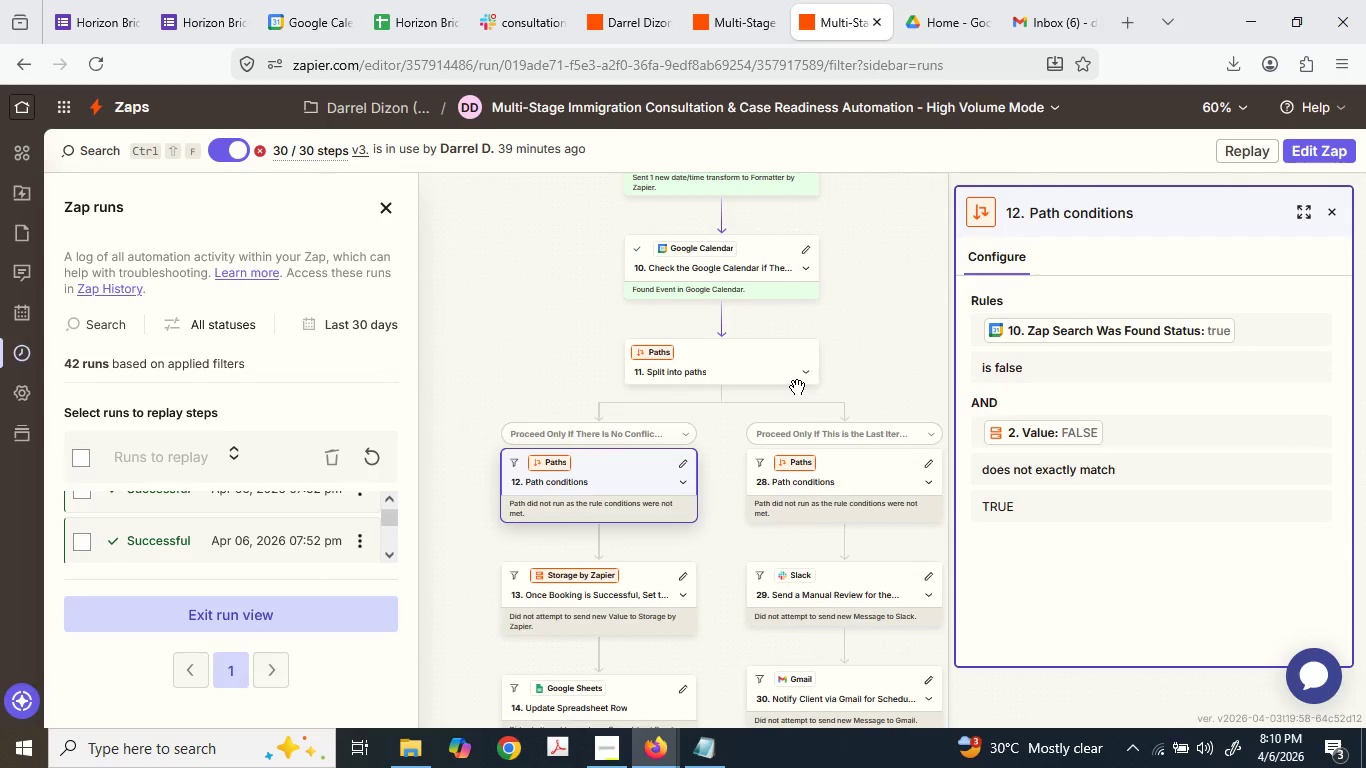 
hold_key(key=ControlLeft, duration=1.17)
scroll: coordinate [816, 428], scroll_direction: down, amount: 12.0
 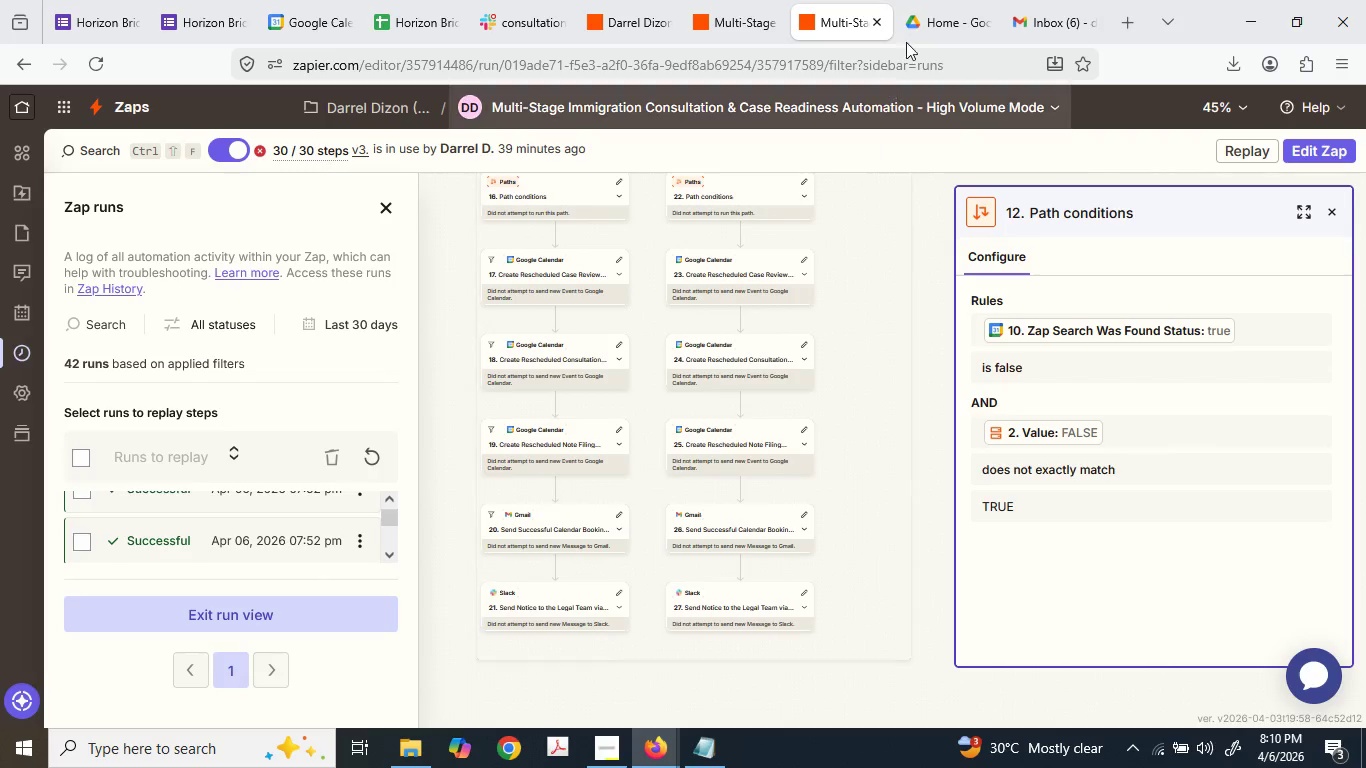 
left_click([1093, 0])
 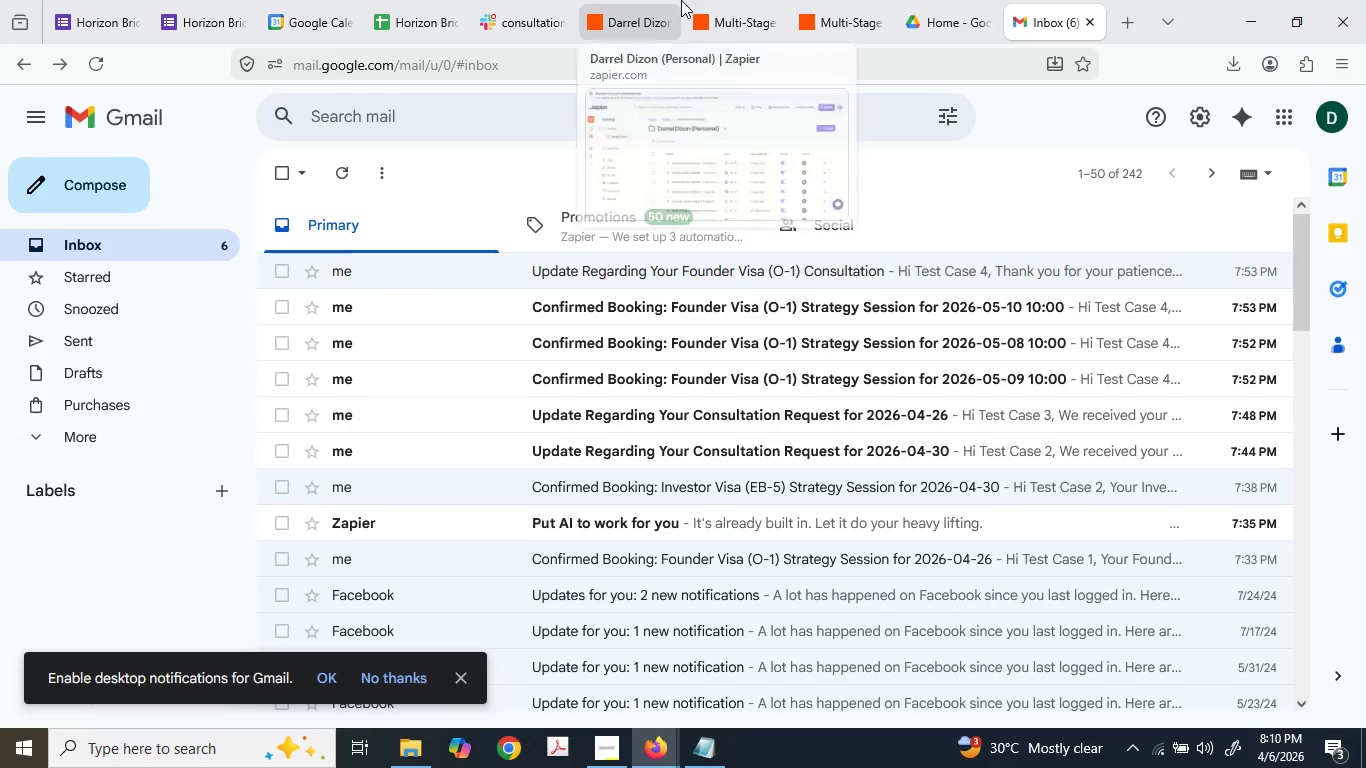 
left_click([713, 0])
 